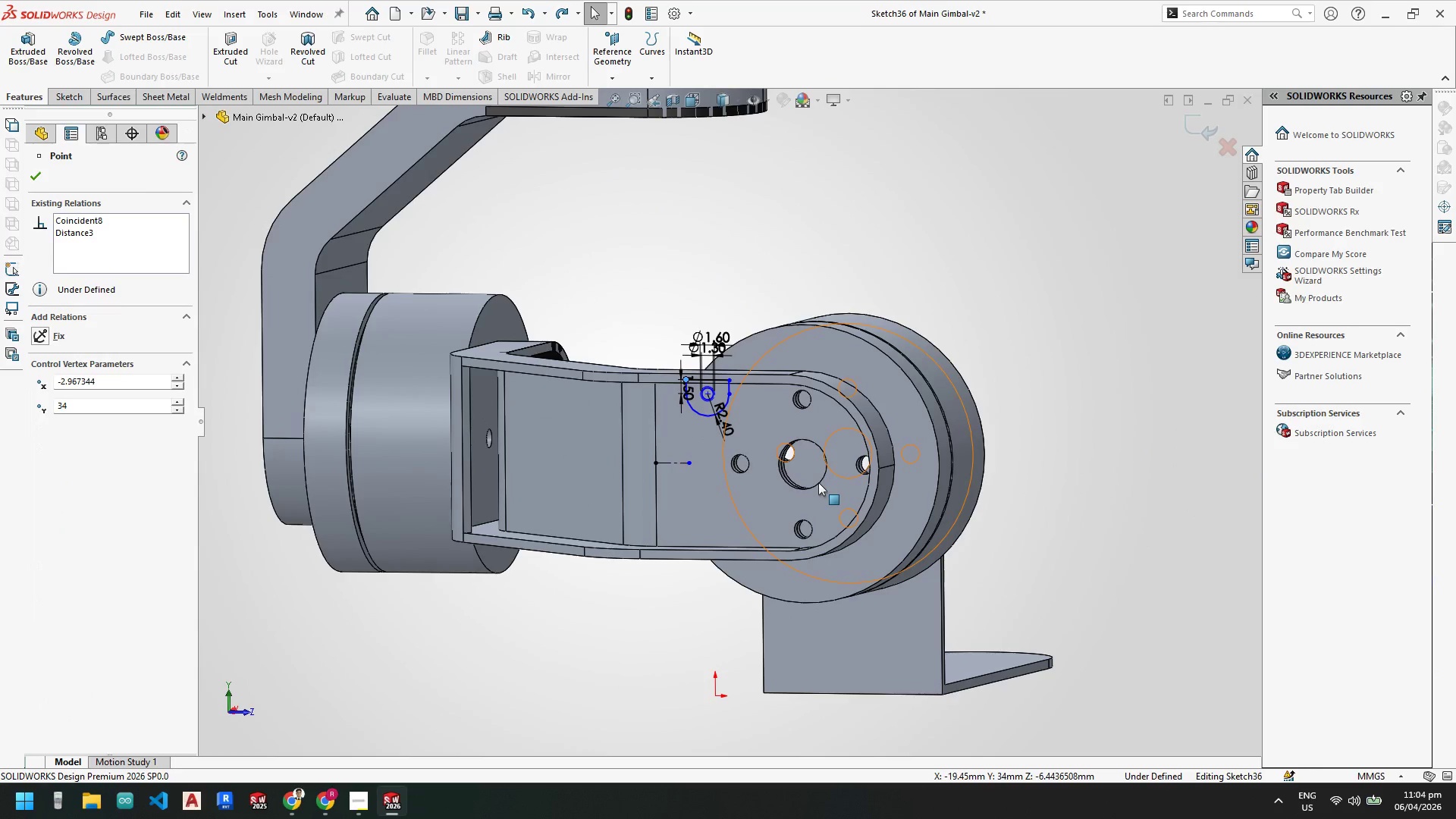 
key(Space)
 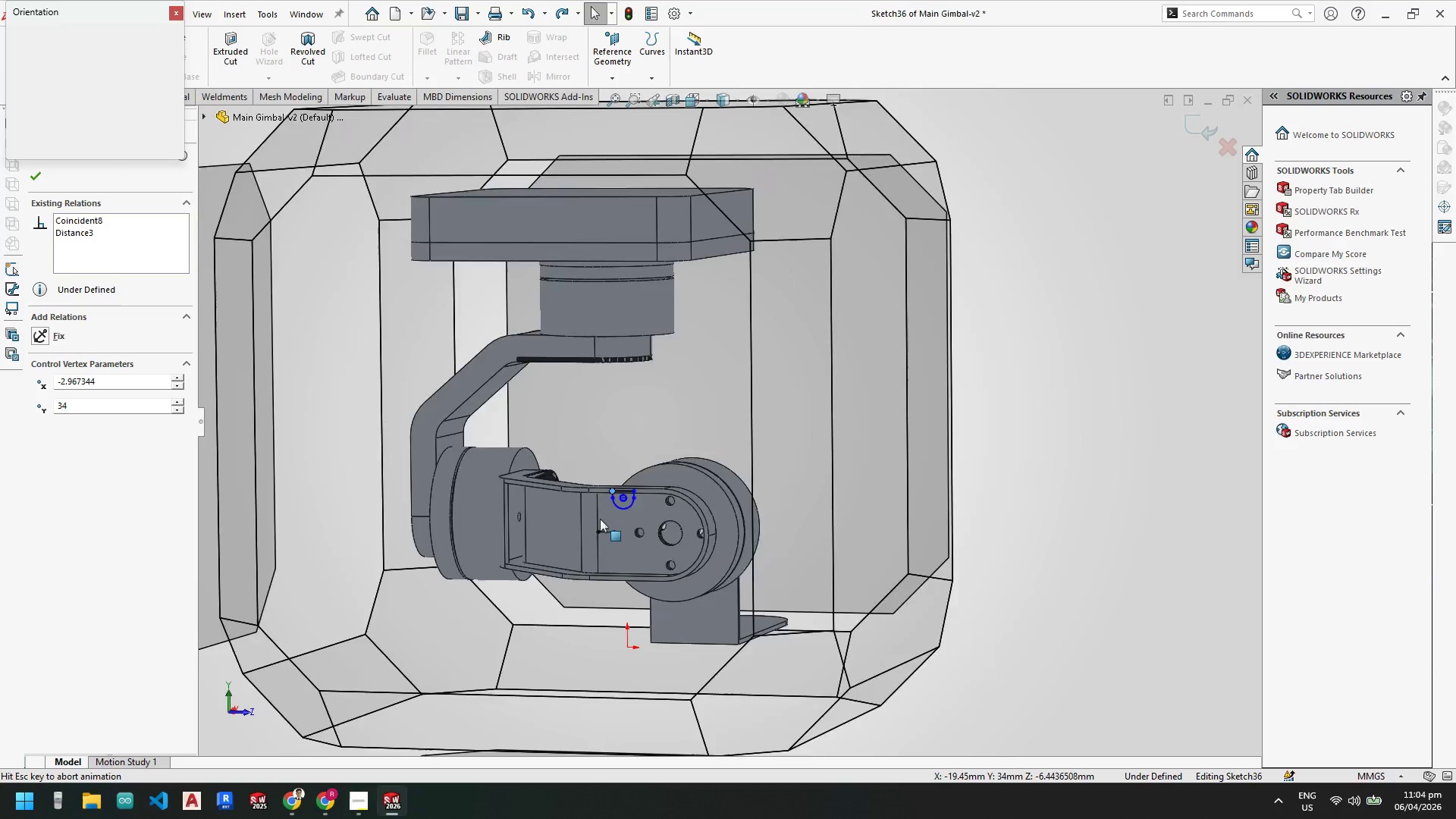 
left_click([563, 538])
 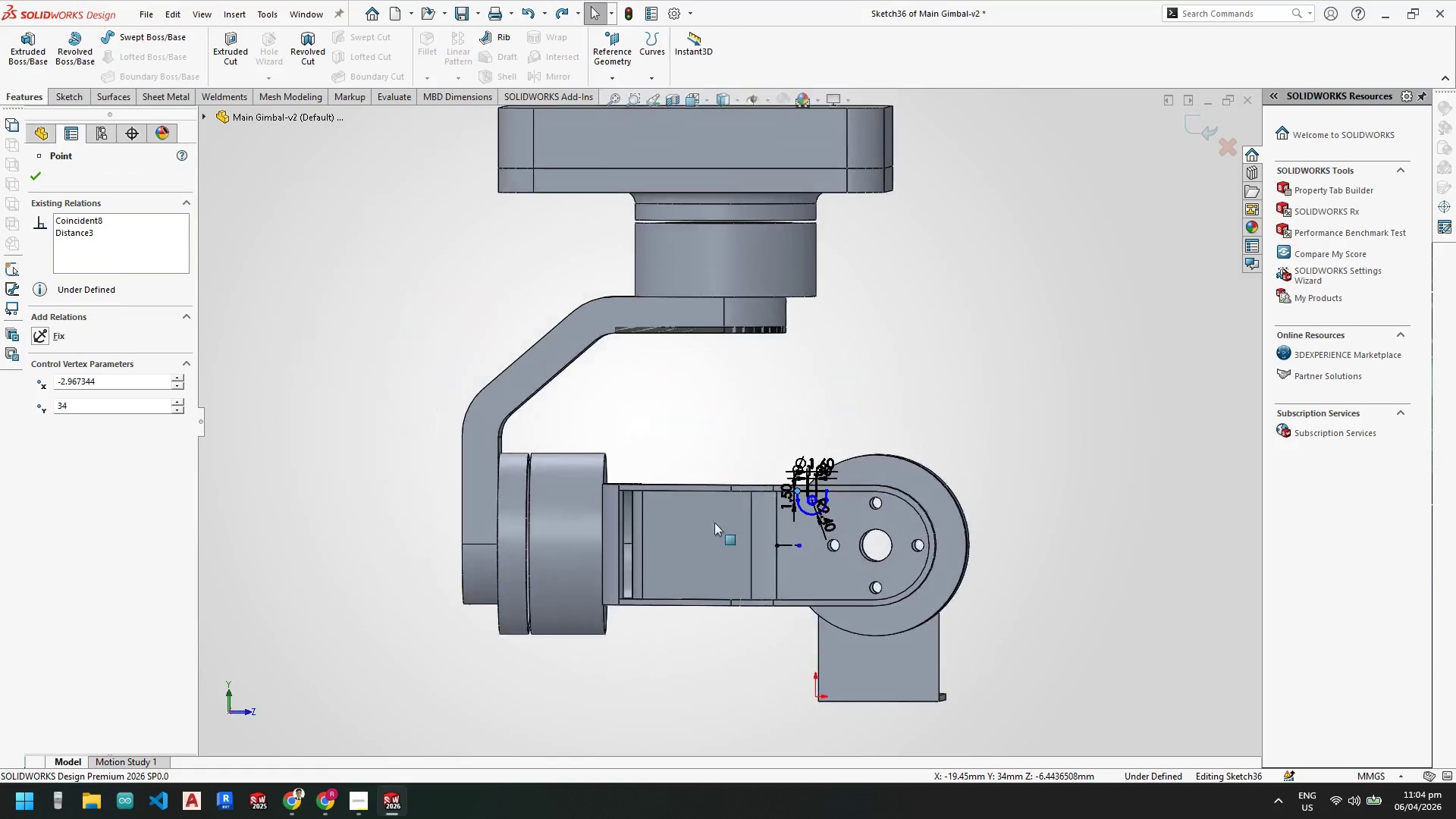 
scroll: coordinate [832, 517], scroll_direction: down, amount: 6.0
 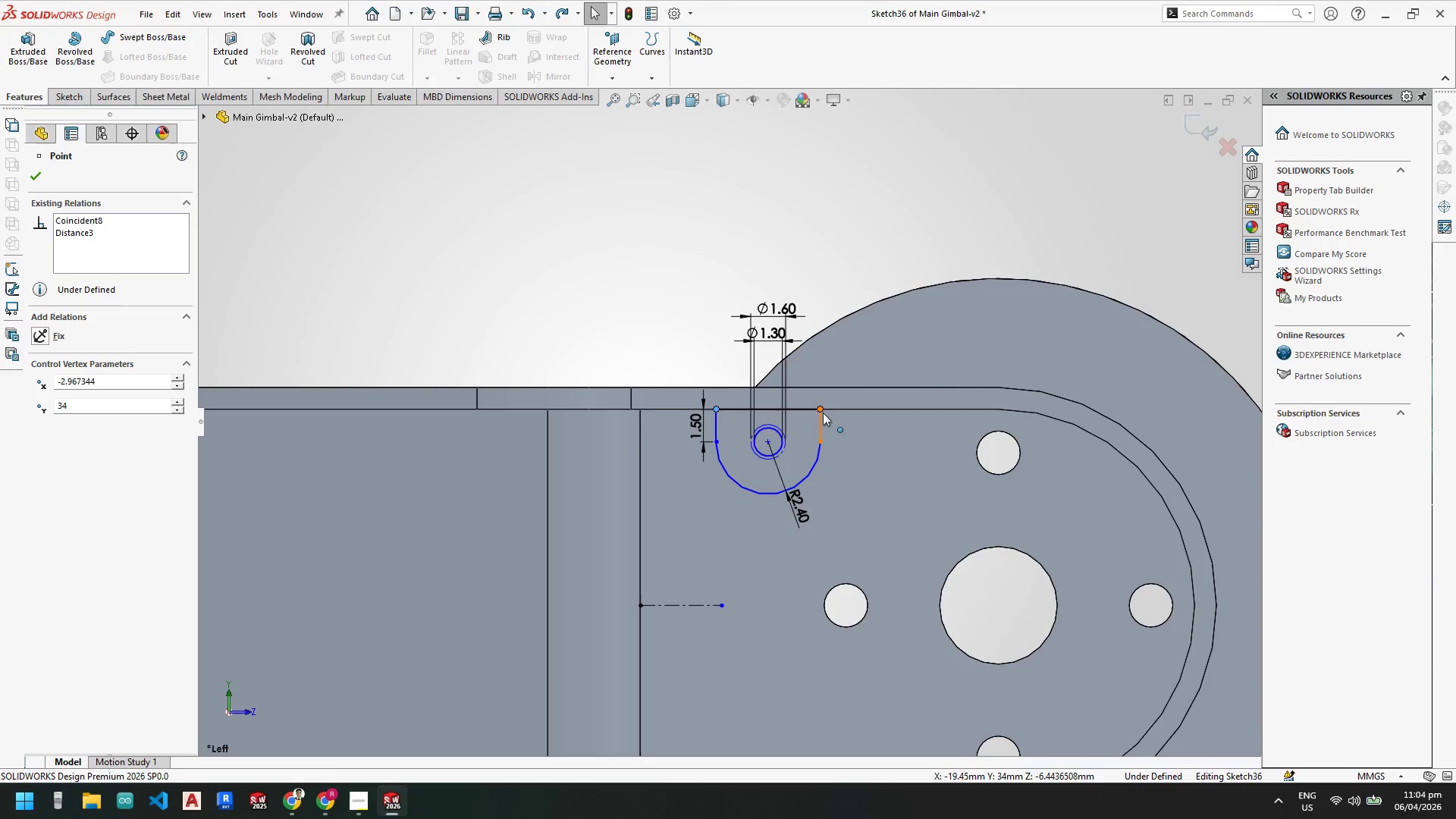 
left_click_drag(start_coordinate=[821, 409], to_coordinate=[853, 409])
 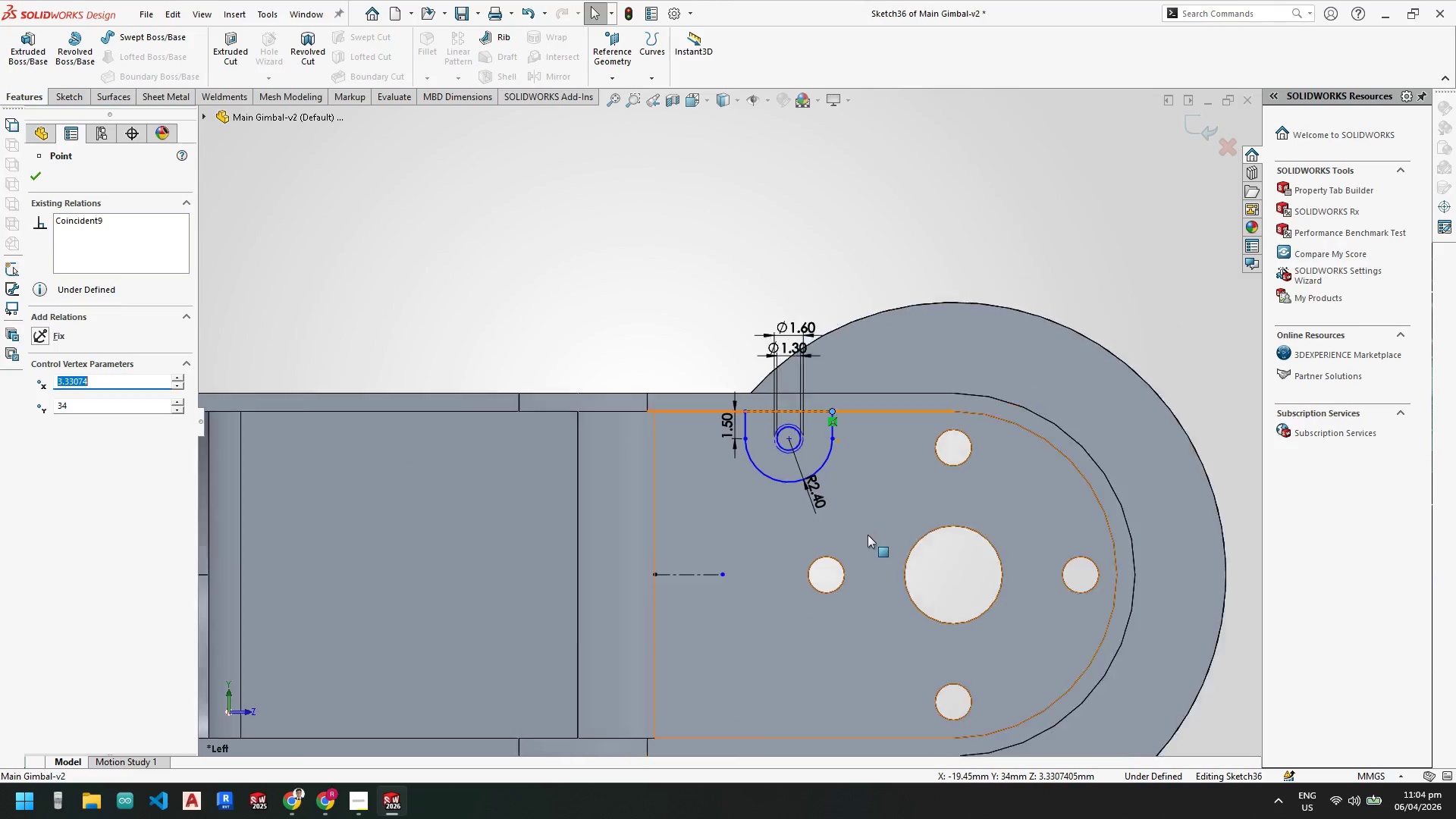 
scroll: coordinate [837, 514], scroll_direction: up, amount: 1.0
 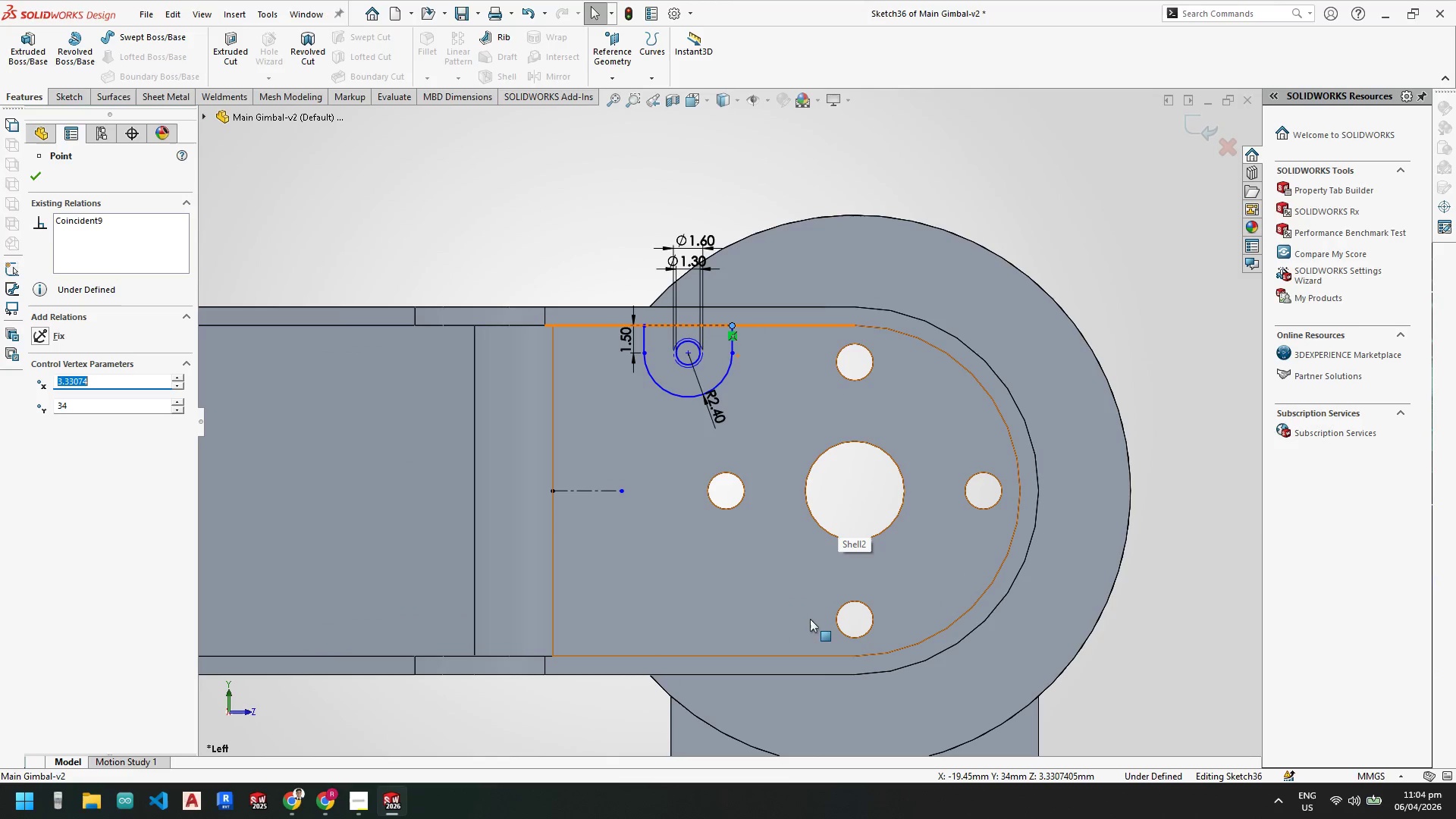 
mouse_move([1000, 448])
 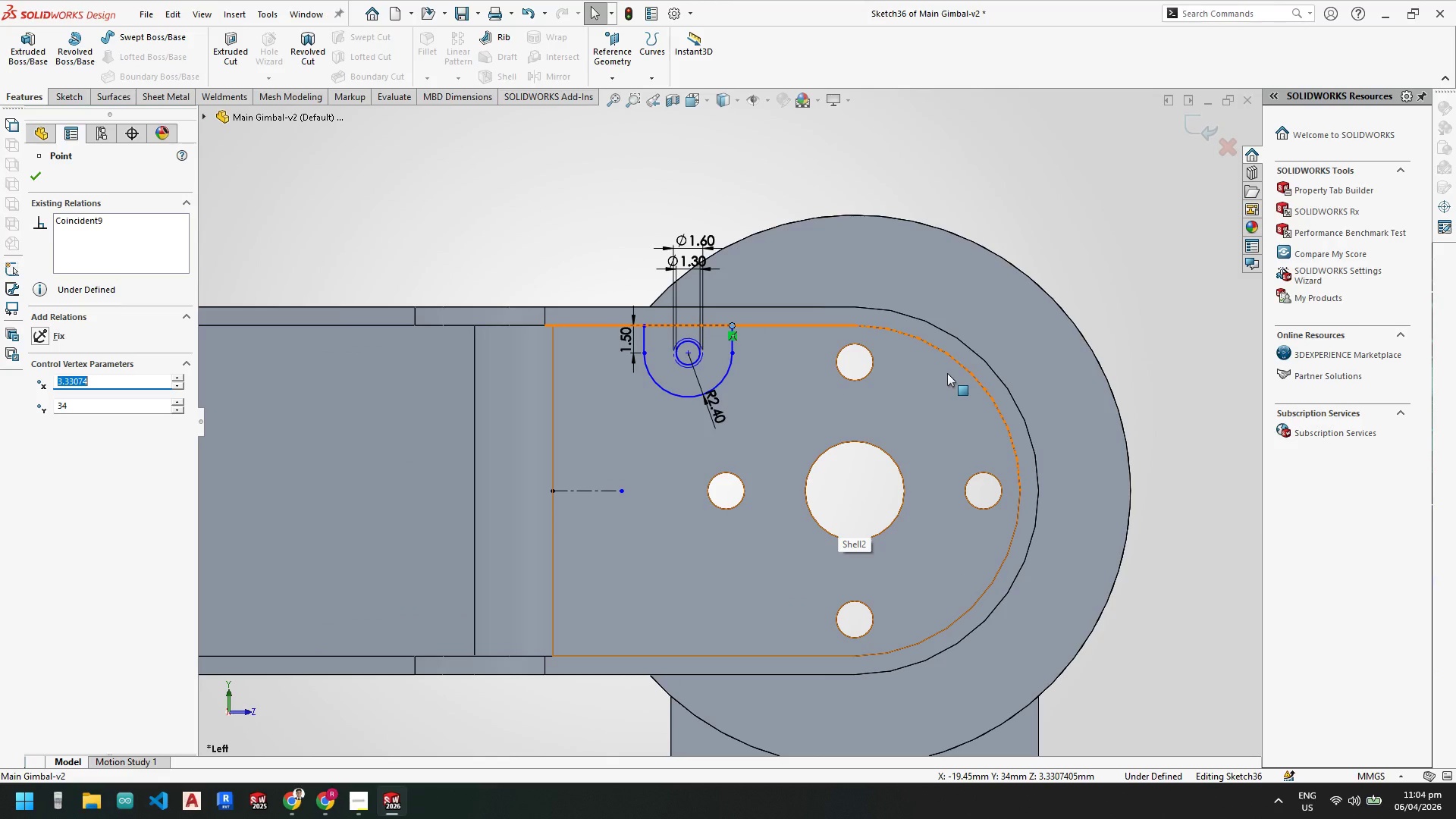 
key(Escape)
 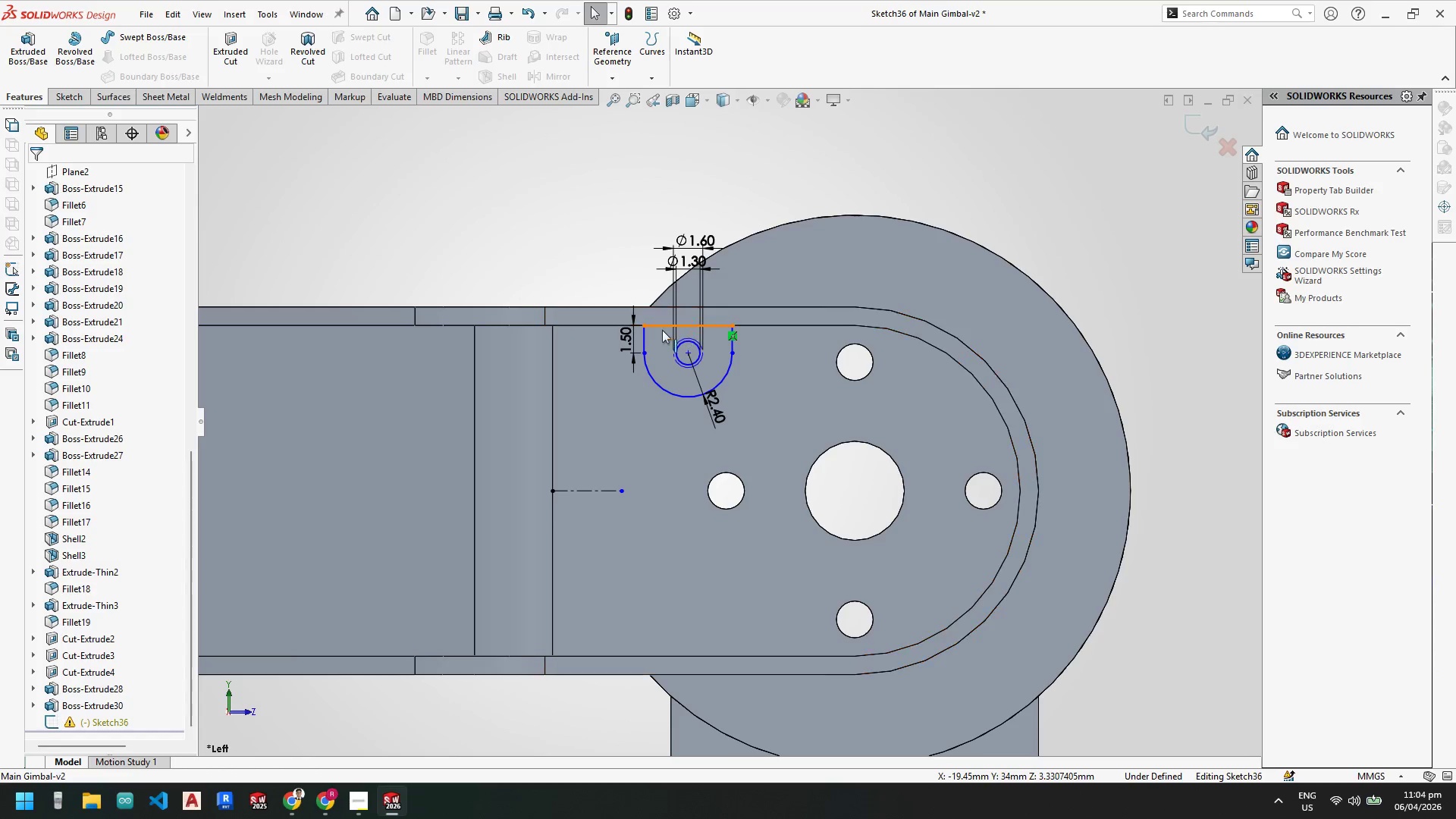 
key(Escape)
 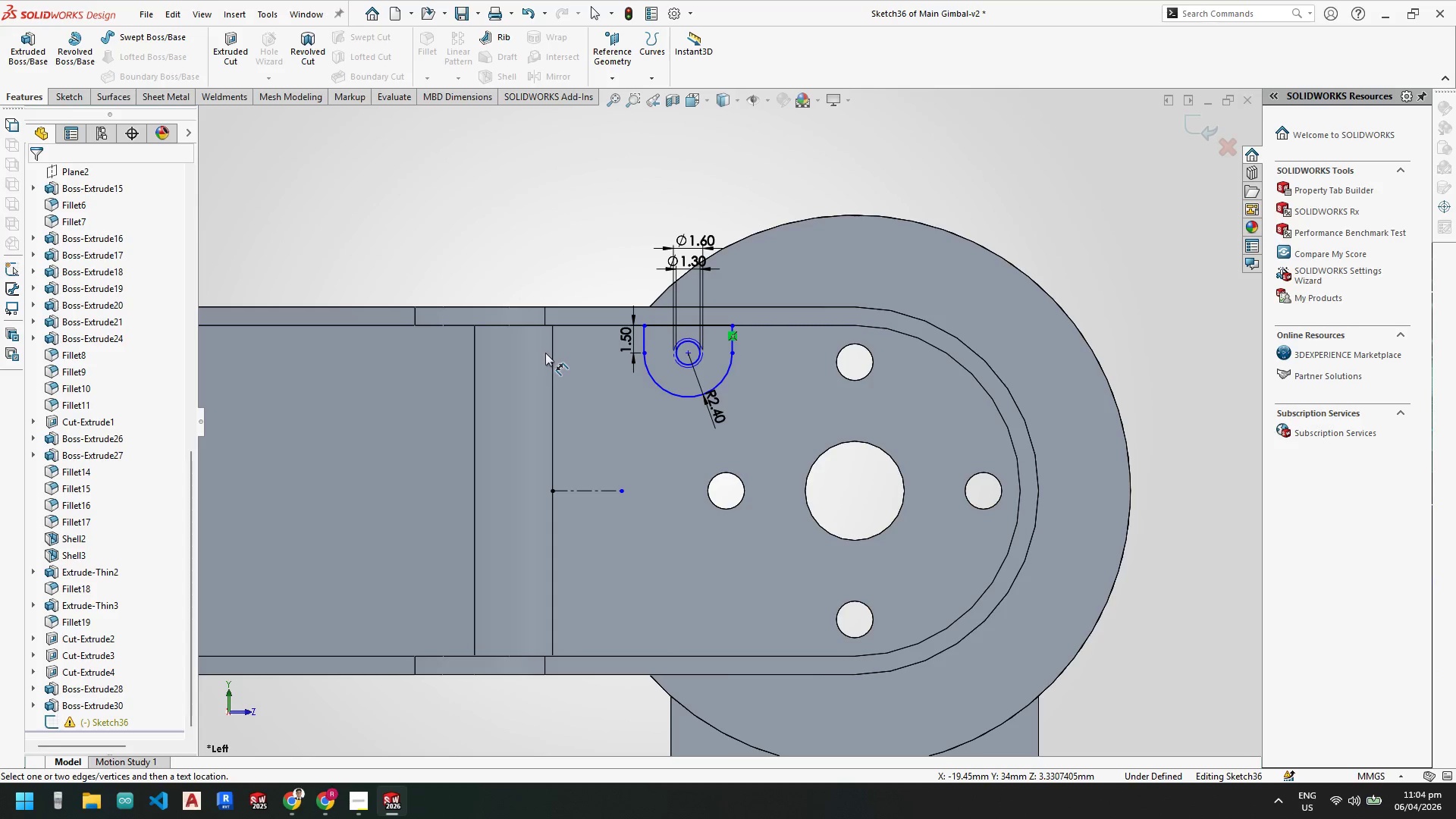 
left_click([553, 354])
 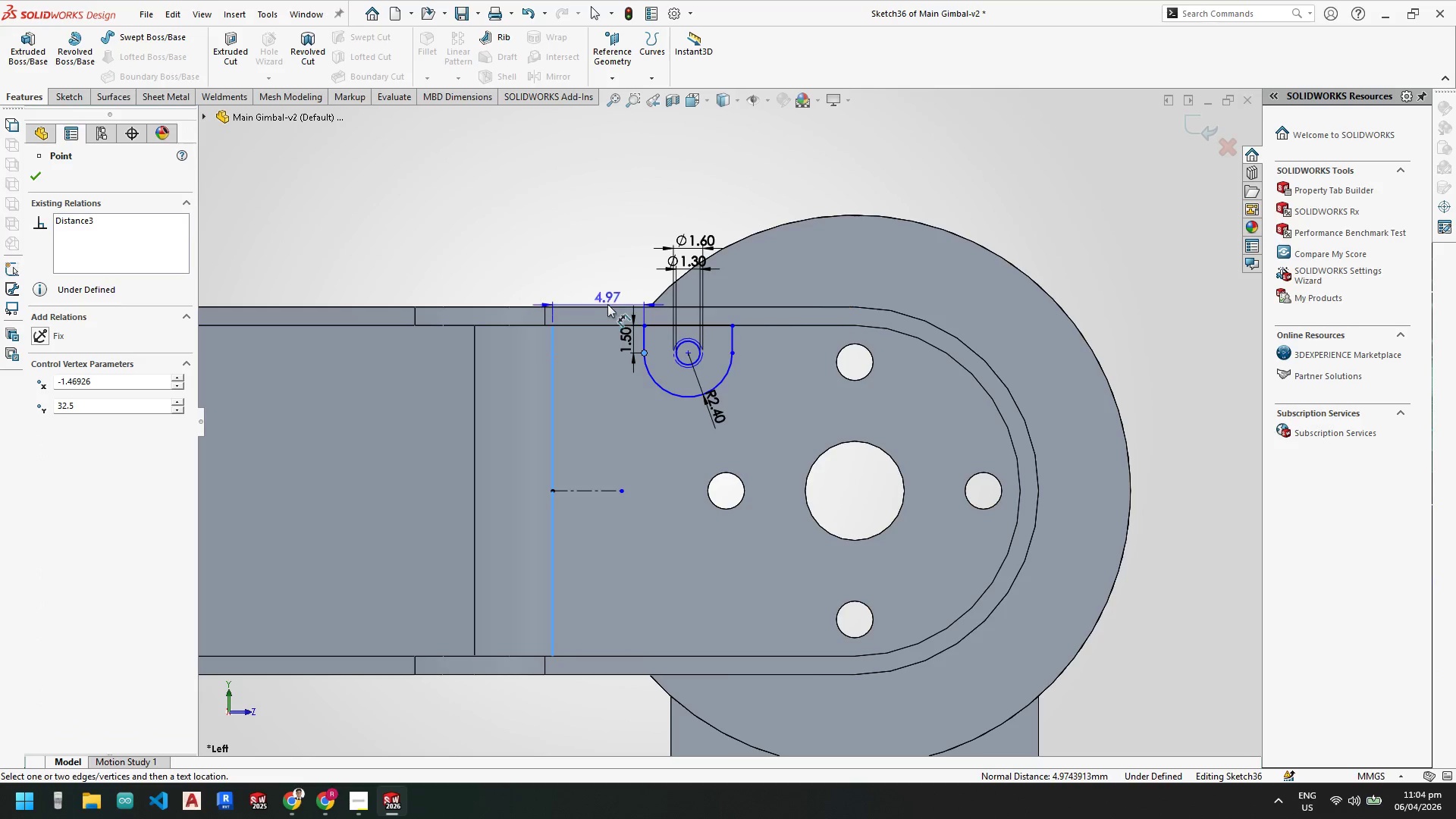 
left_click([600, 293])
 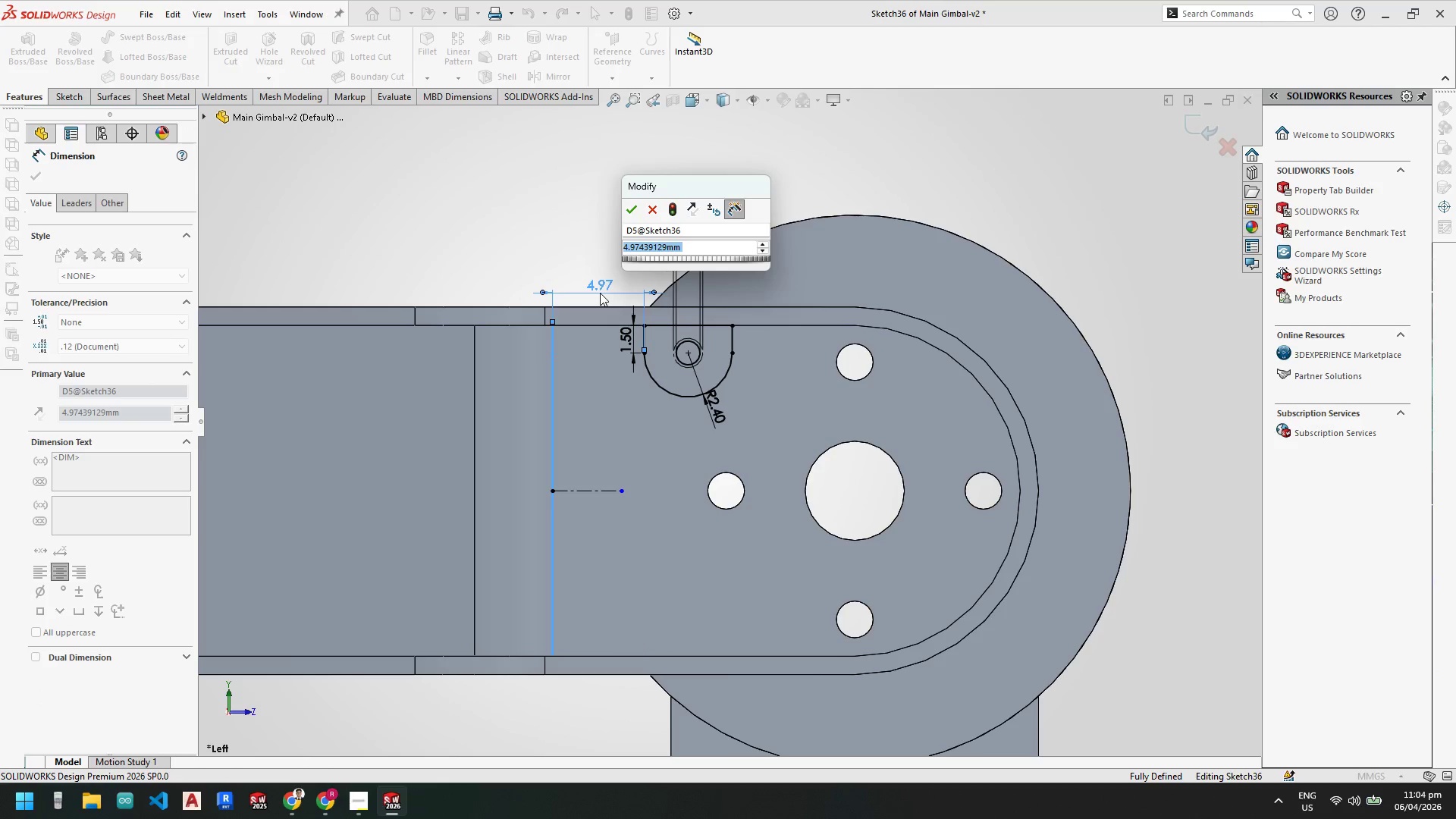 
key(Numpad5)
 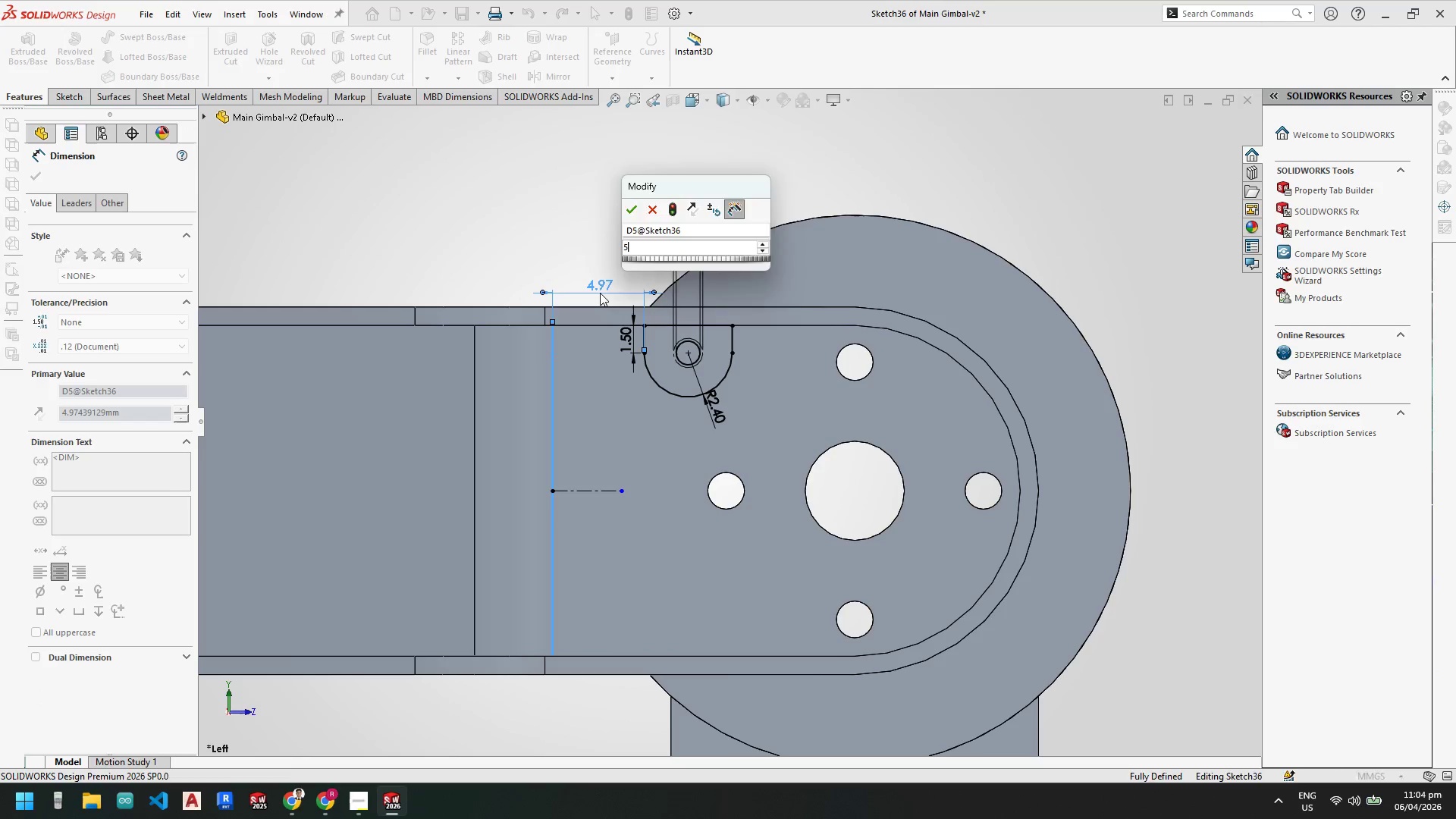 
key(NumpadEnter)
 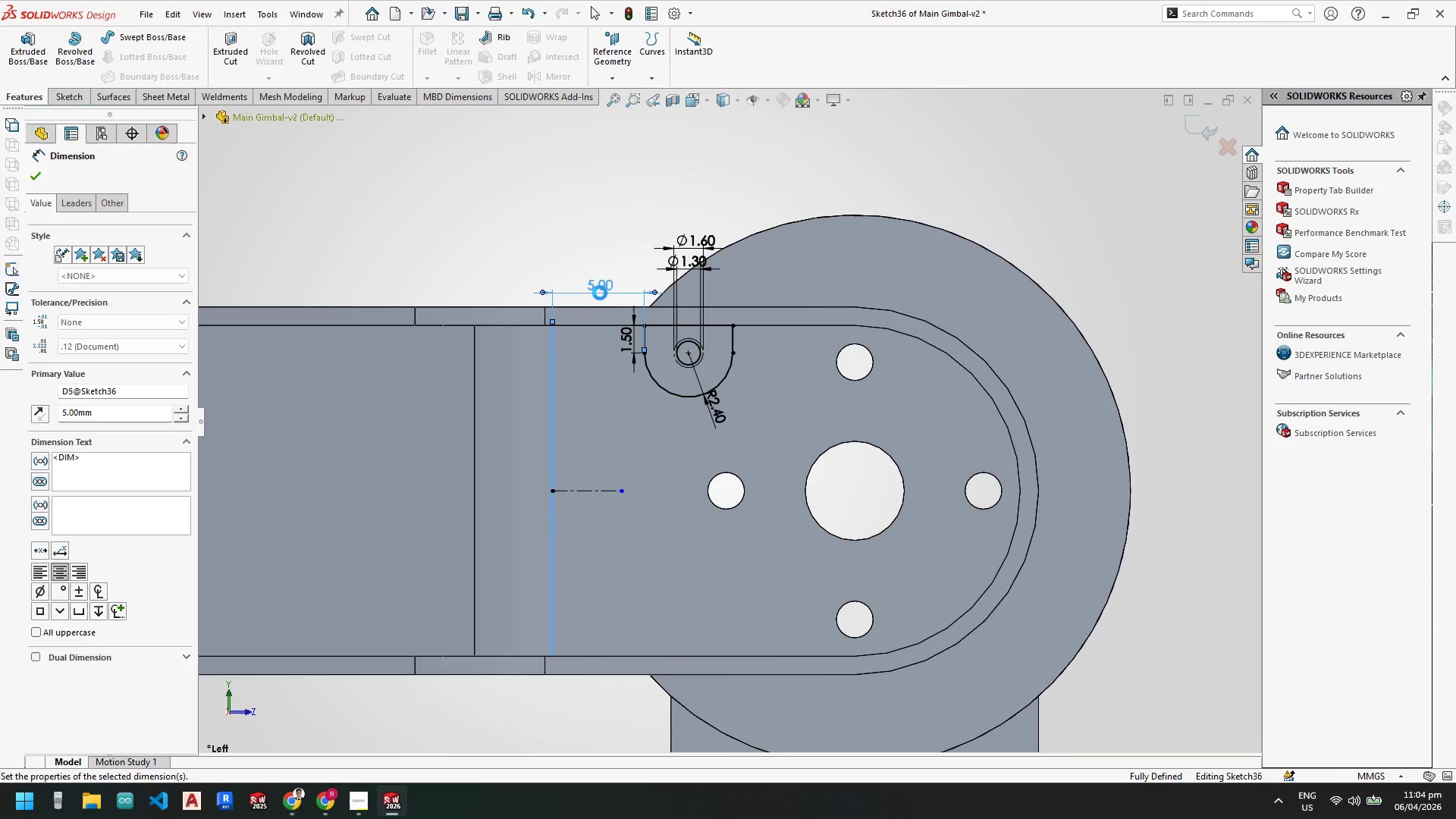 
key(Escape)
 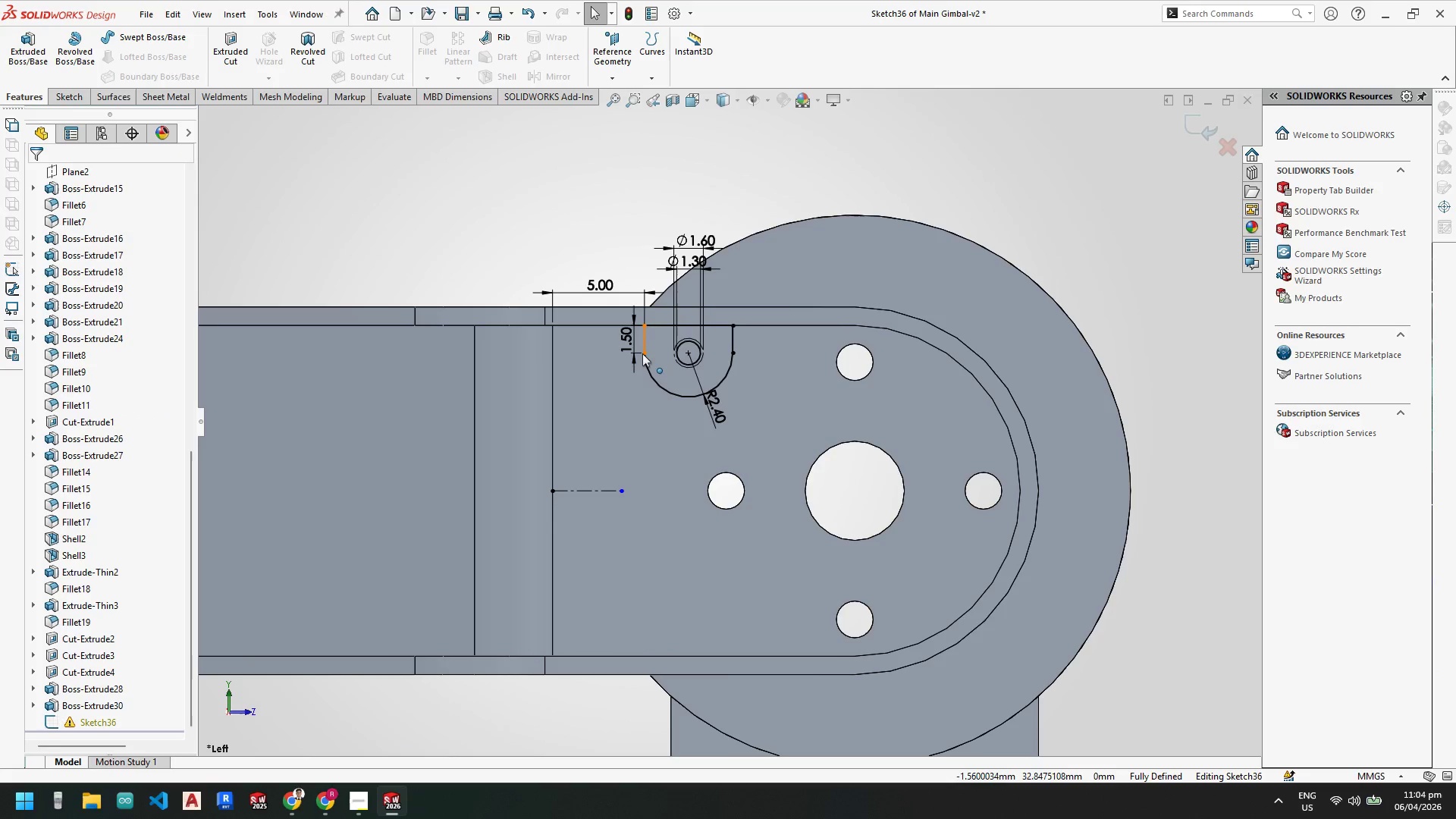 
key(Escape)
 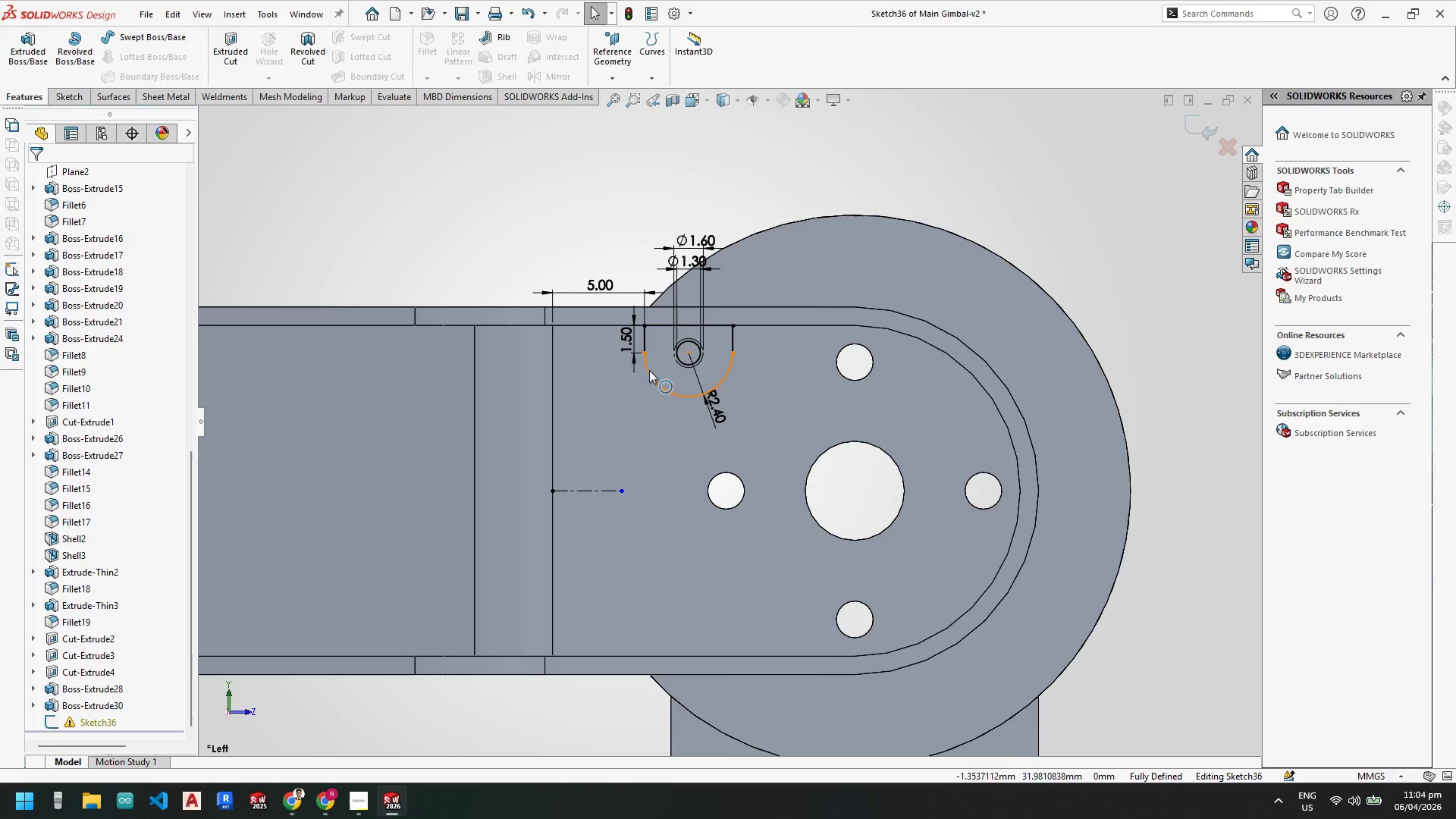 
key(Escape)
 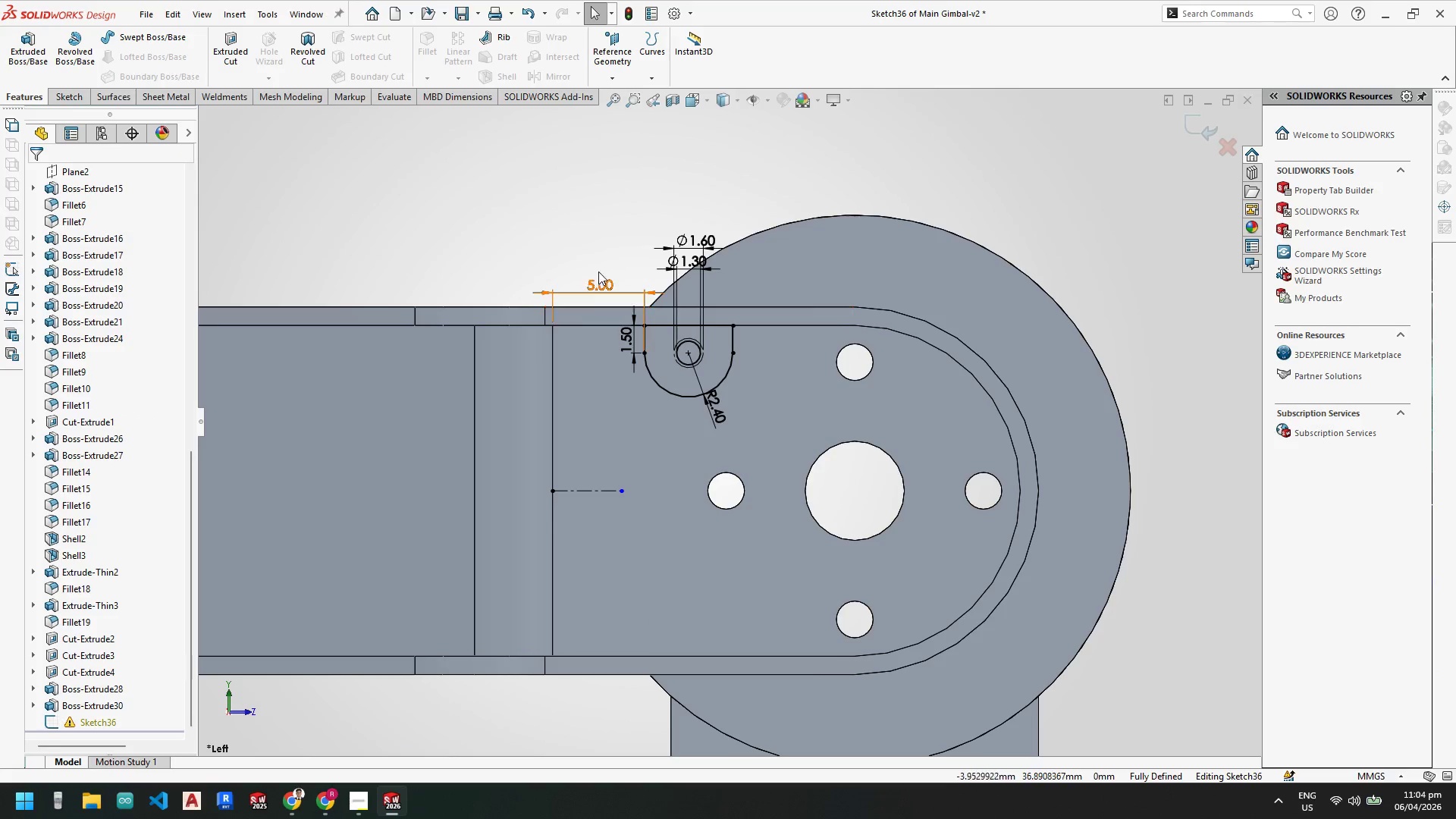 
left_click_drag(start_coordinate=[596, 240], to_coordinate=[765, 421])
 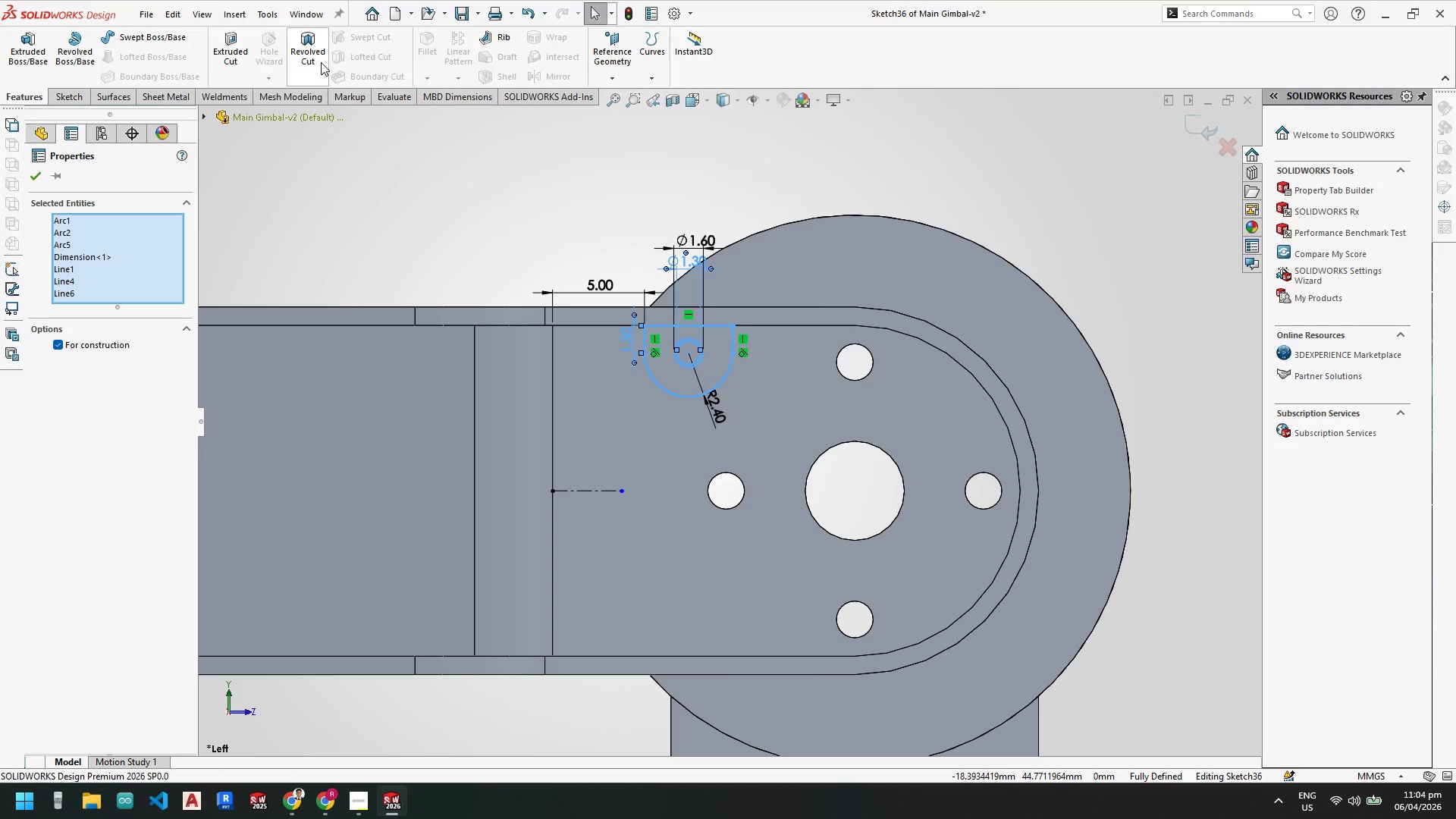 
key(Escape)
 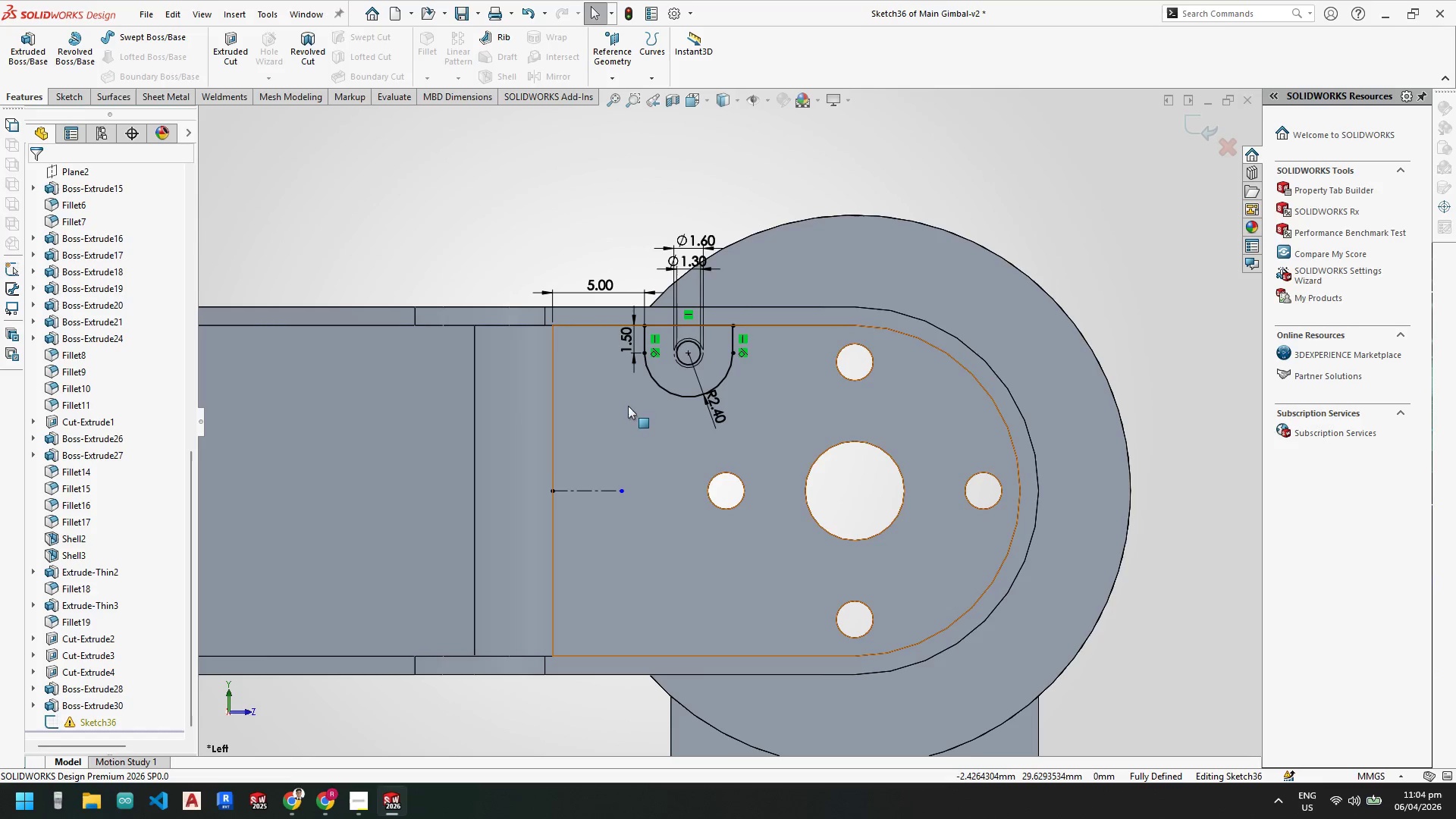 
key(Escape)
 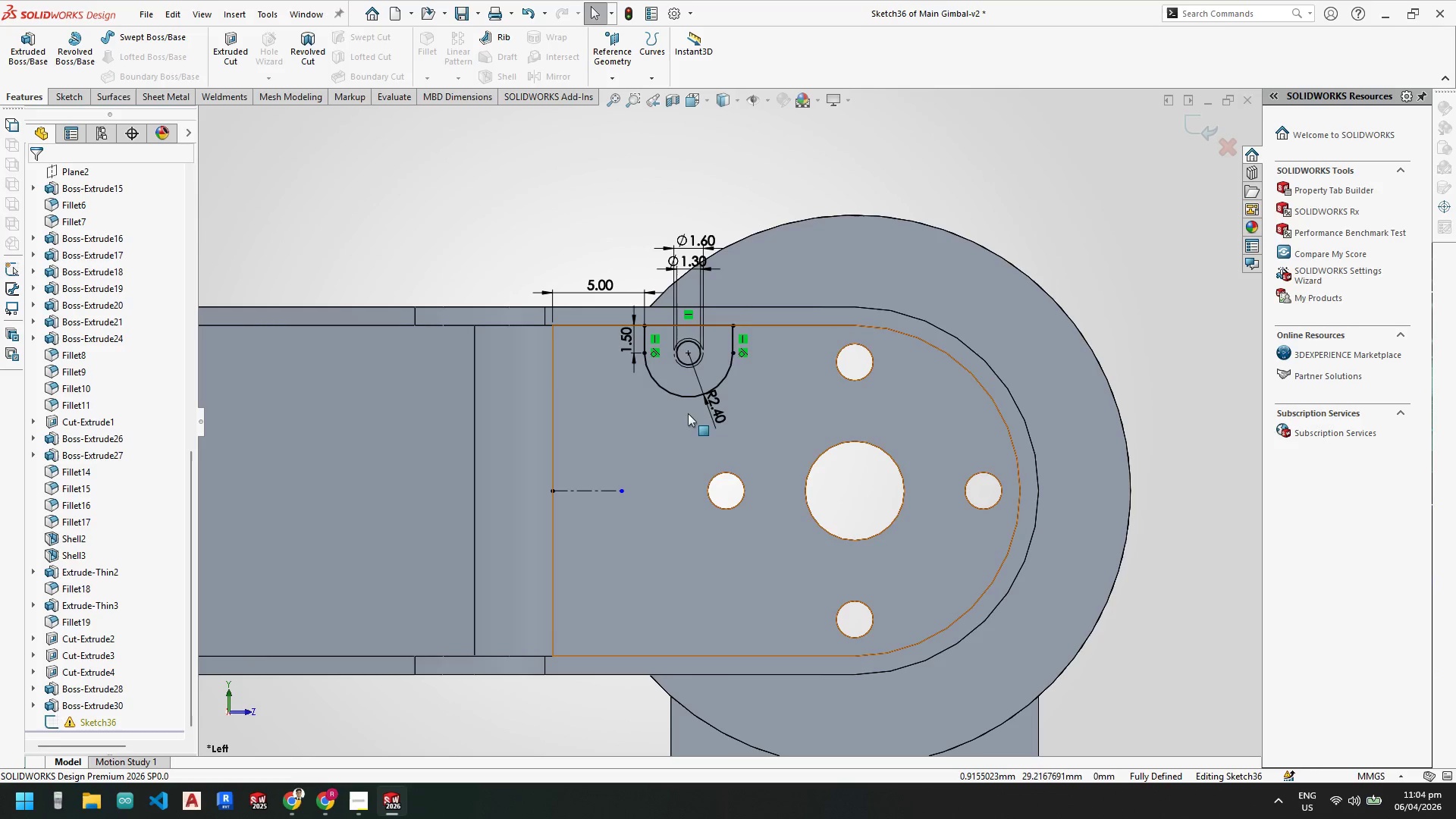 
key(Escape)
 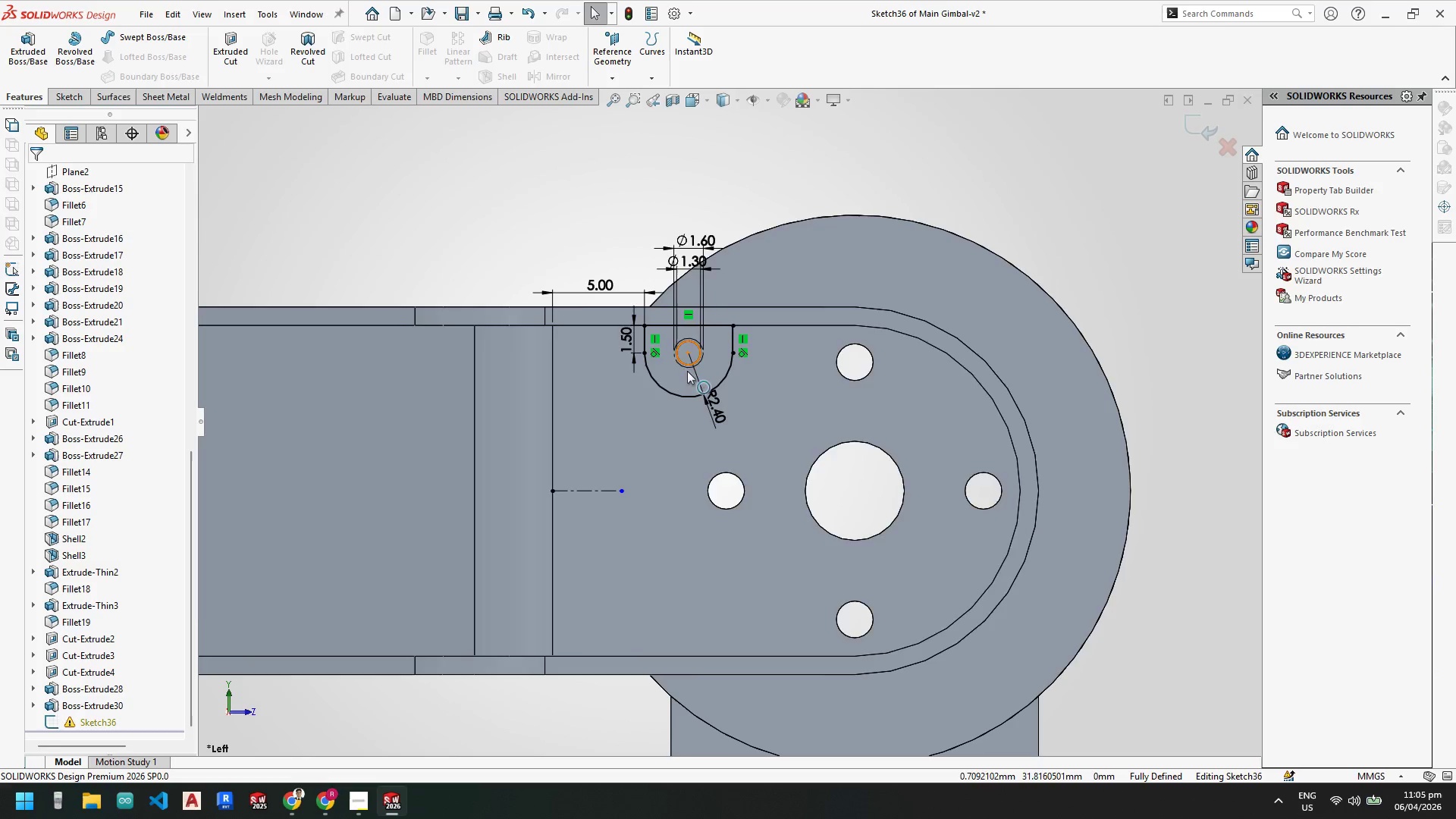 
scroll: coordinate [717, 378], scroll_direction: down, amount: 7.0
 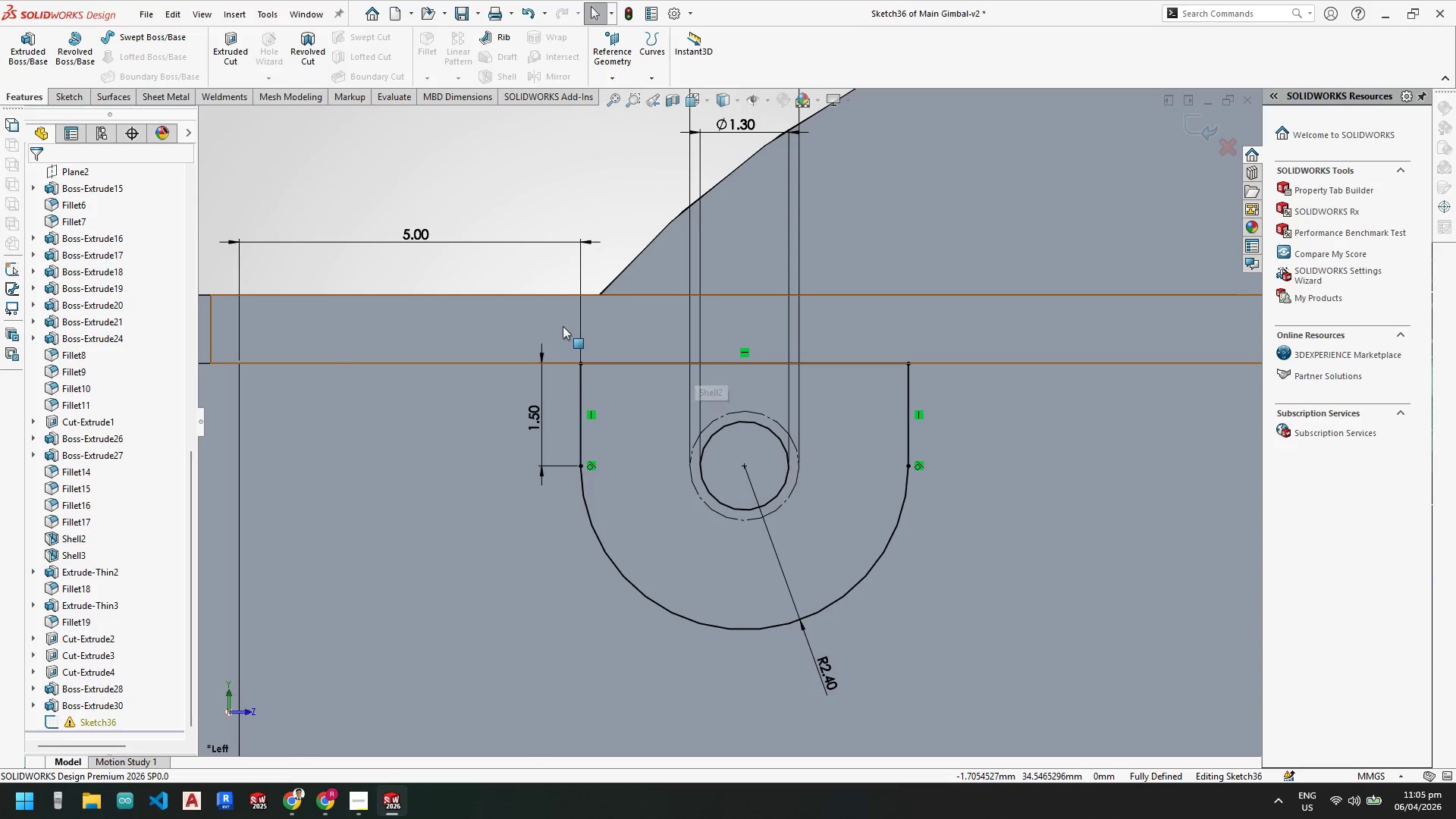 
key(Escape)
 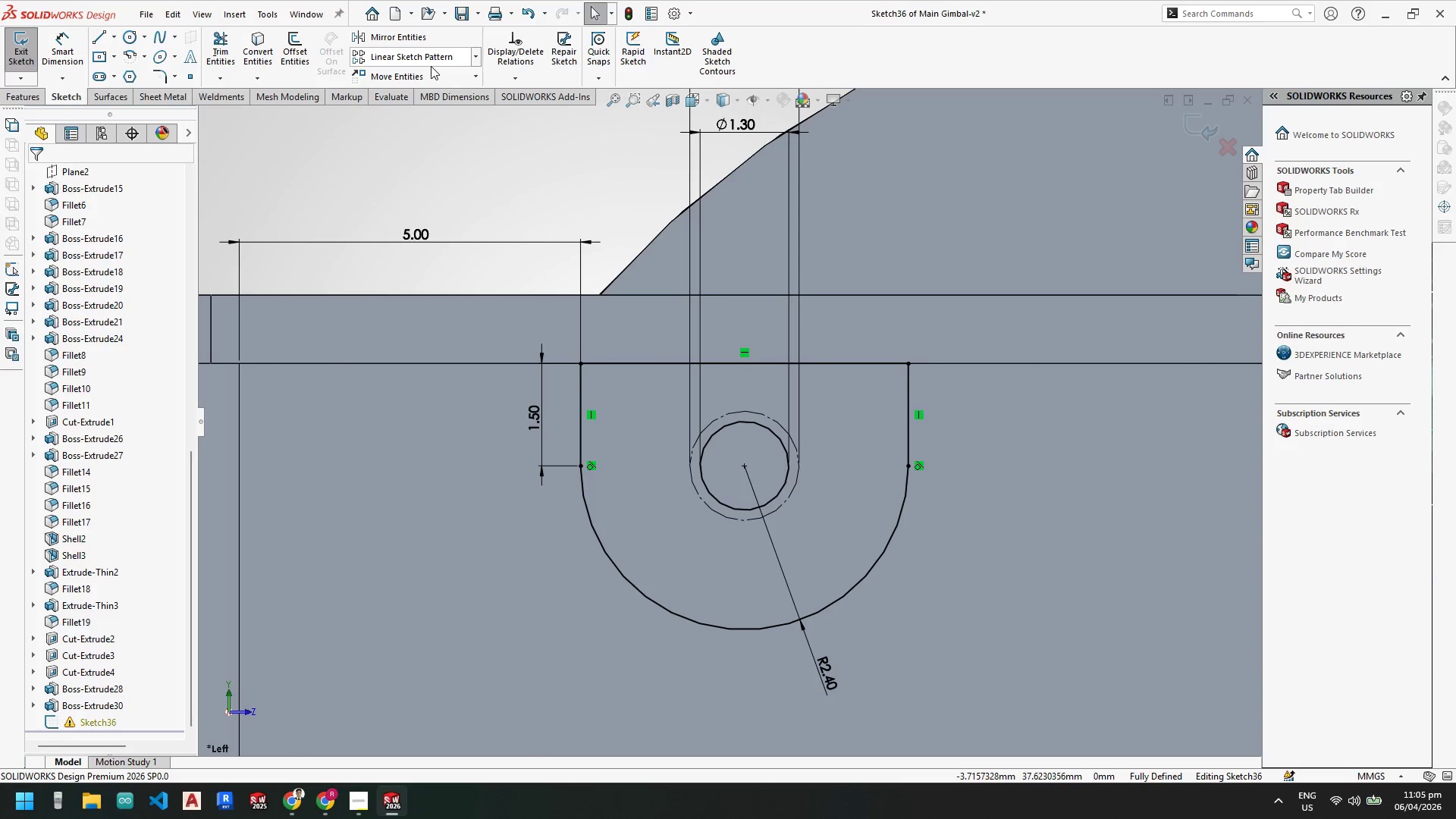 
left_click([458, 39])
 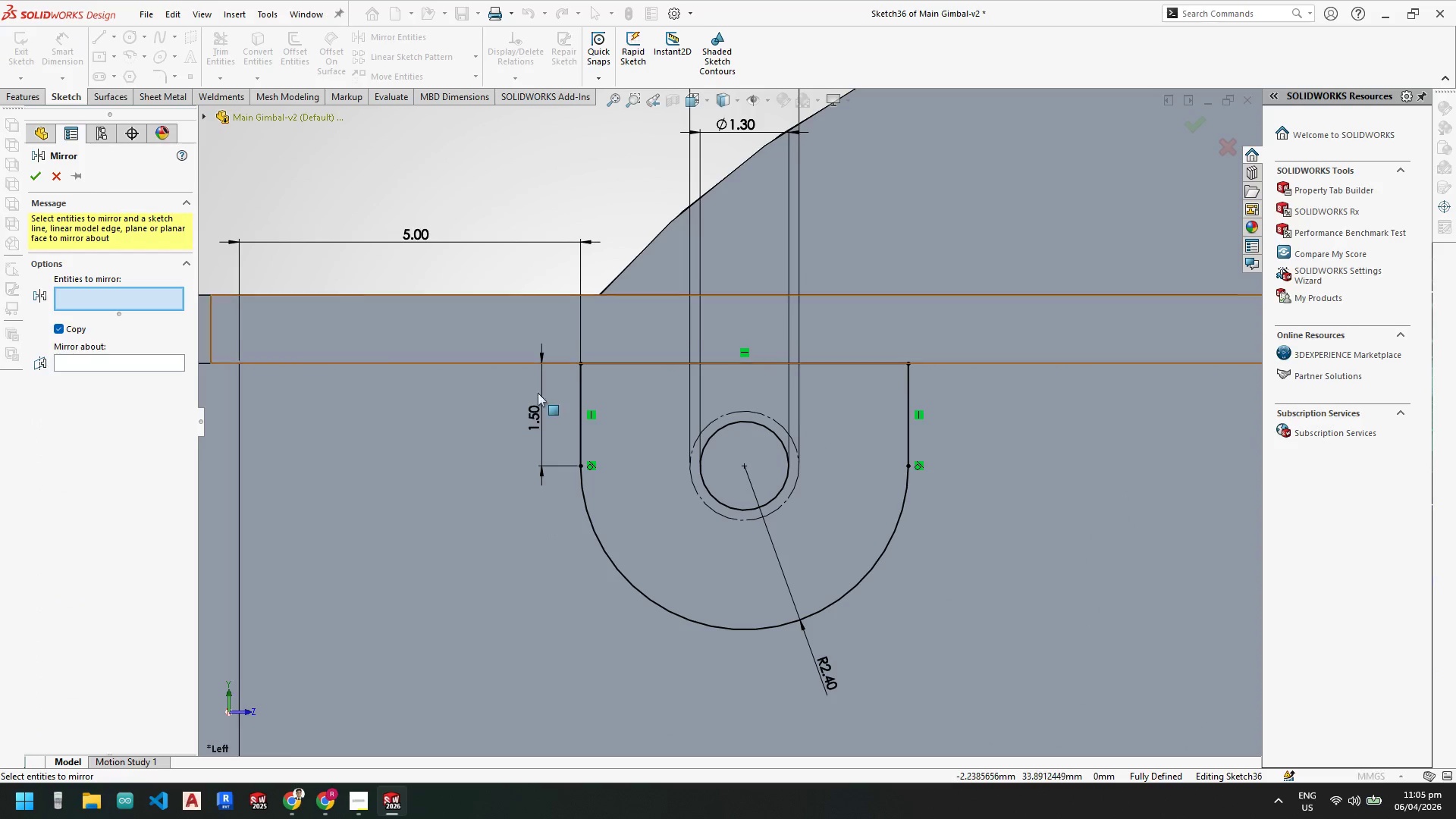 
scroll: coordinate [625, 525], scroll_direction: up, amount: 4.0
 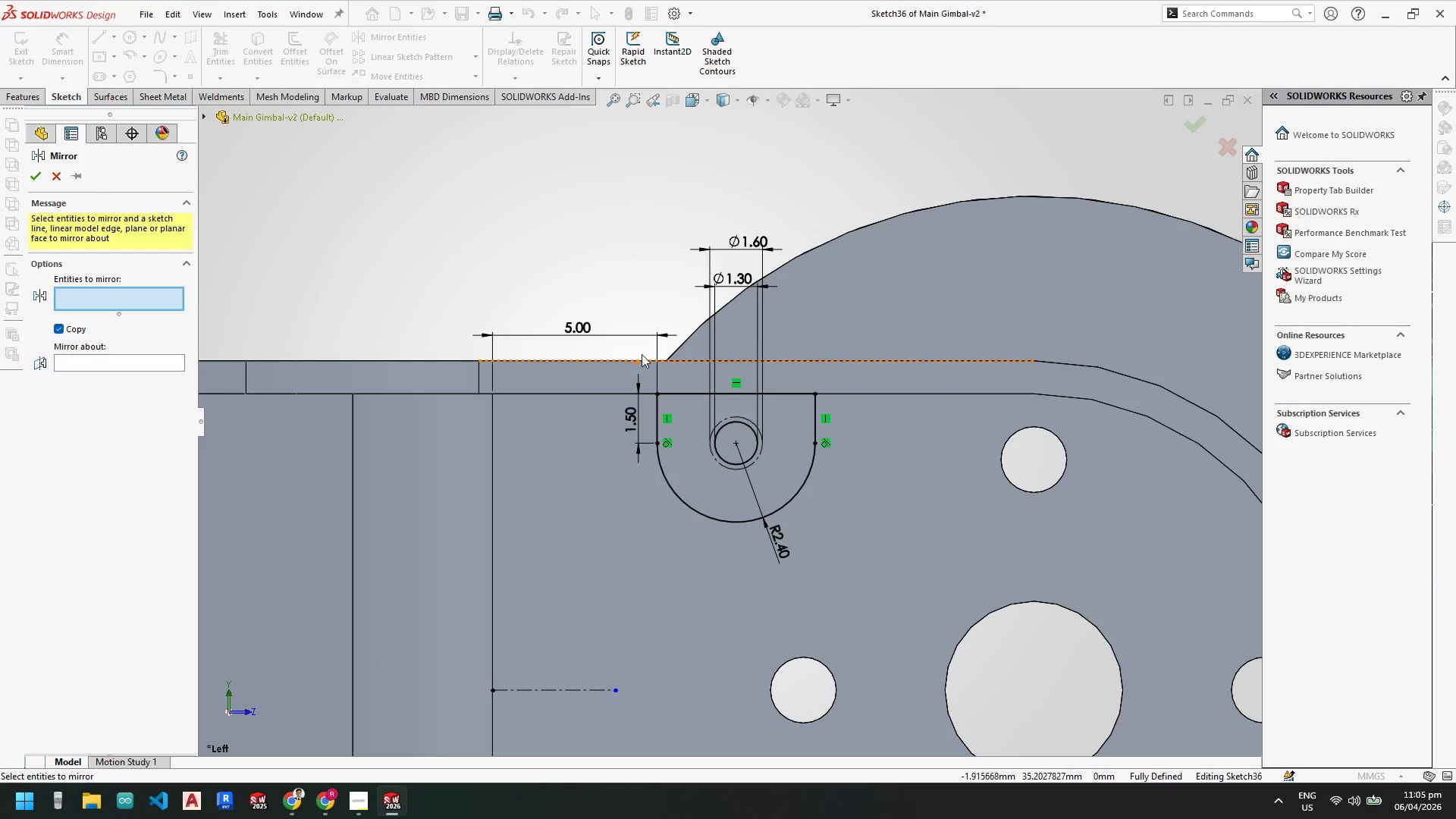 
left_click_drag(start_coordinate=[639, 349], to_coordinate=[850, 542])
 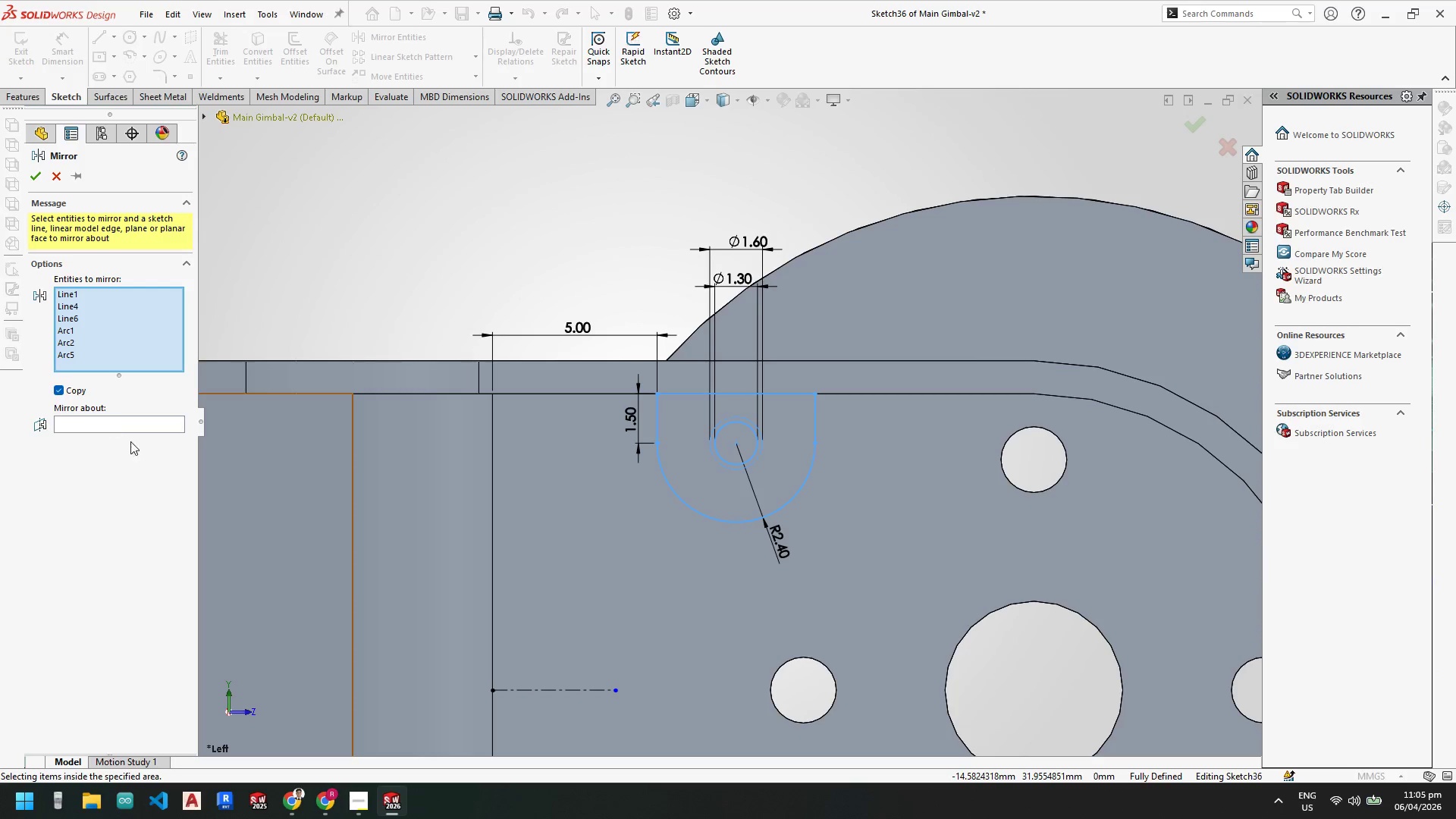 
left_click([152, 425])
 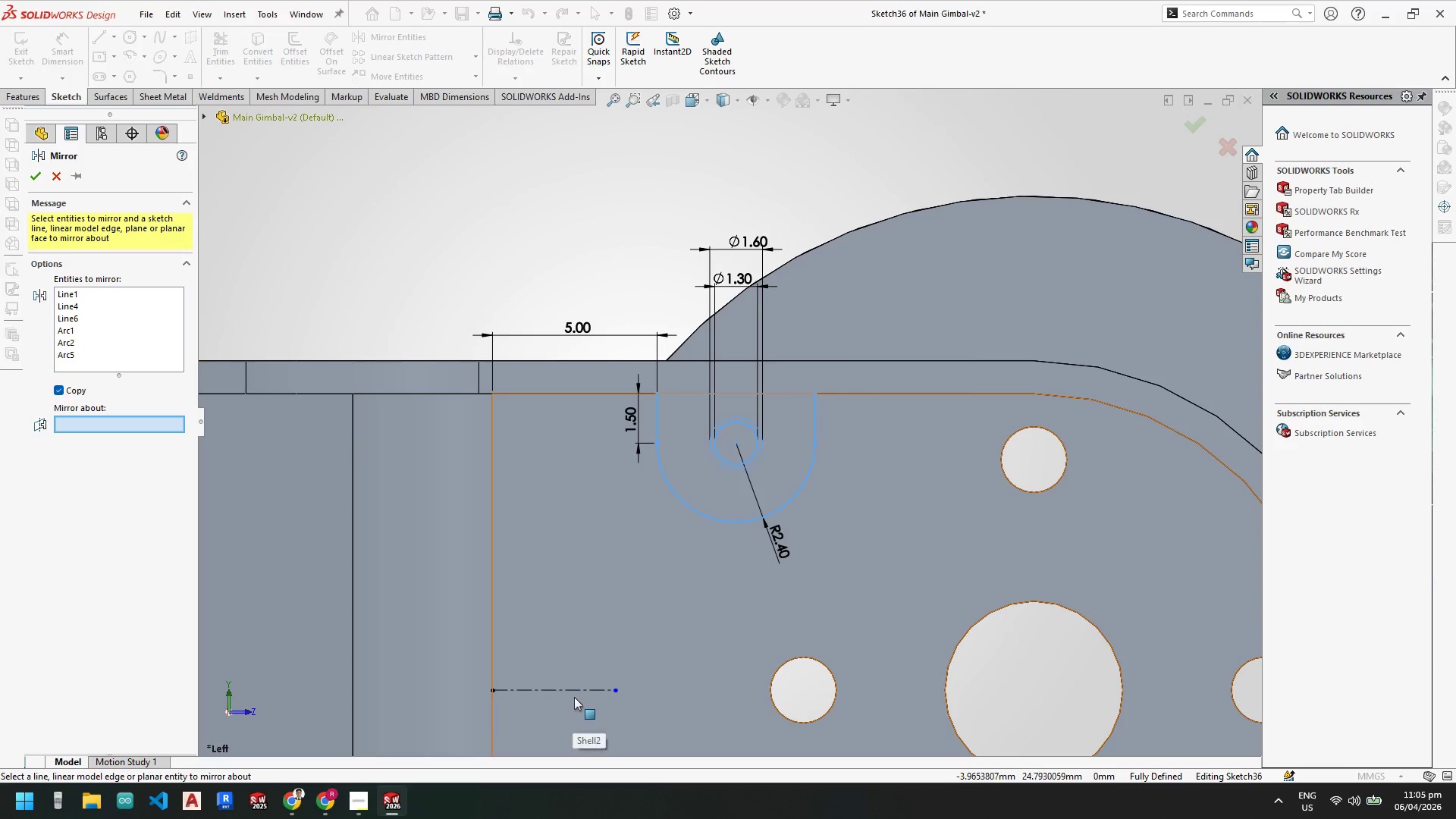 
left_click([574, 691])
 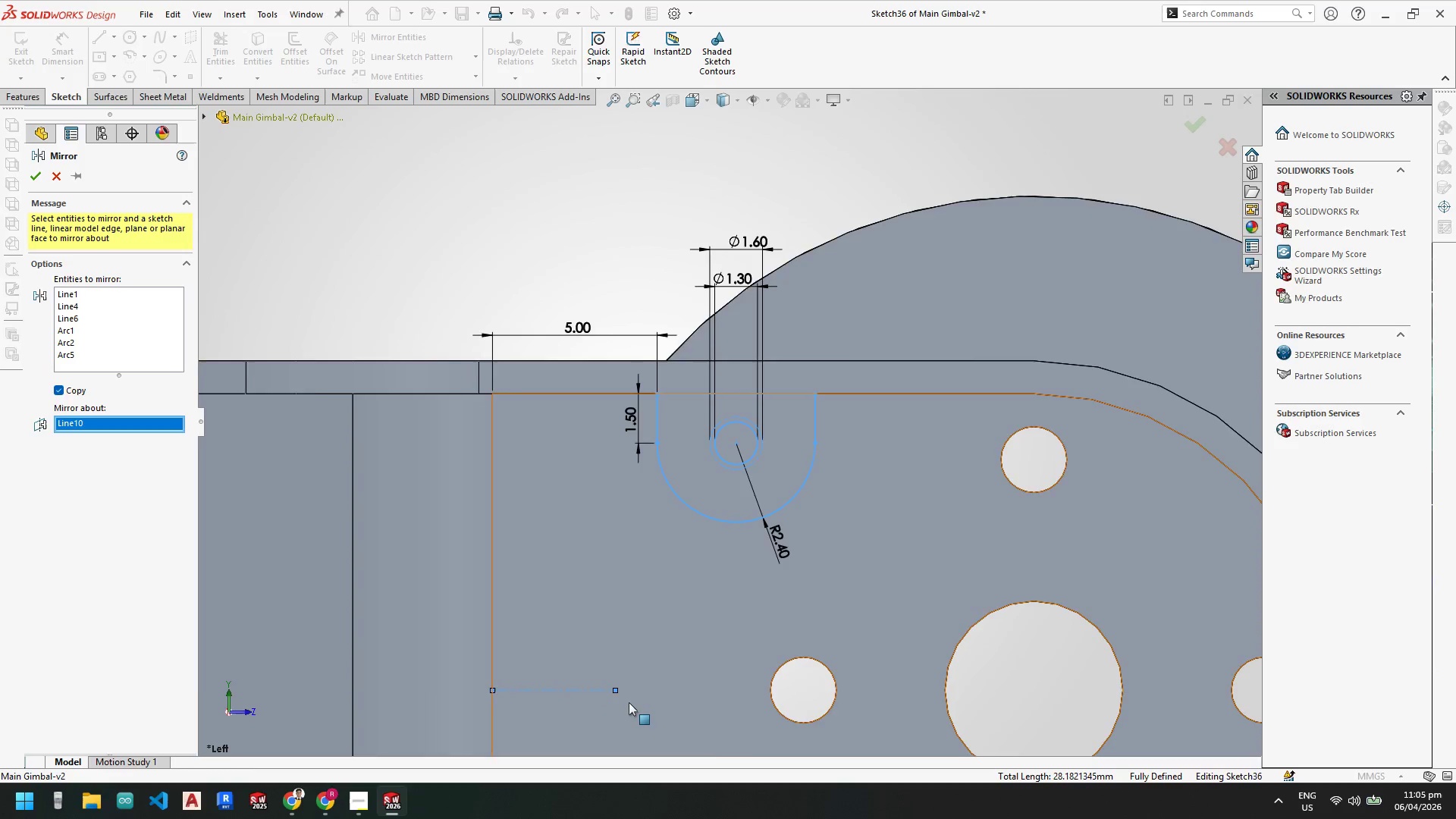 
scroll: coordinate [753, 619], scroll_direction: up, amount: 2.0
 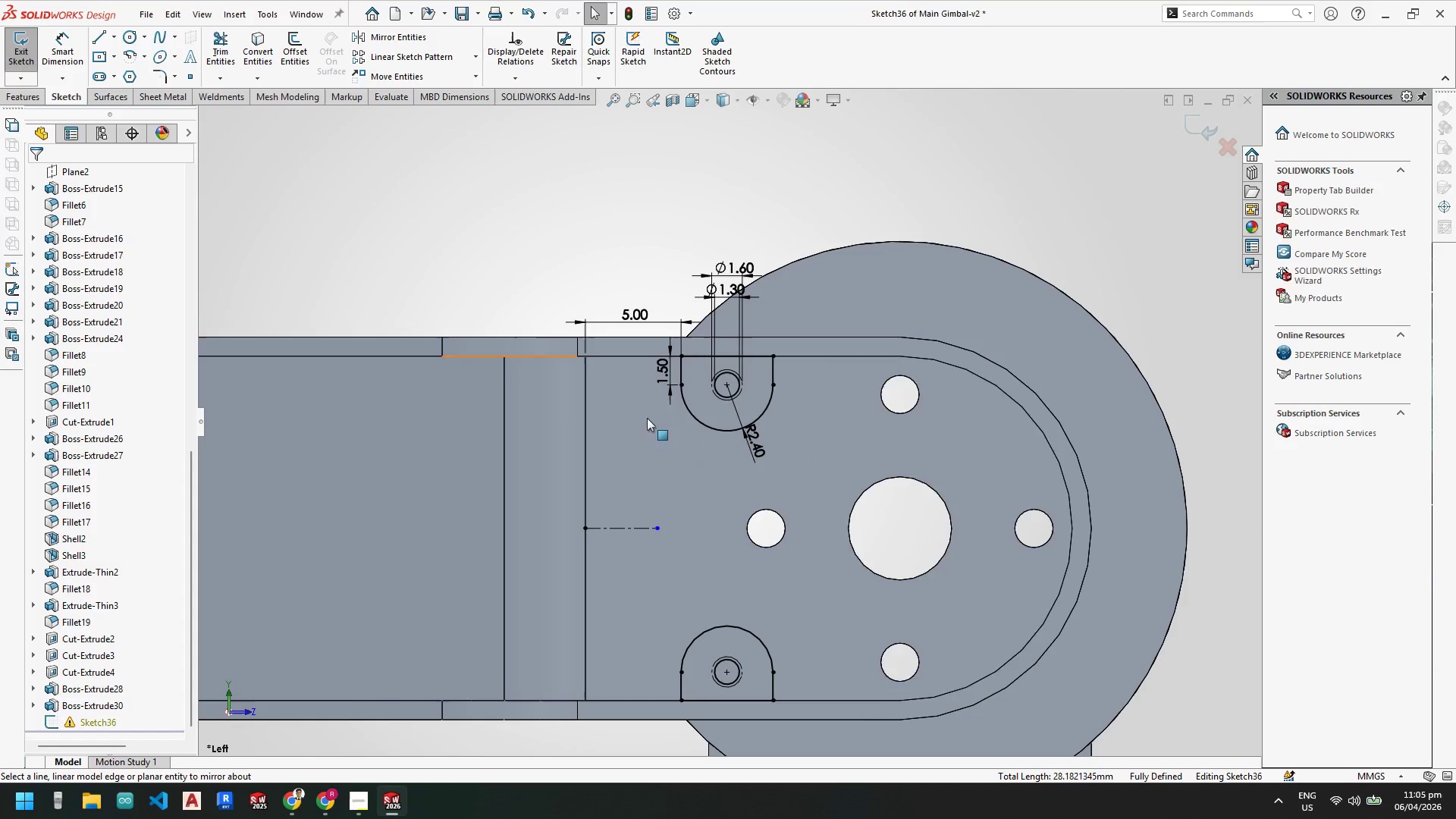 
key(Escape)
 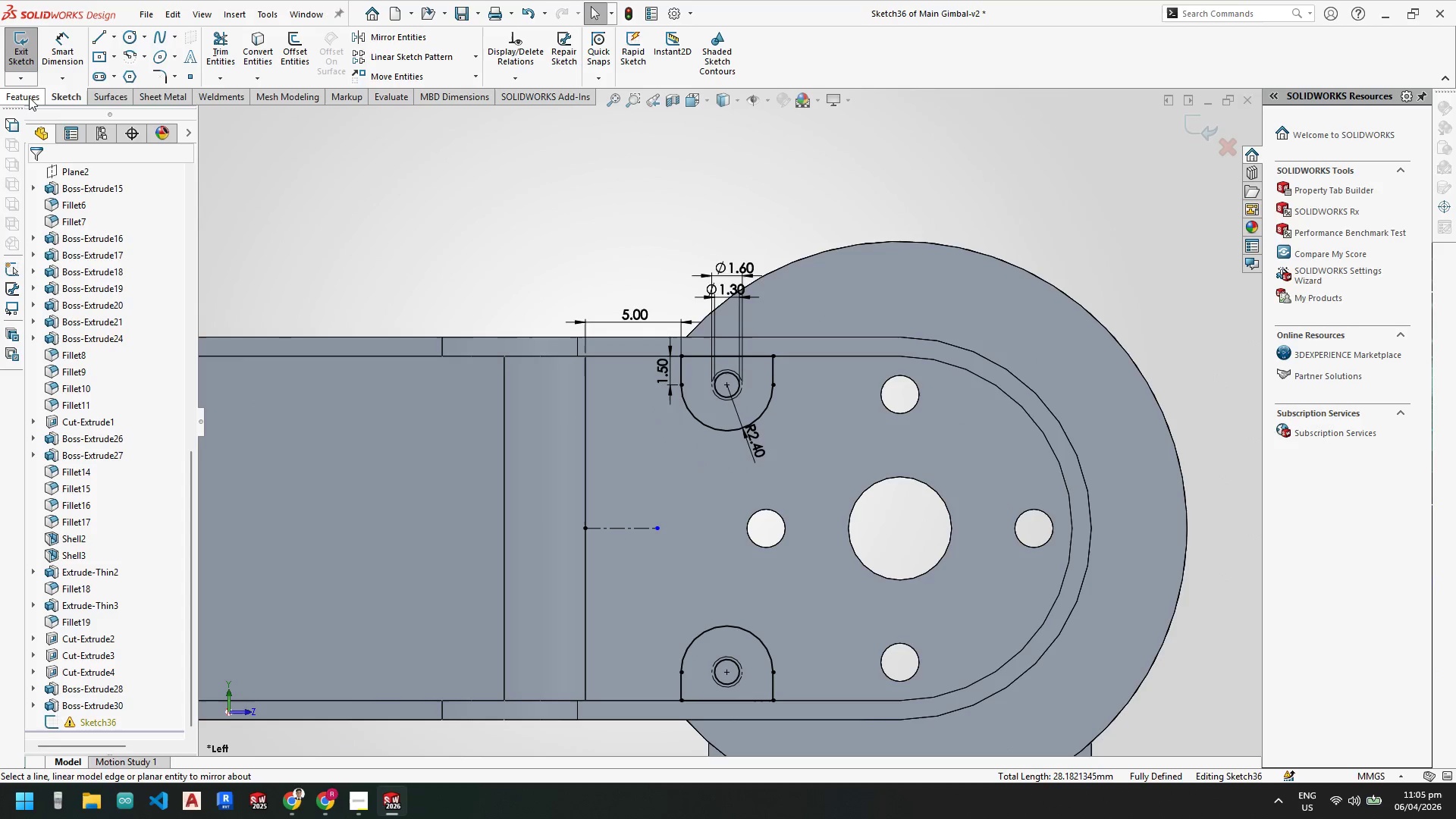 
left_click([28, 96])
 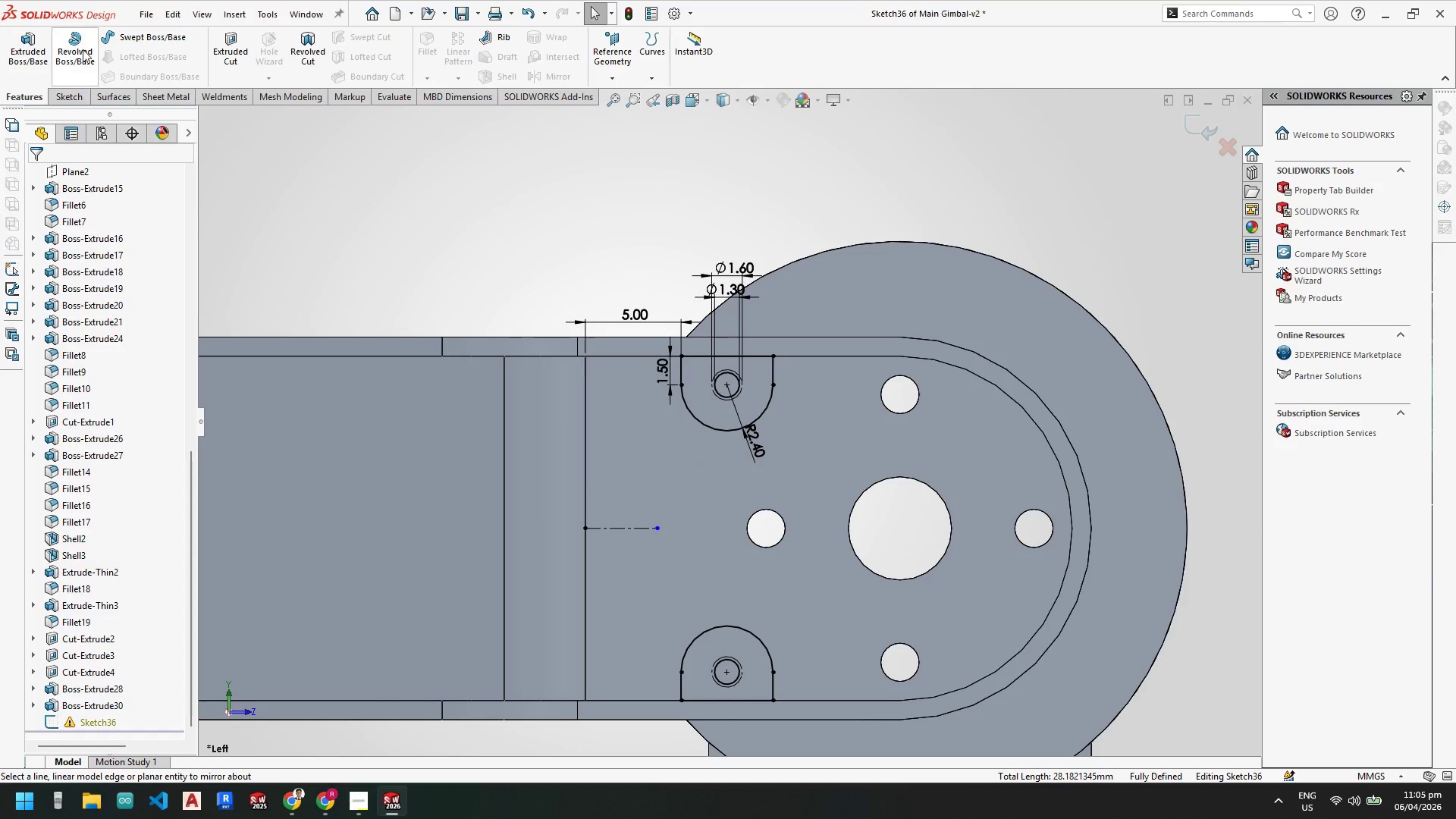 
left_click([23, 49])
 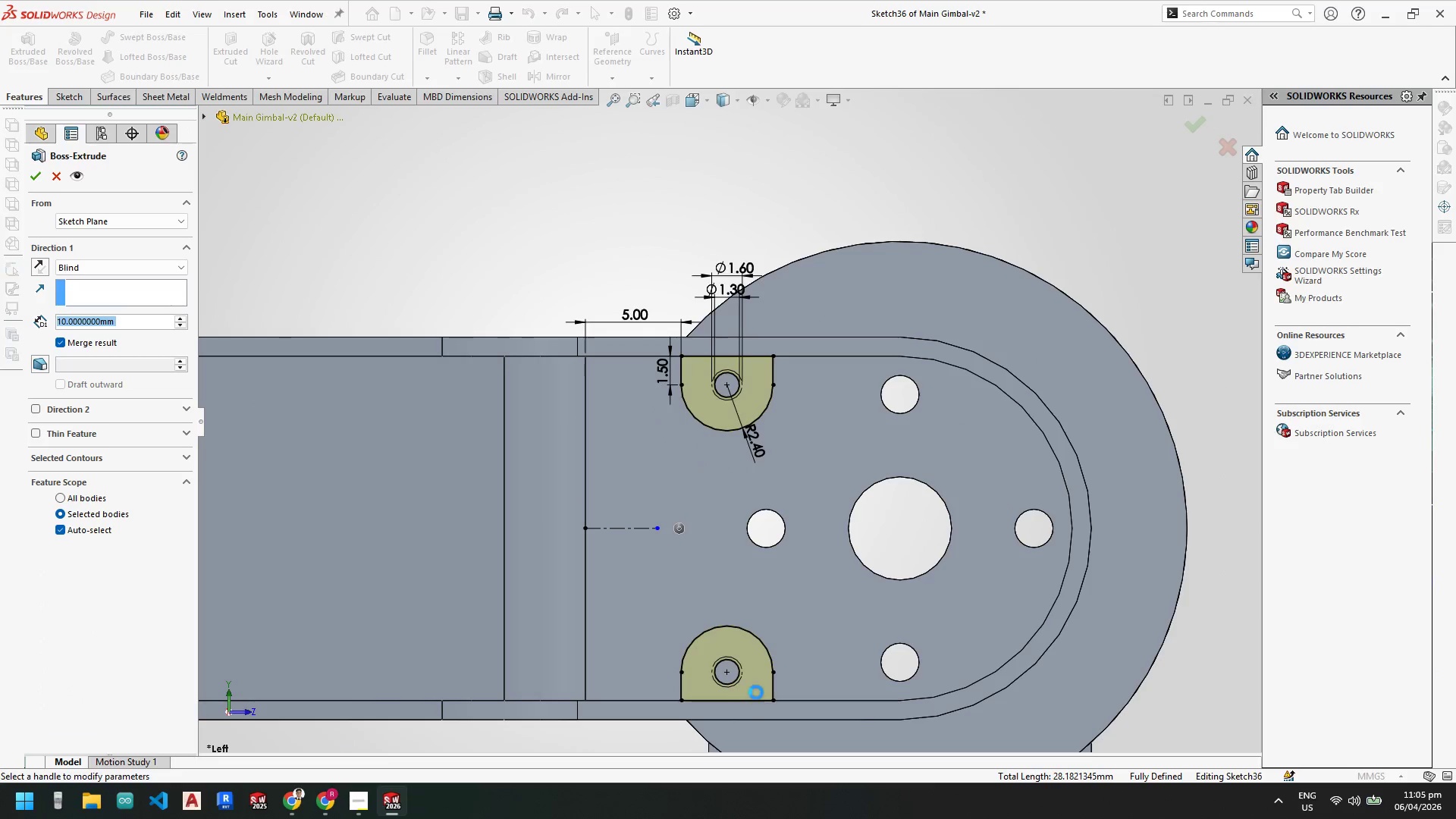 
scroll: coordinate [713, 686], scroll_direction: down, amount: 2.0
 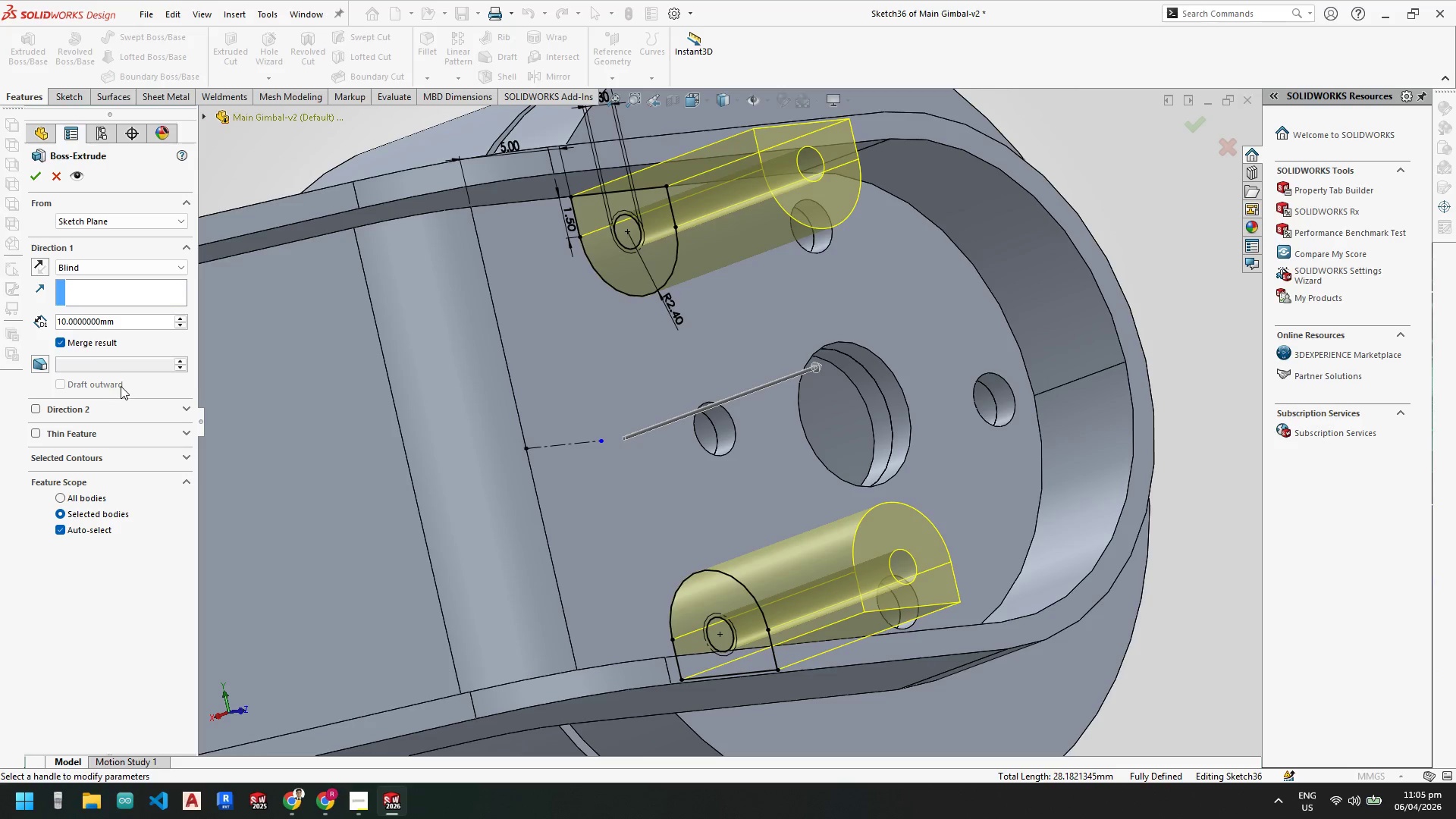 
wait(7.44)
 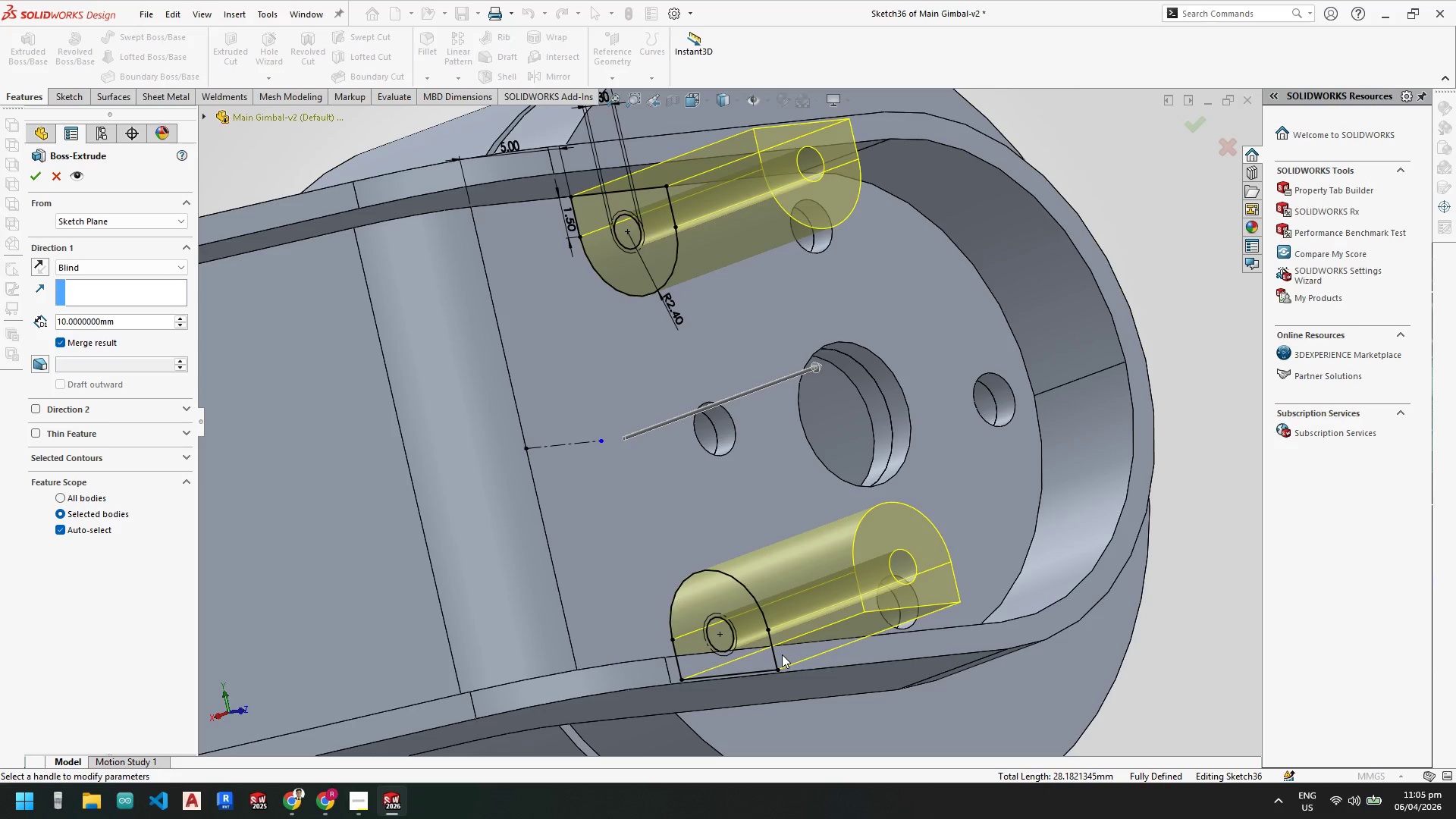 
scroll: coordinate [833, 673], scroll_direction: down, amount: 1.0
 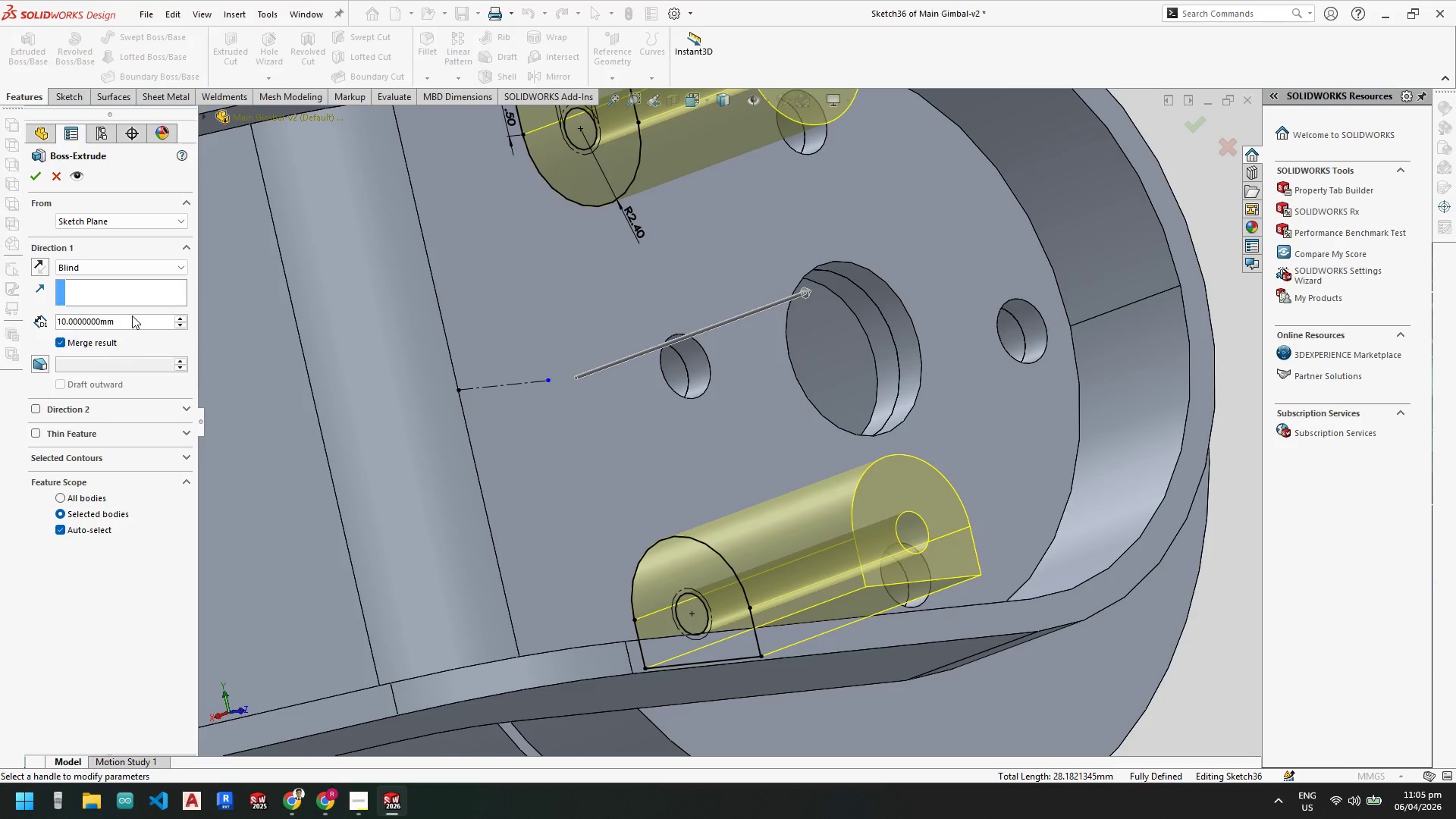 
left_click_drag(start_coordinate=[140, 318], to_coordinate=[0, 314])
 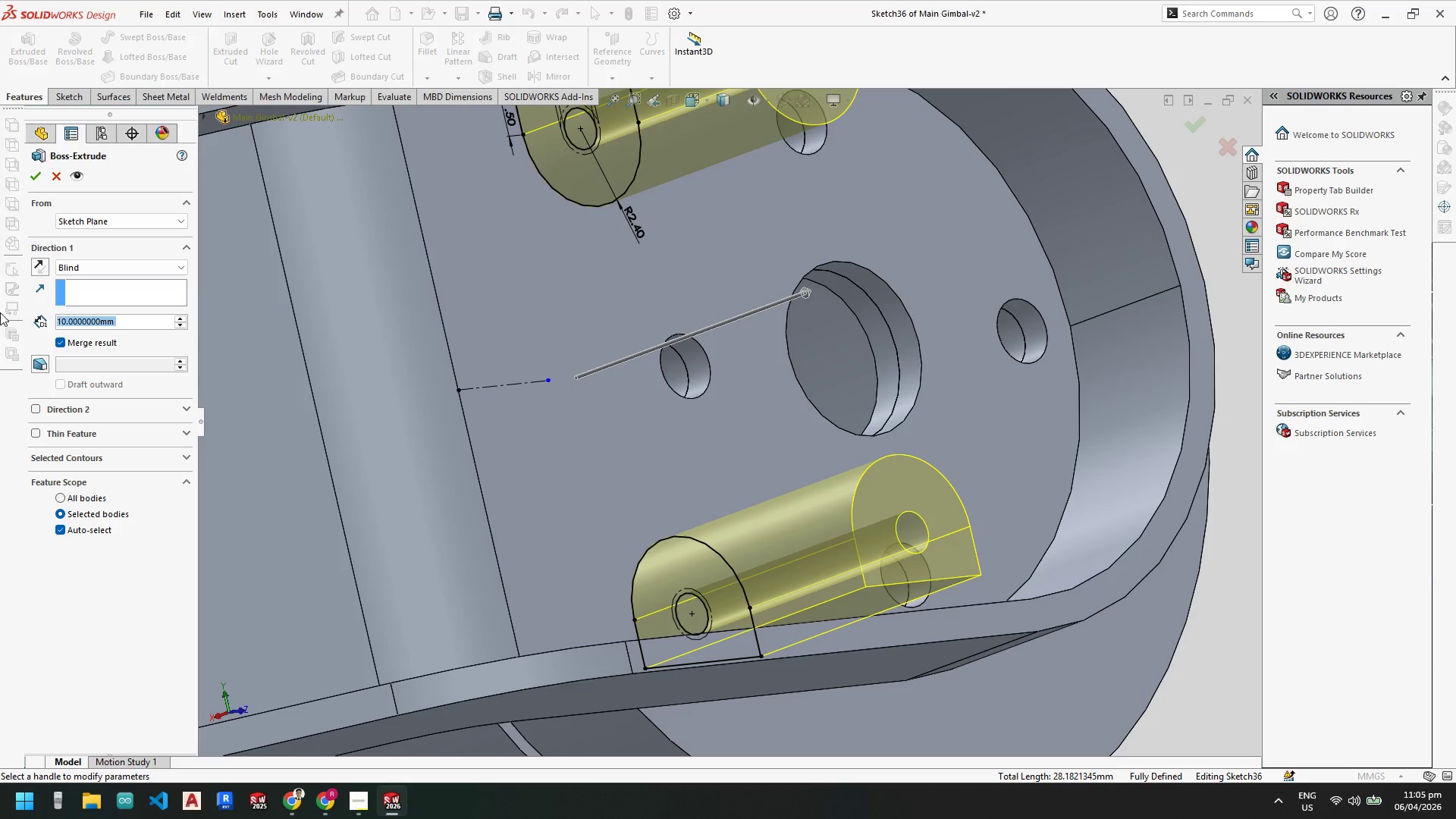 
key(Numpad5)
 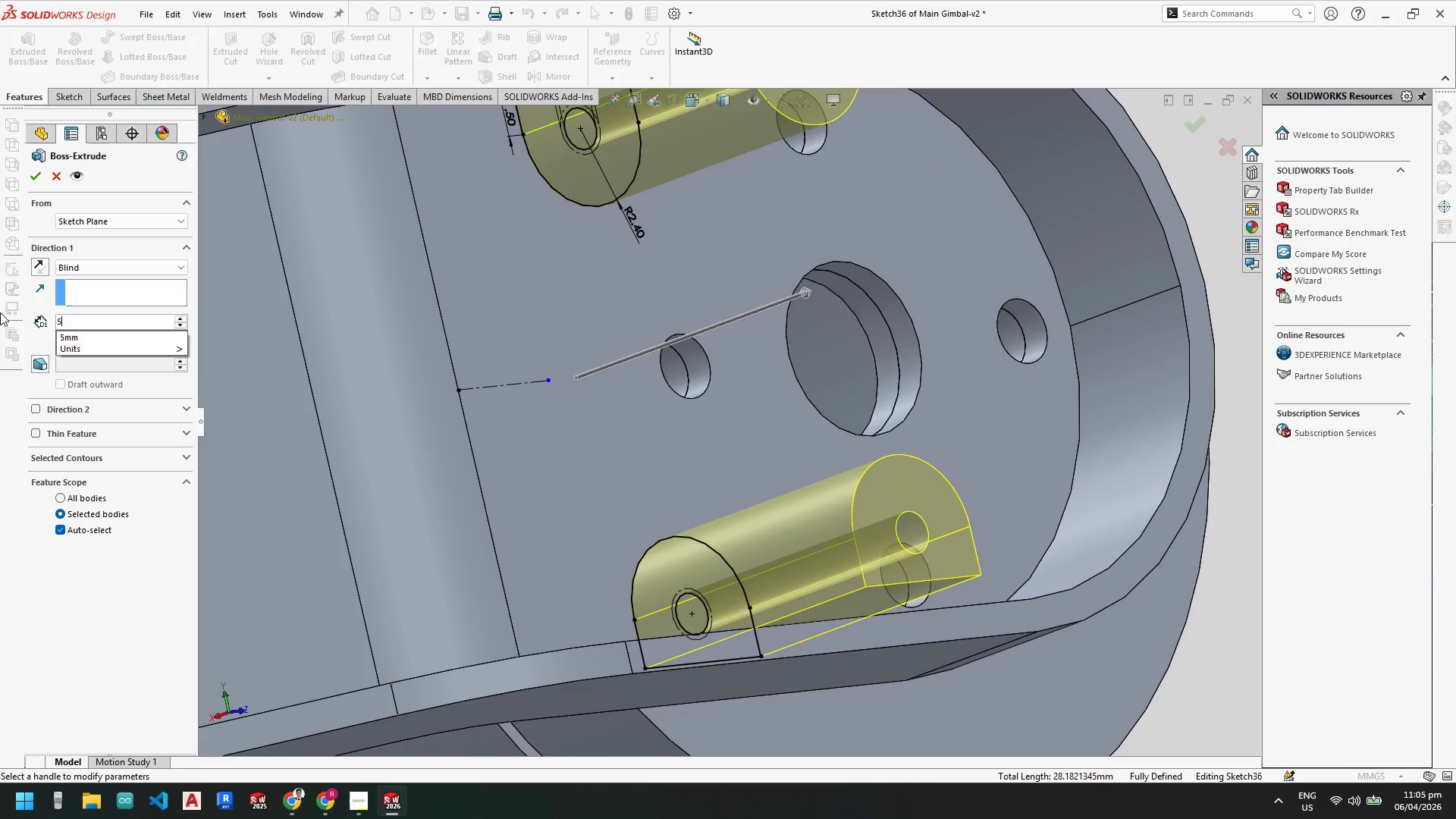 
key(NumpadEnter)
 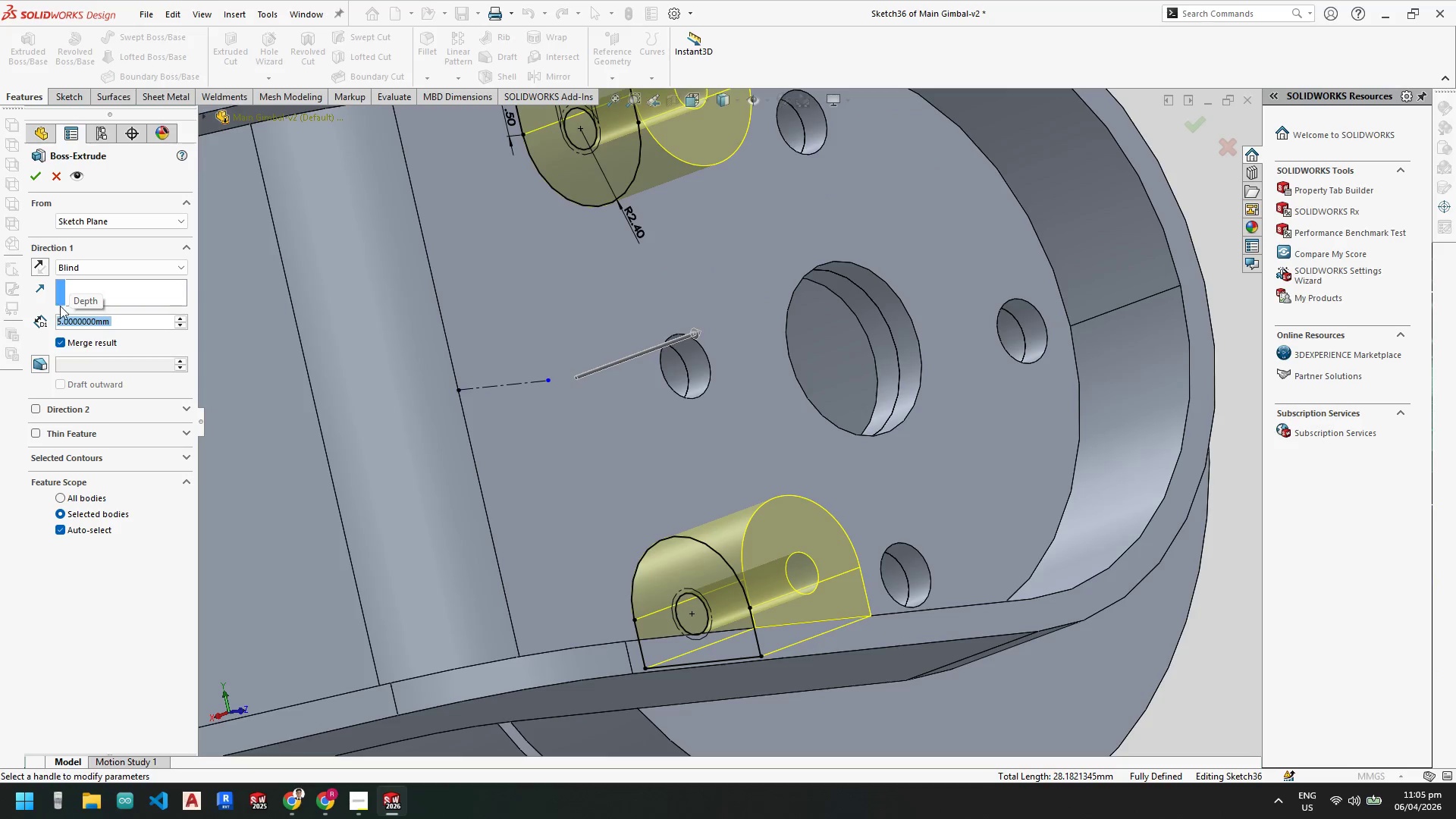 
scroll: coordinate [930, 573], scroll_direction: none, amount: 0.0
 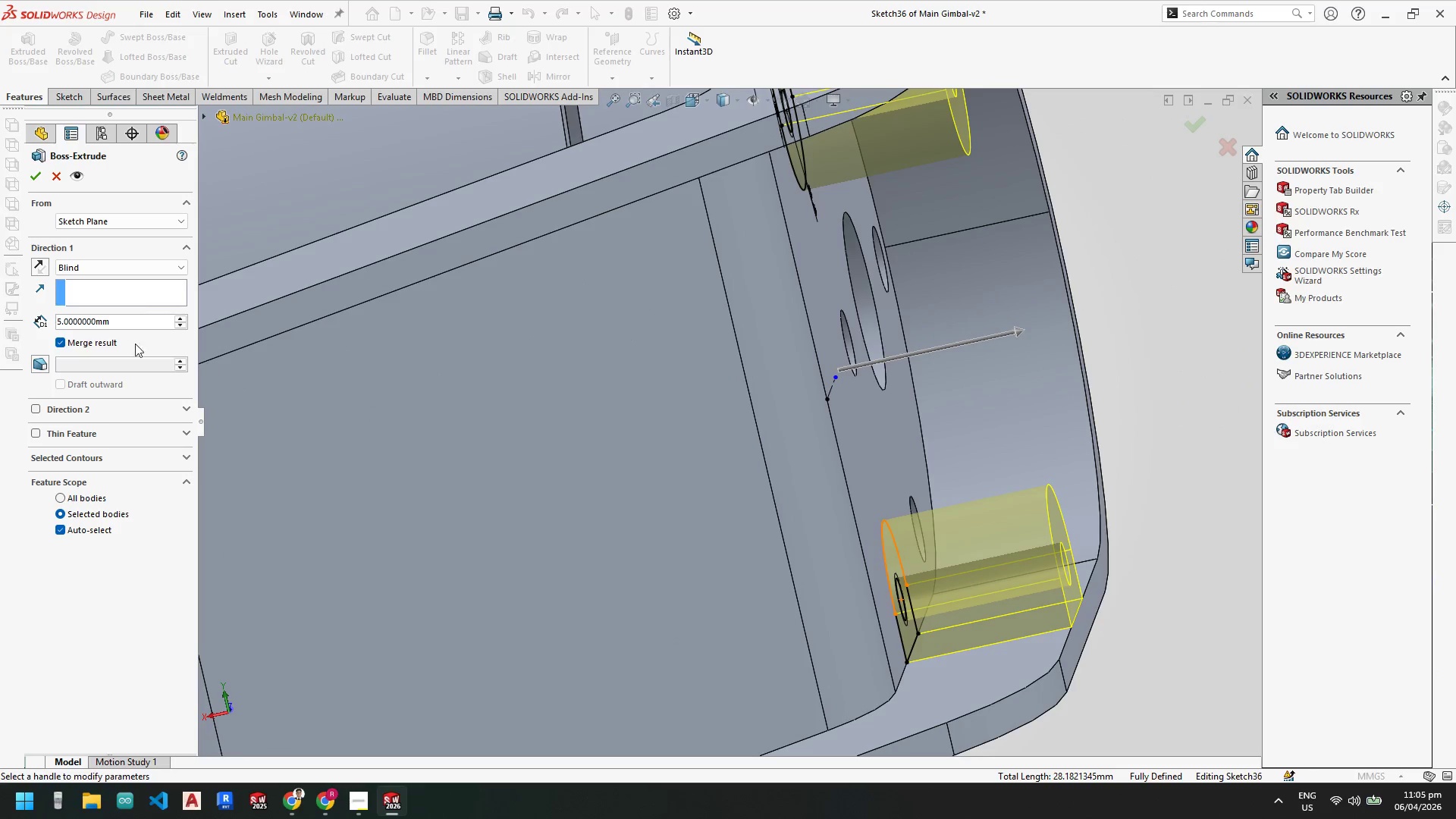 
left_click_drag(start_coordinate=[137, 323], to_coordinate=[0, 313])
 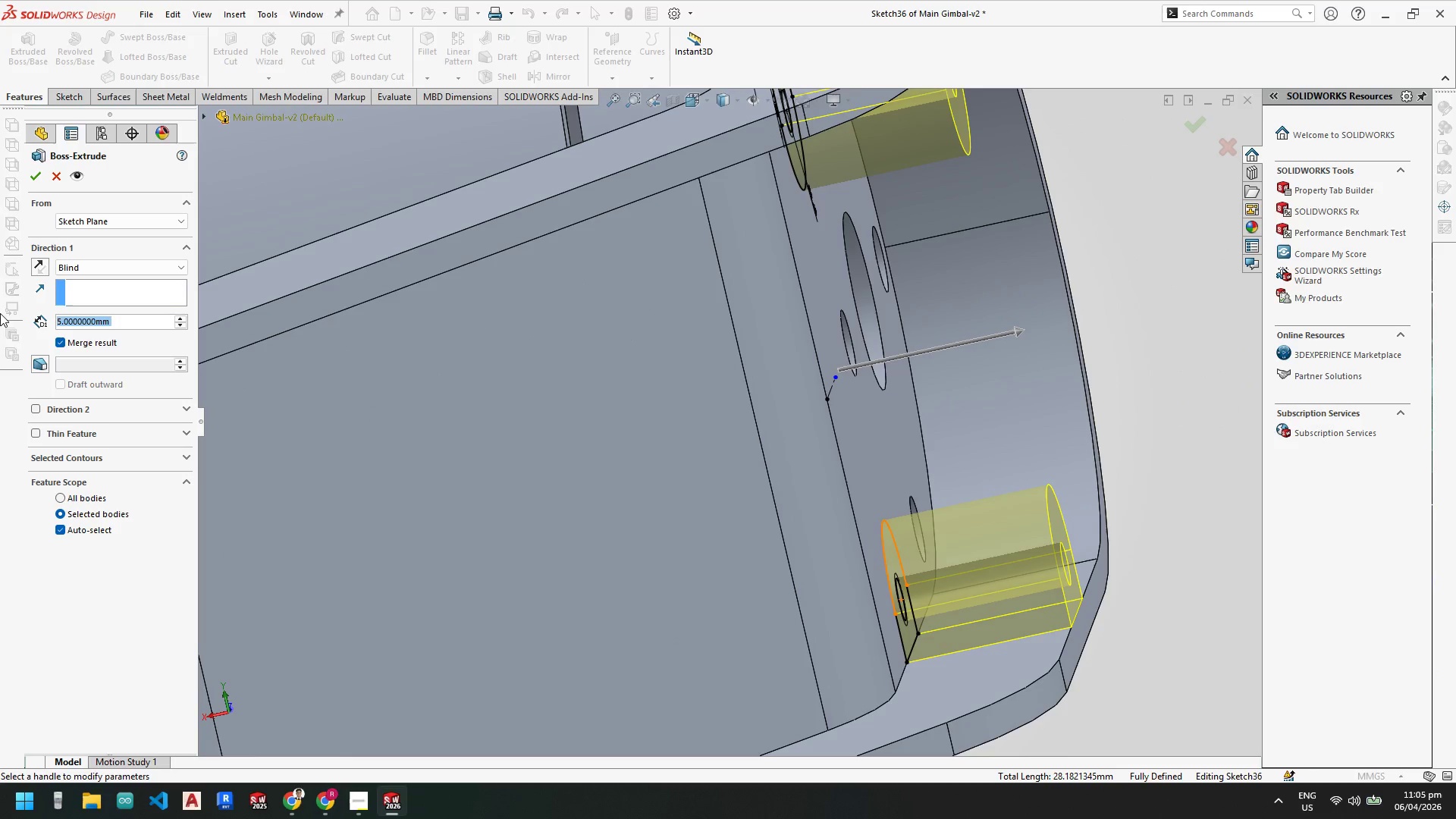 
key(Numpad4)
 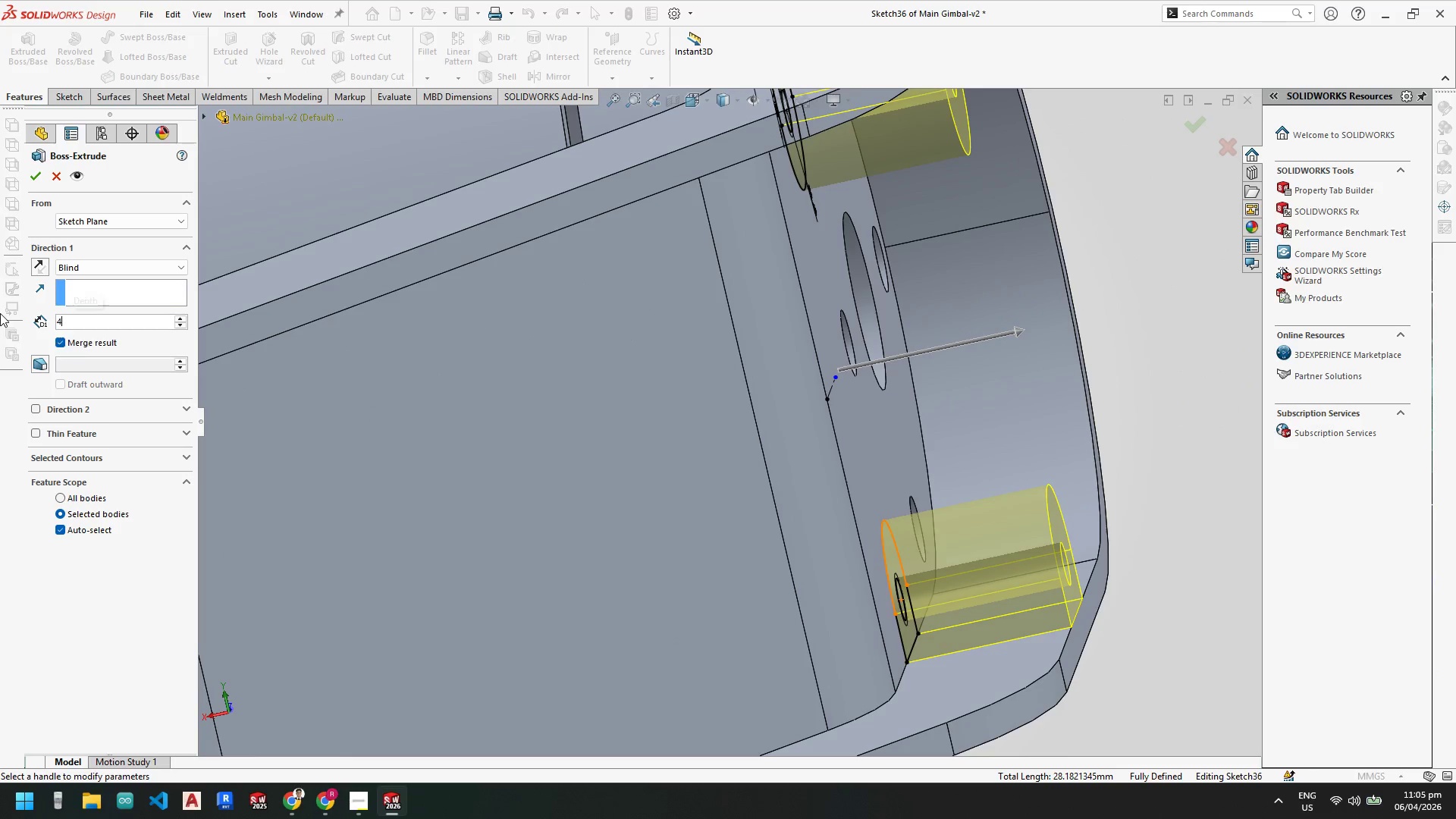 
key(NumpadEnter)
 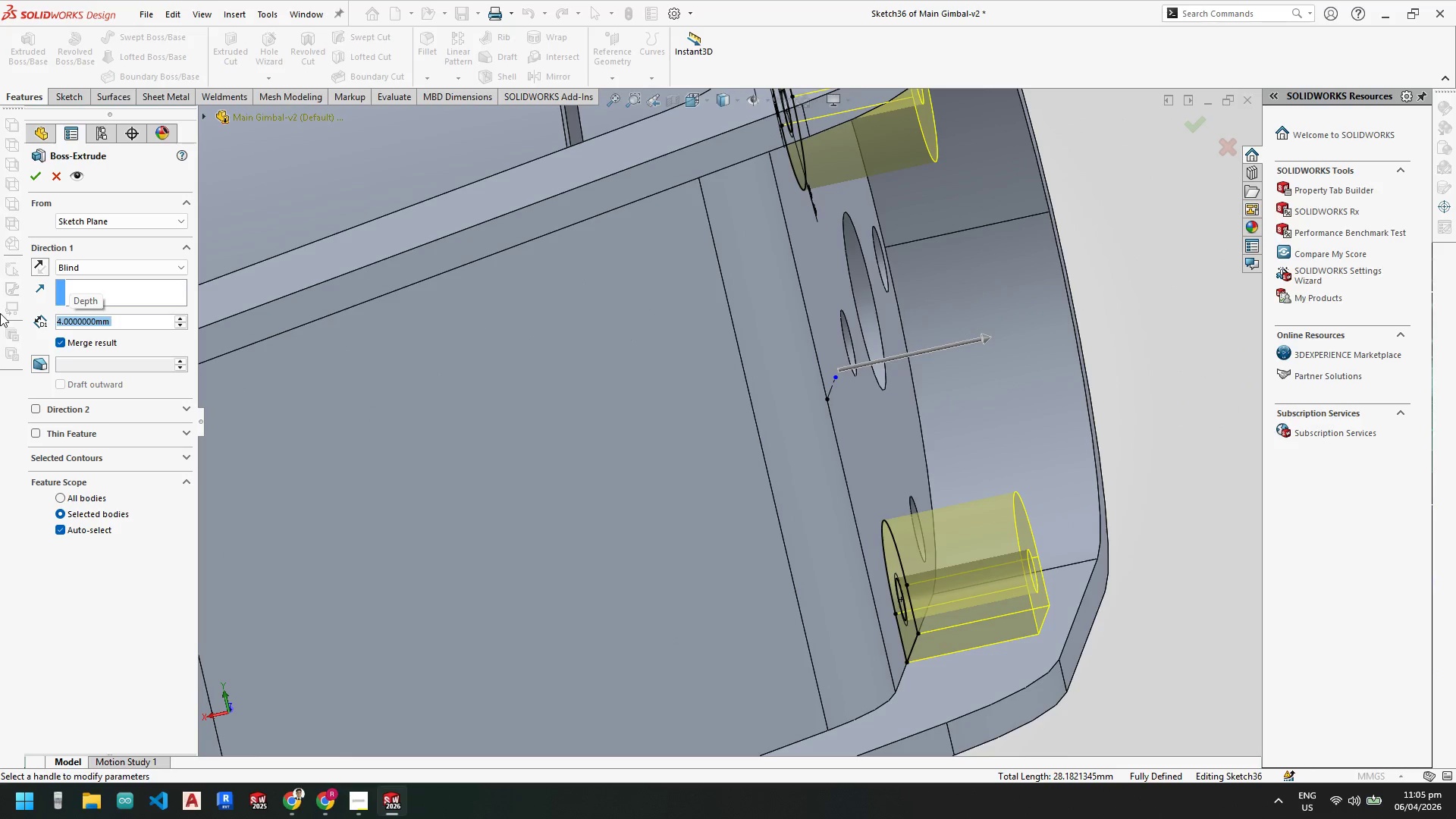 
key(NumpadEnter)
 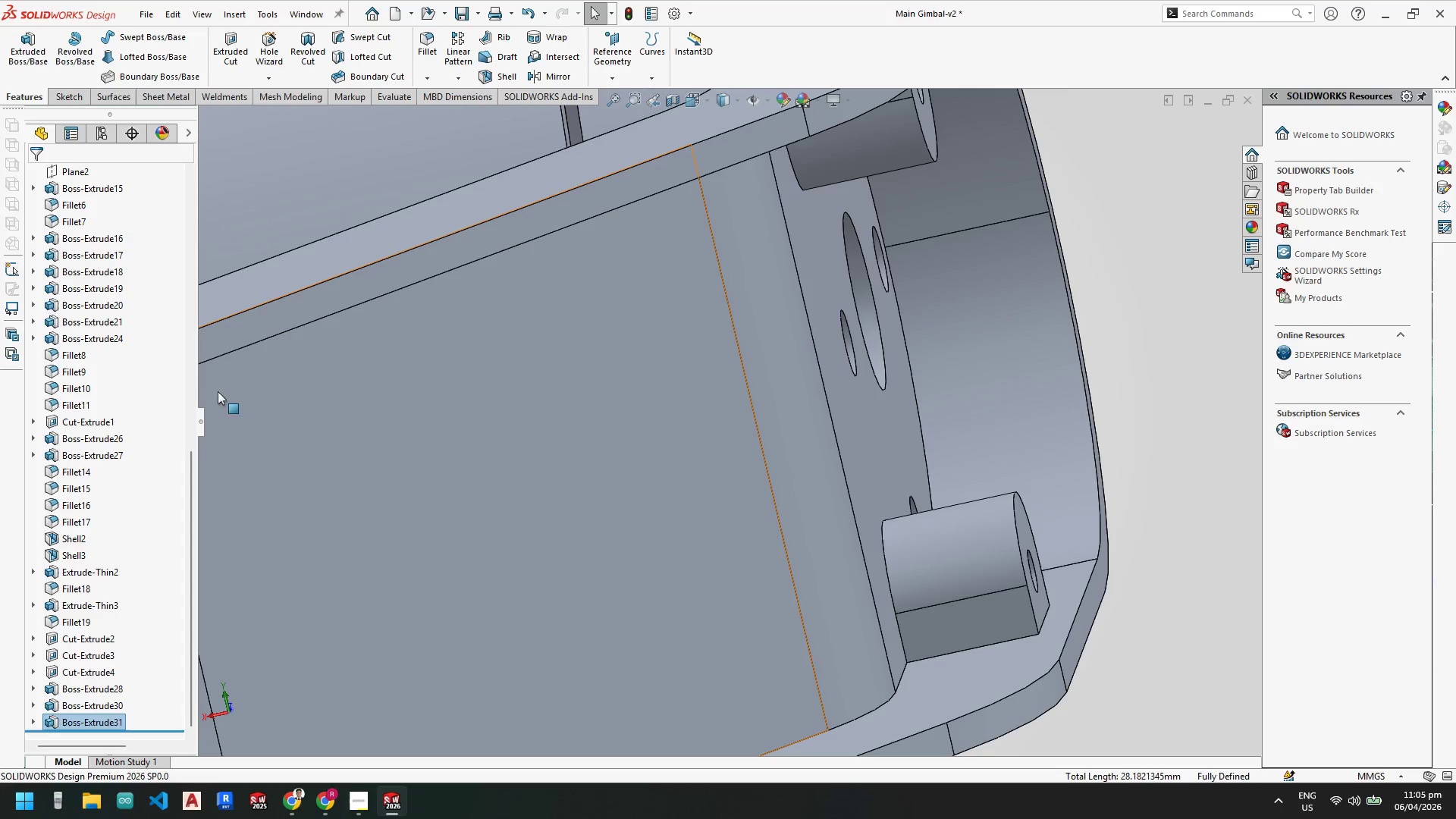 
scroll: coordinate [741, 416], scroll_direction: up, amount: 6.0
 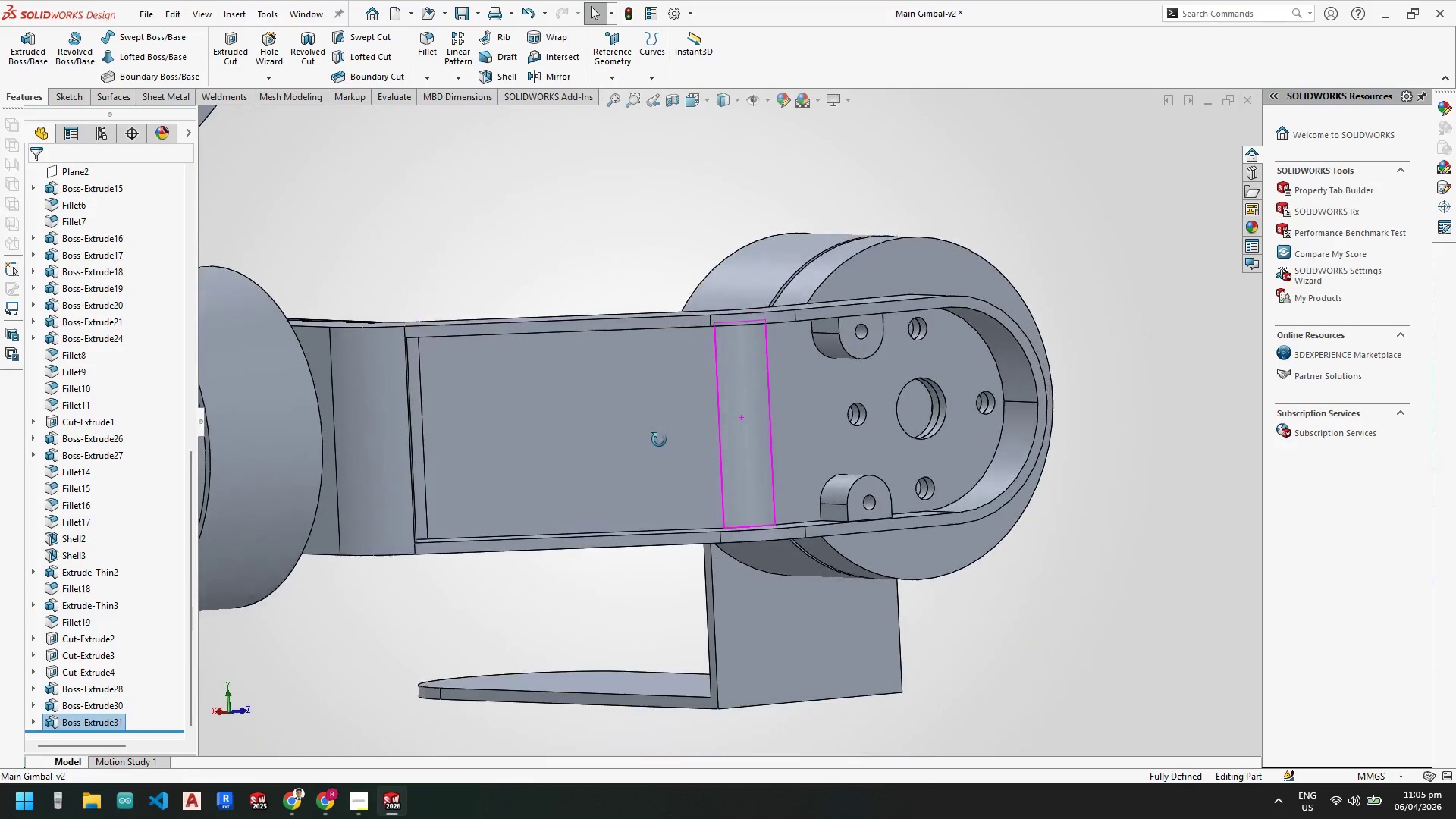 
wait(6.1)
 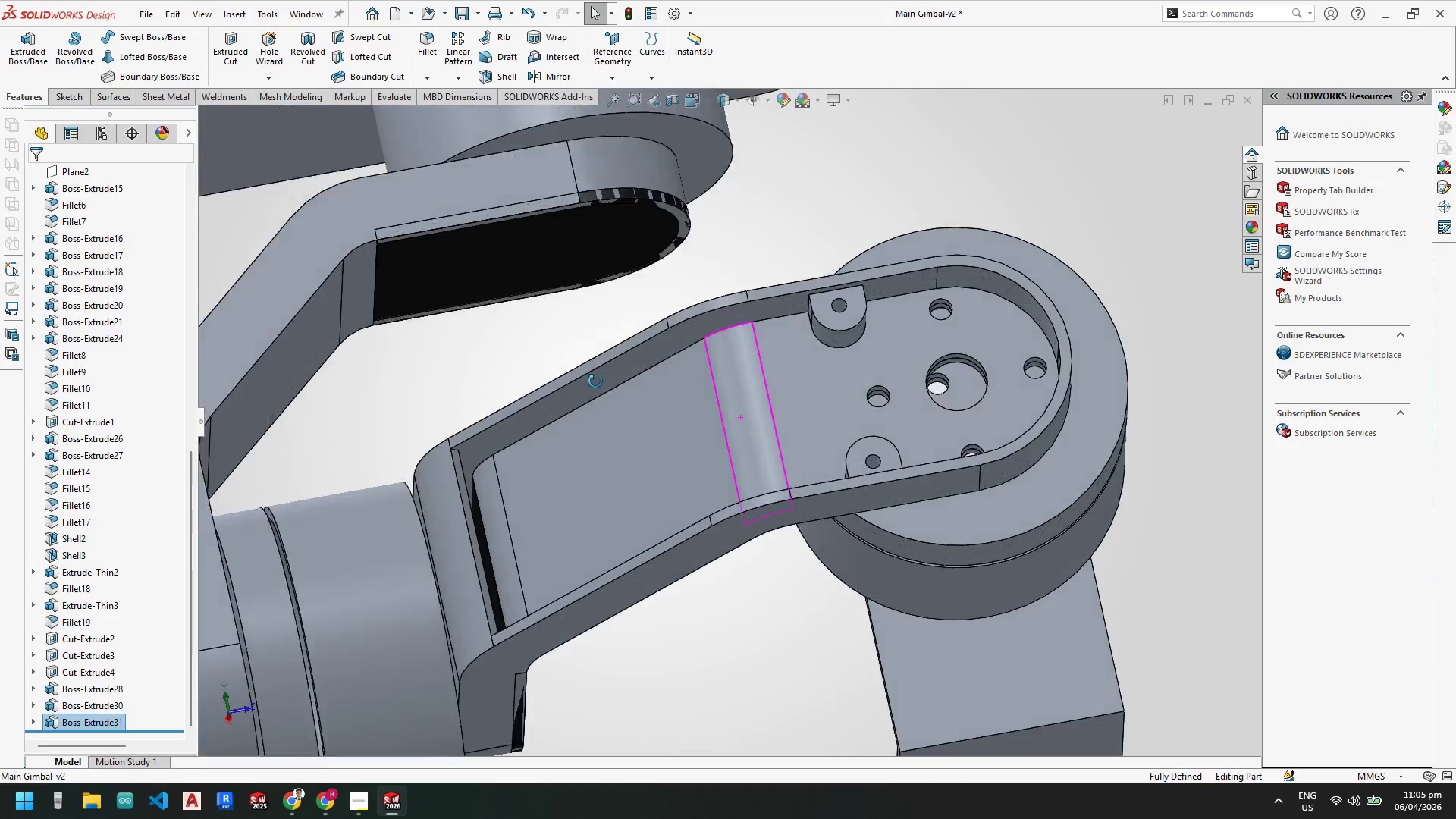 
scroll: coordinate [783, 478], scroll_direction: up, amount: 2.0
 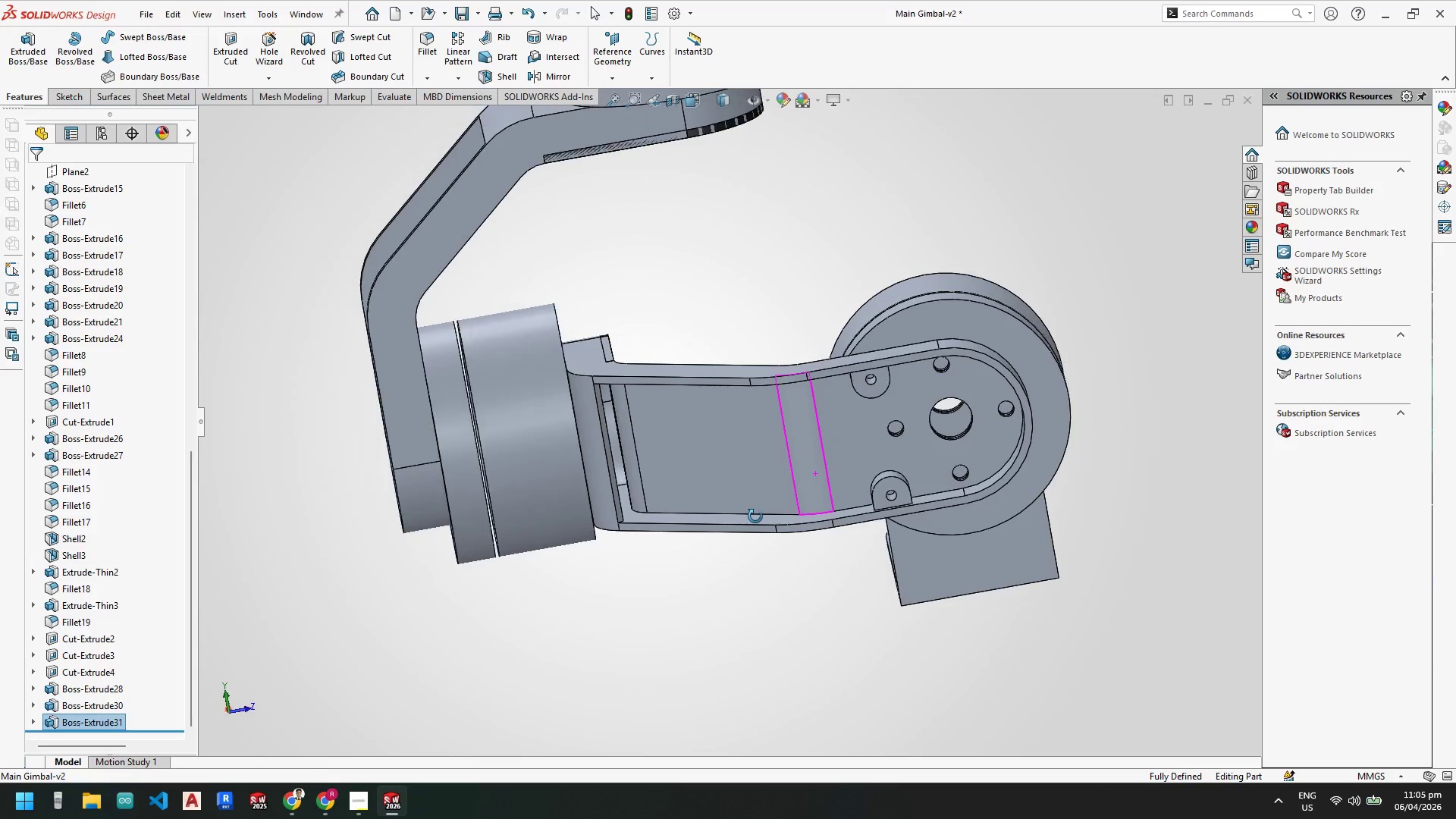 
wait(10.65)
 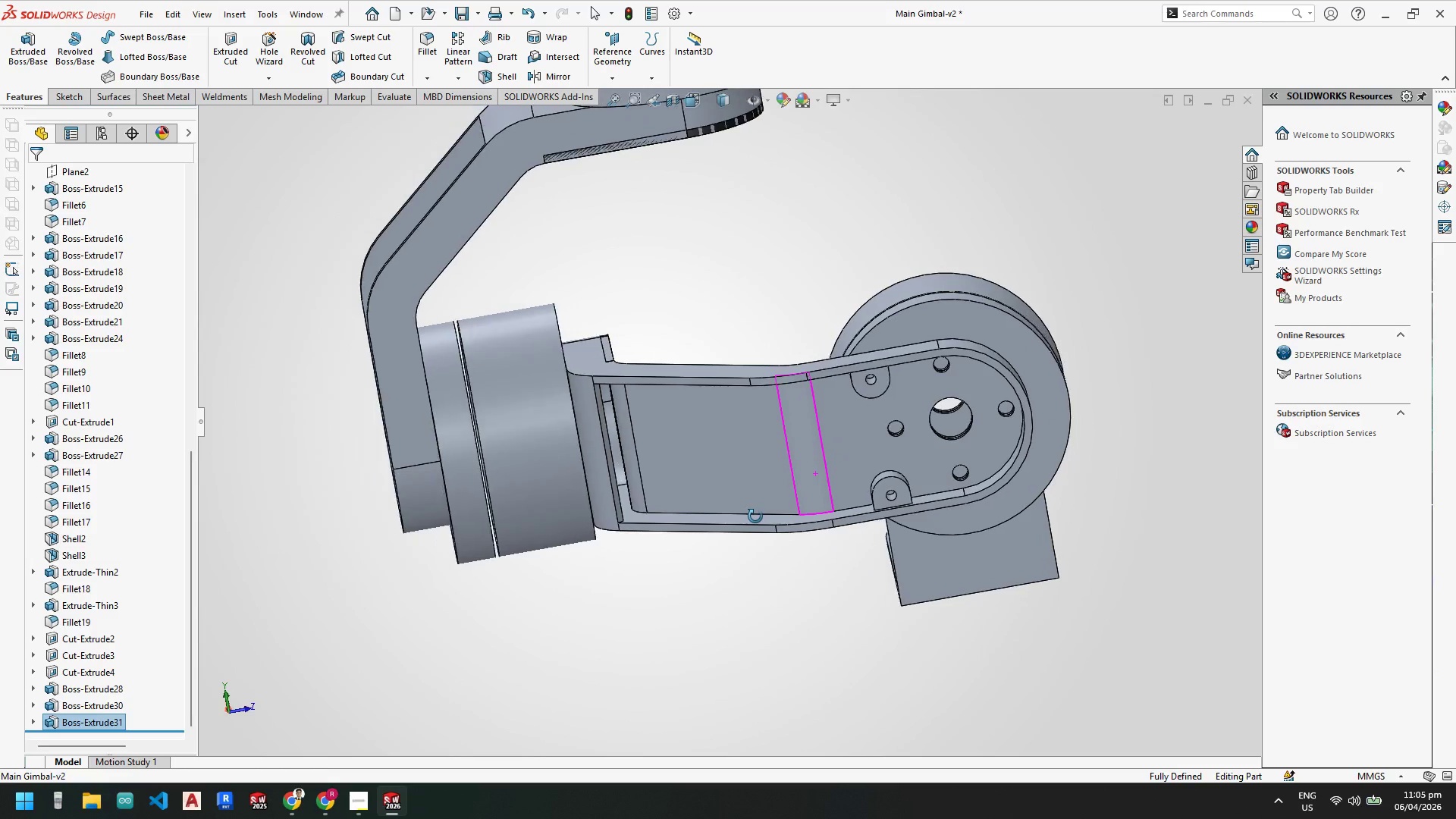 
scroll: coordinate [880, 438], scroll_direction: down, amount: 2.0
 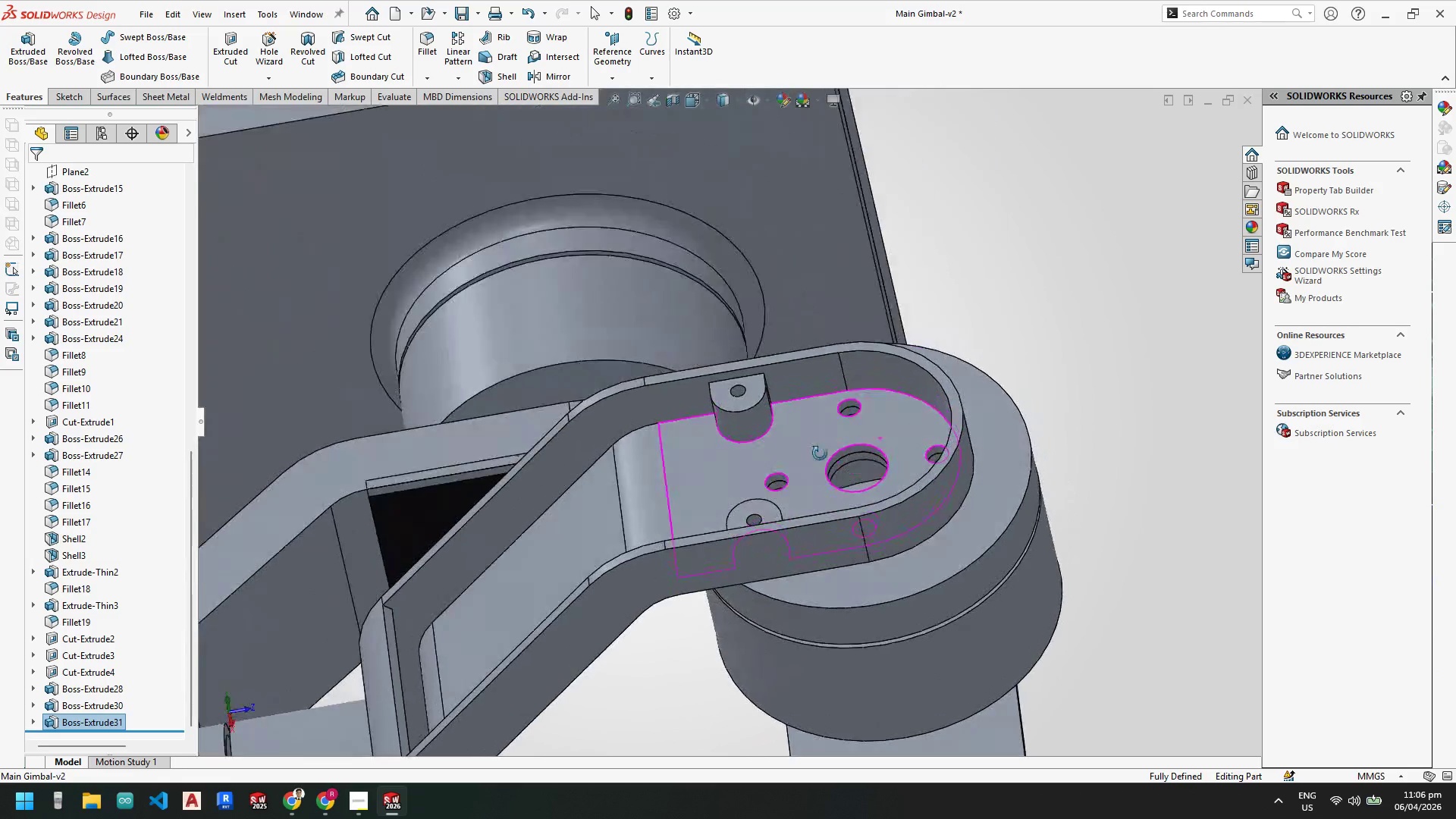 
scroll: coordinate [681, 469], scroll_direction: up, amount: 3.0
 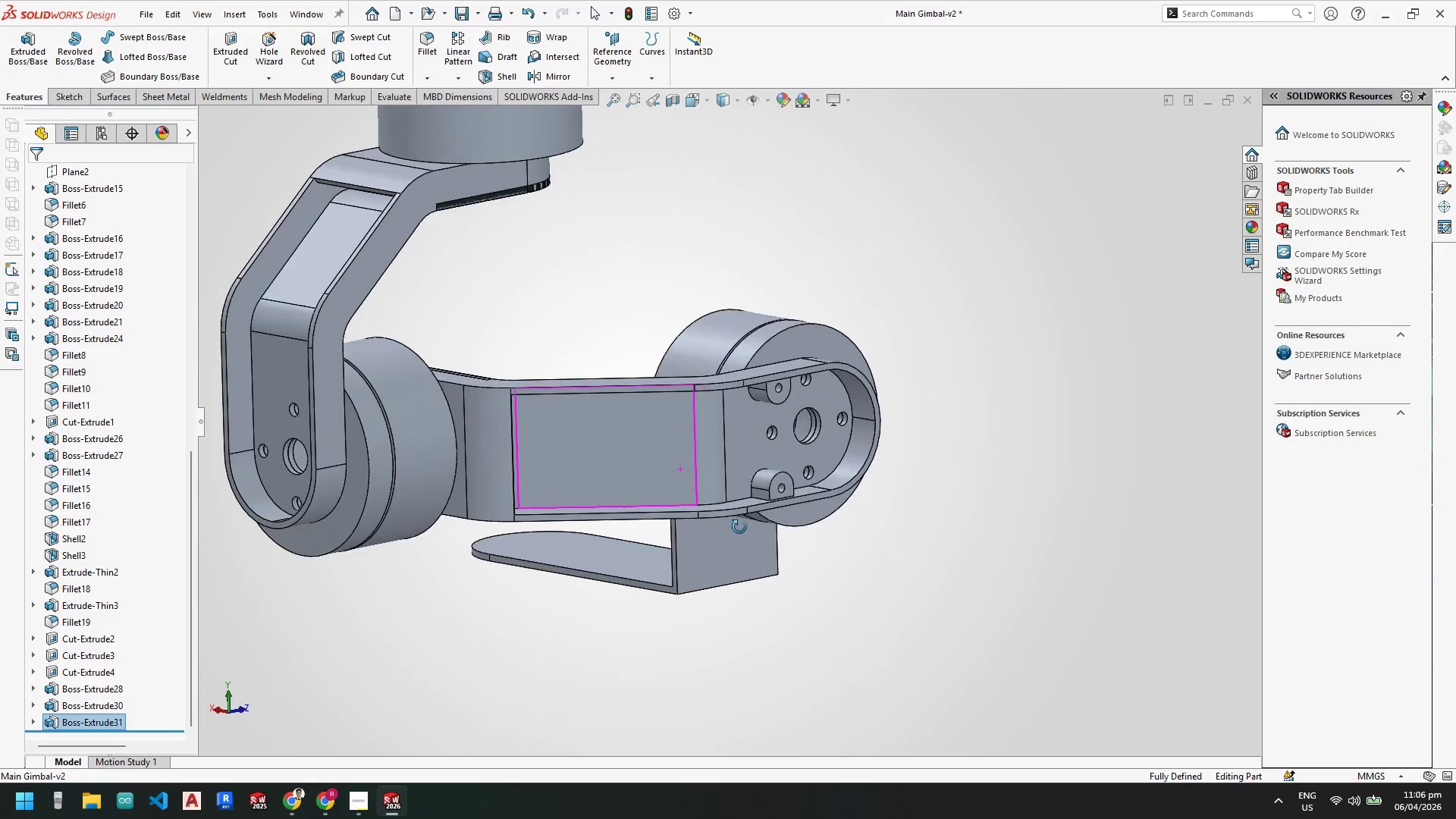 
scroll: coordinate [561, 444], scroll_direction: down, amount: 2.0
 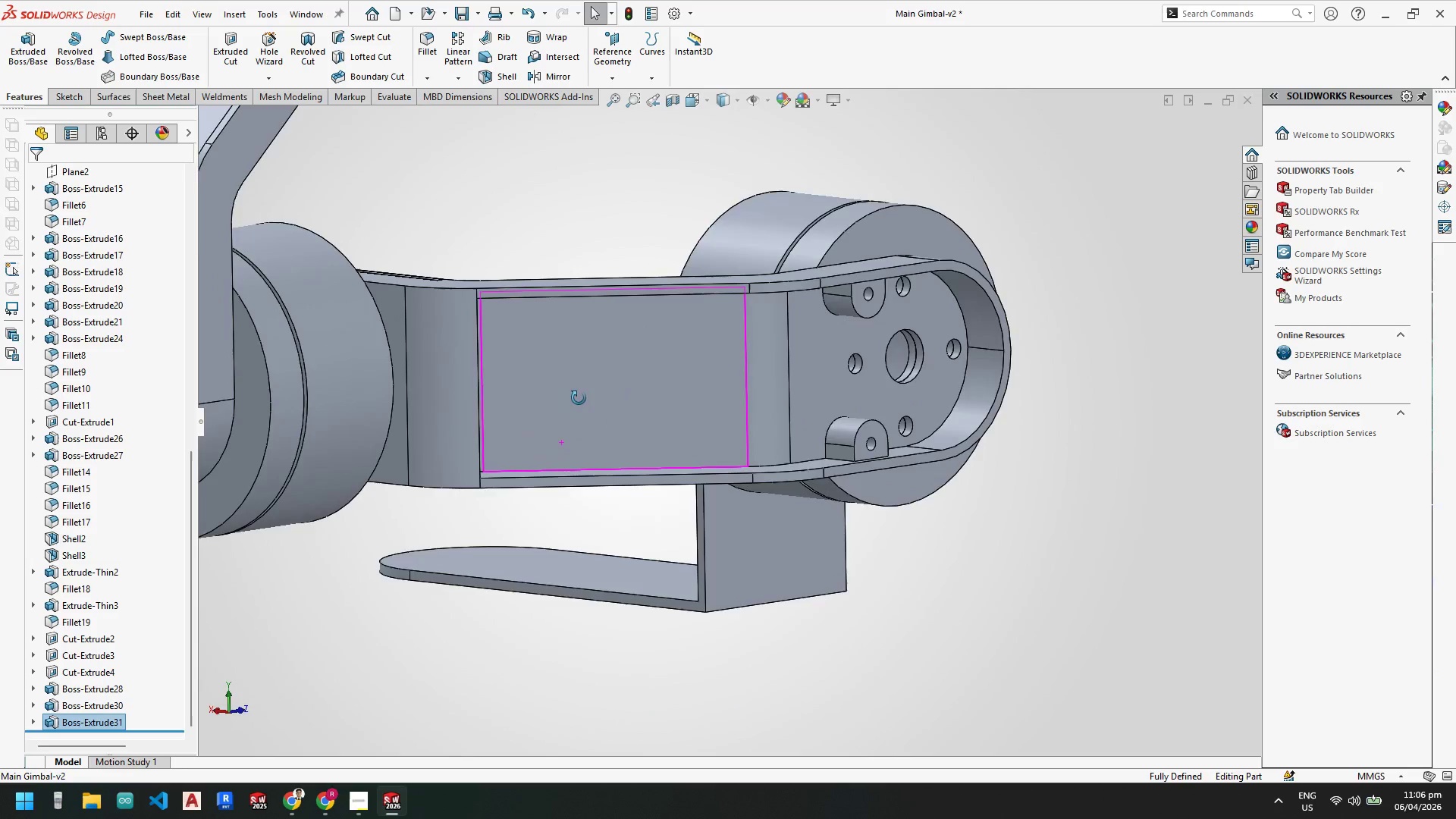 
right_click([612, 340])
 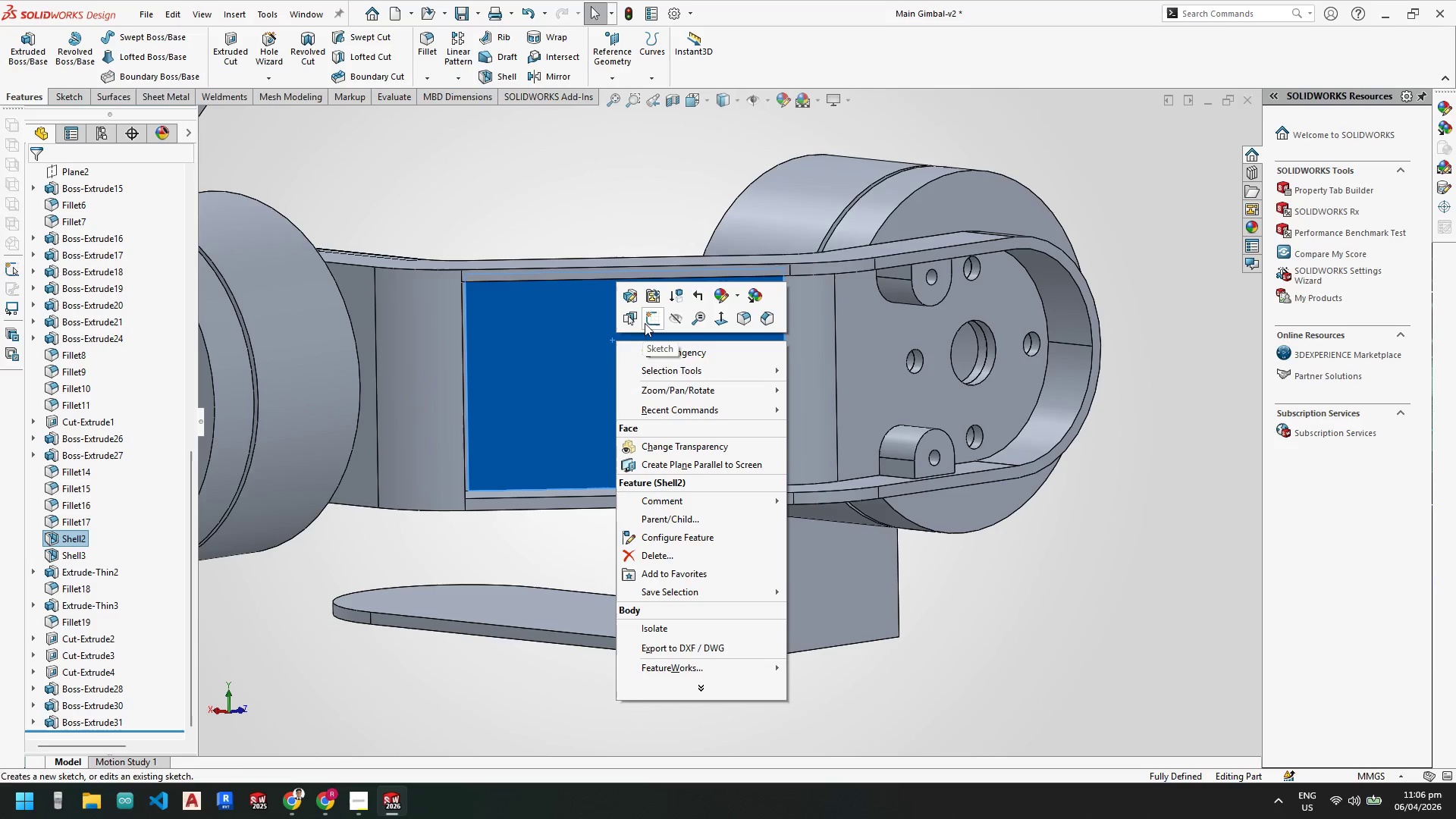 
scroll: coordinate [591, 386], scroll_direction: down, amount: 1.0
 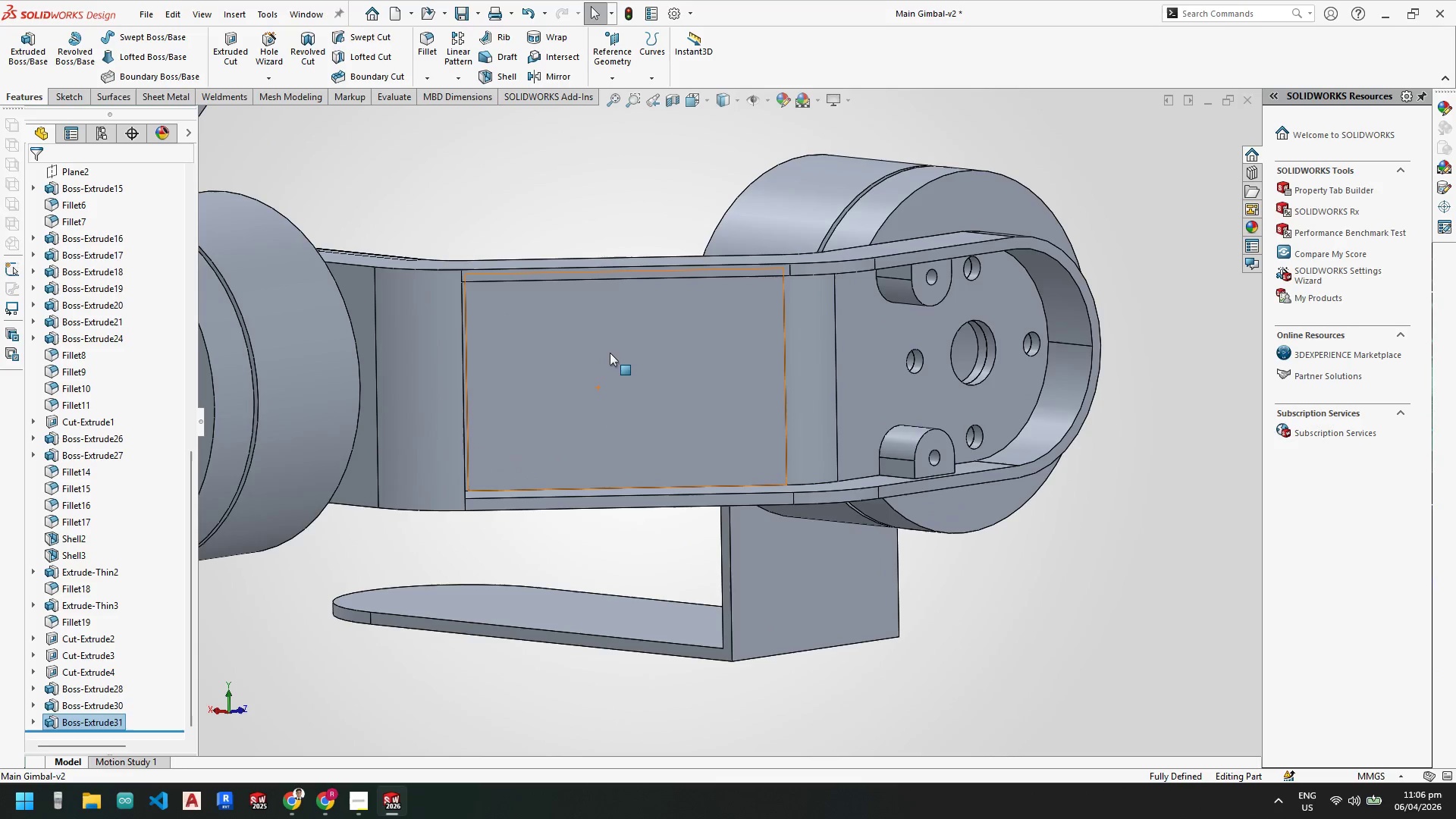 
left_click([648, 319])
 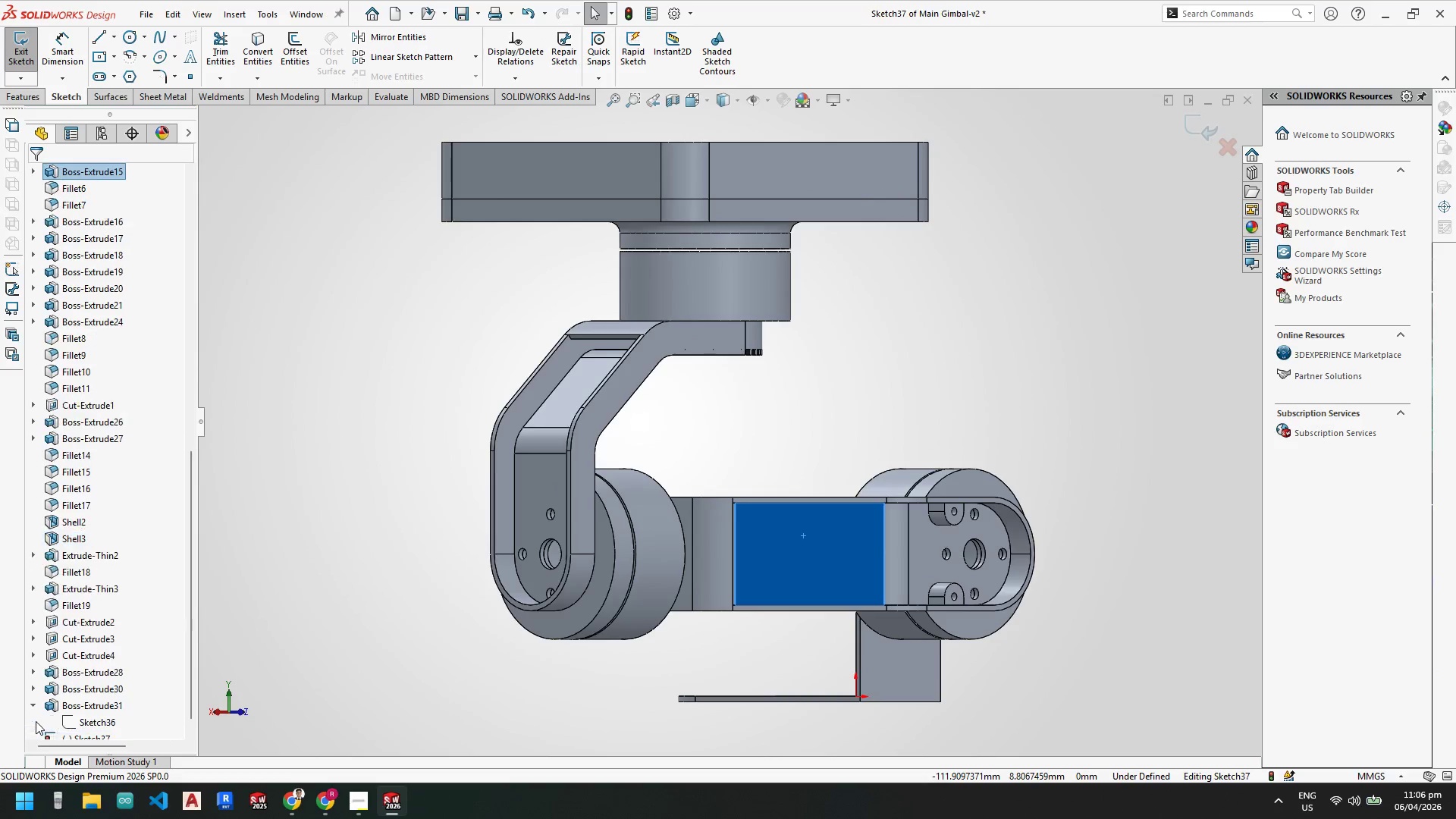 
left_click([78, 720])
 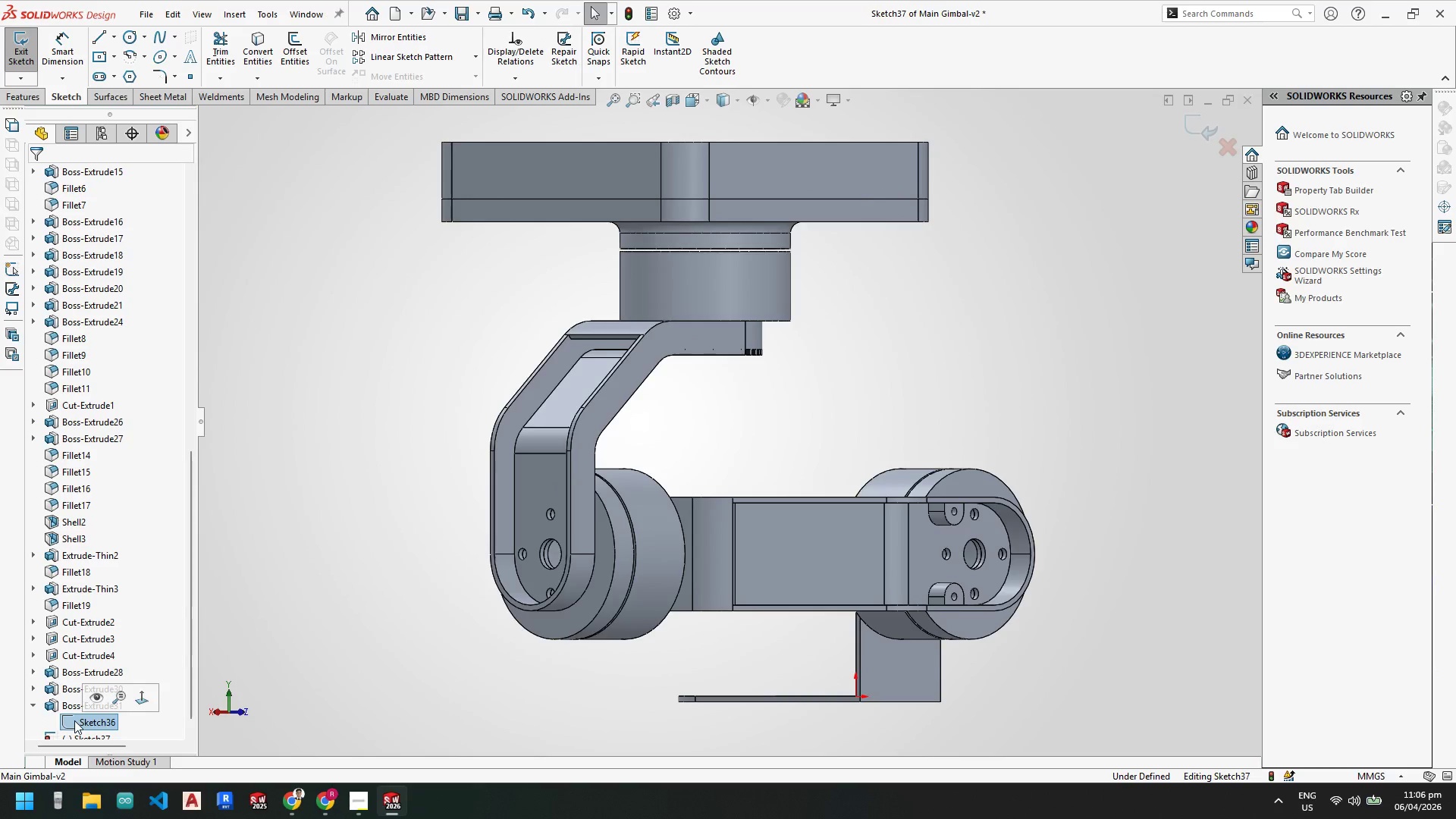 
right_click([70, 718])
 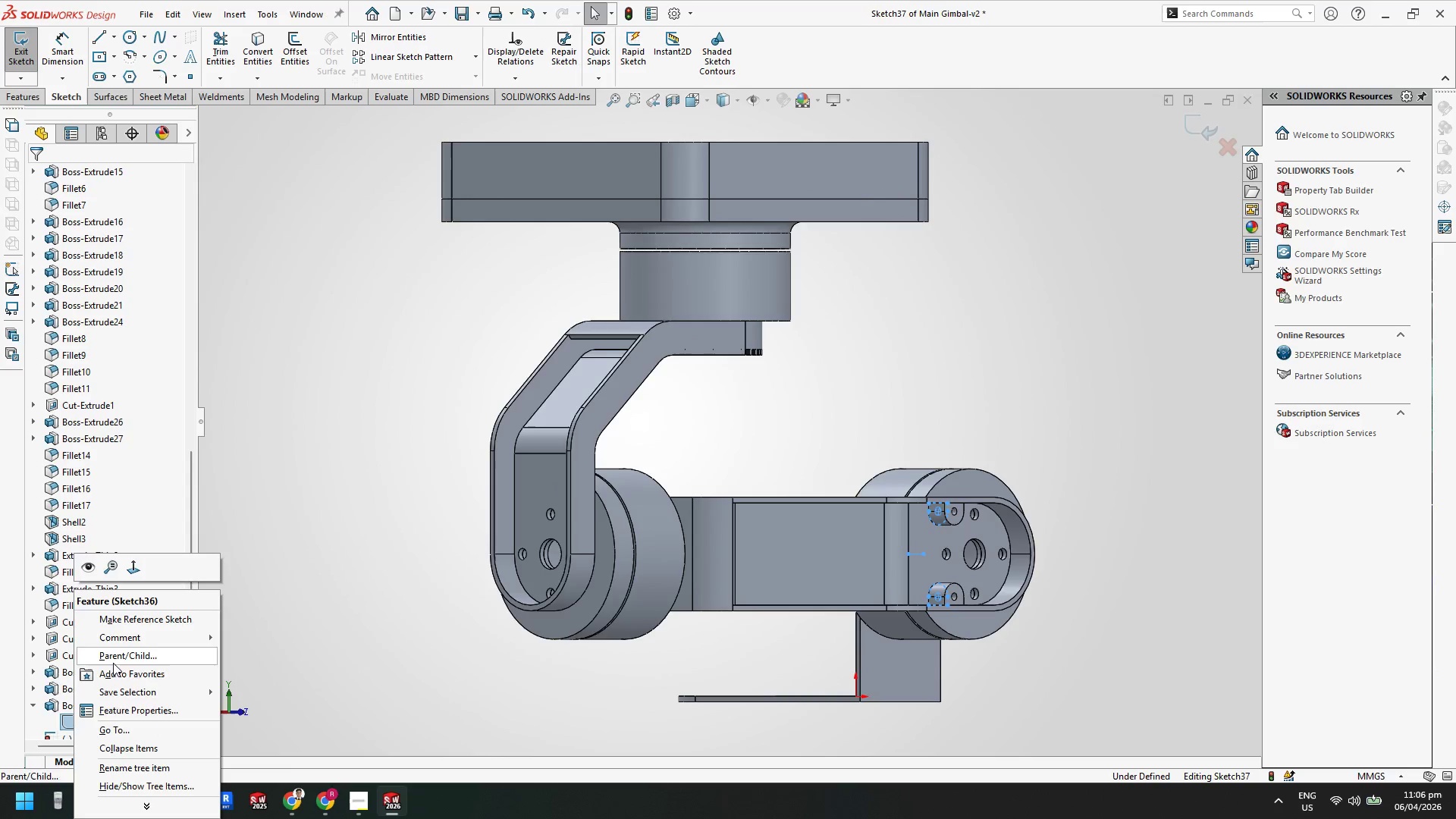 
key(Escape)
 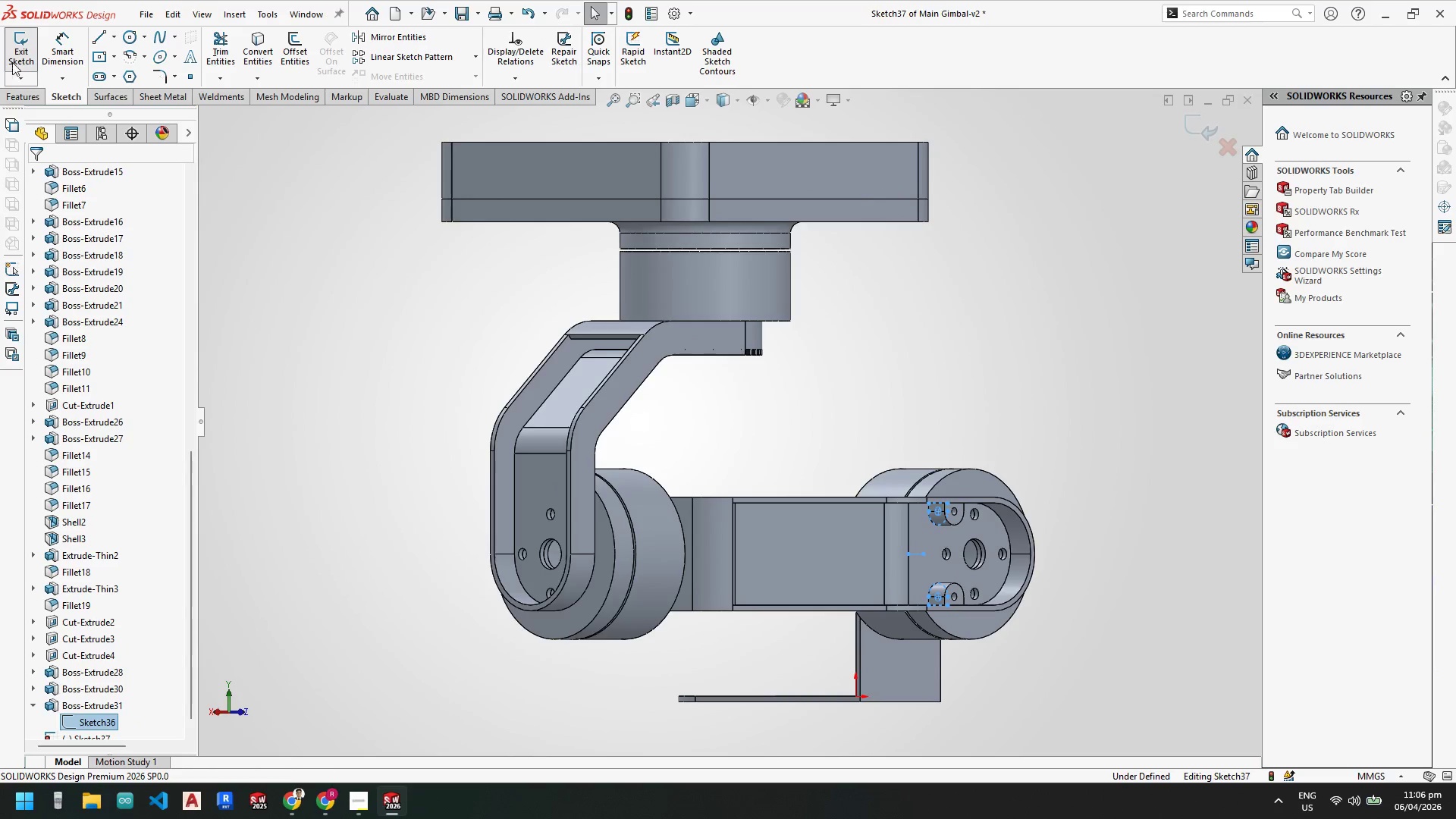 
left_click([14, 57])
 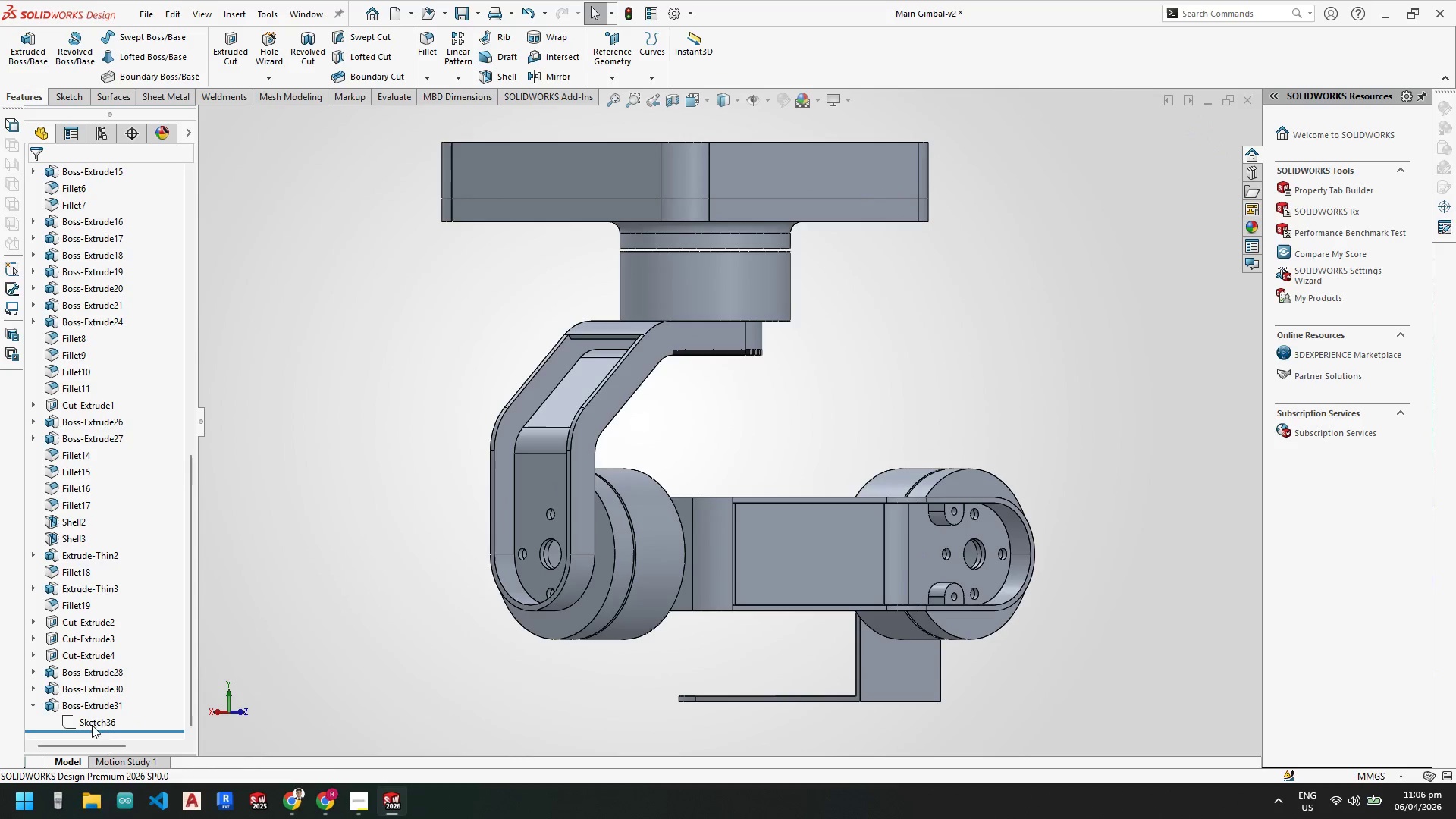 
right_click([89, 720])
 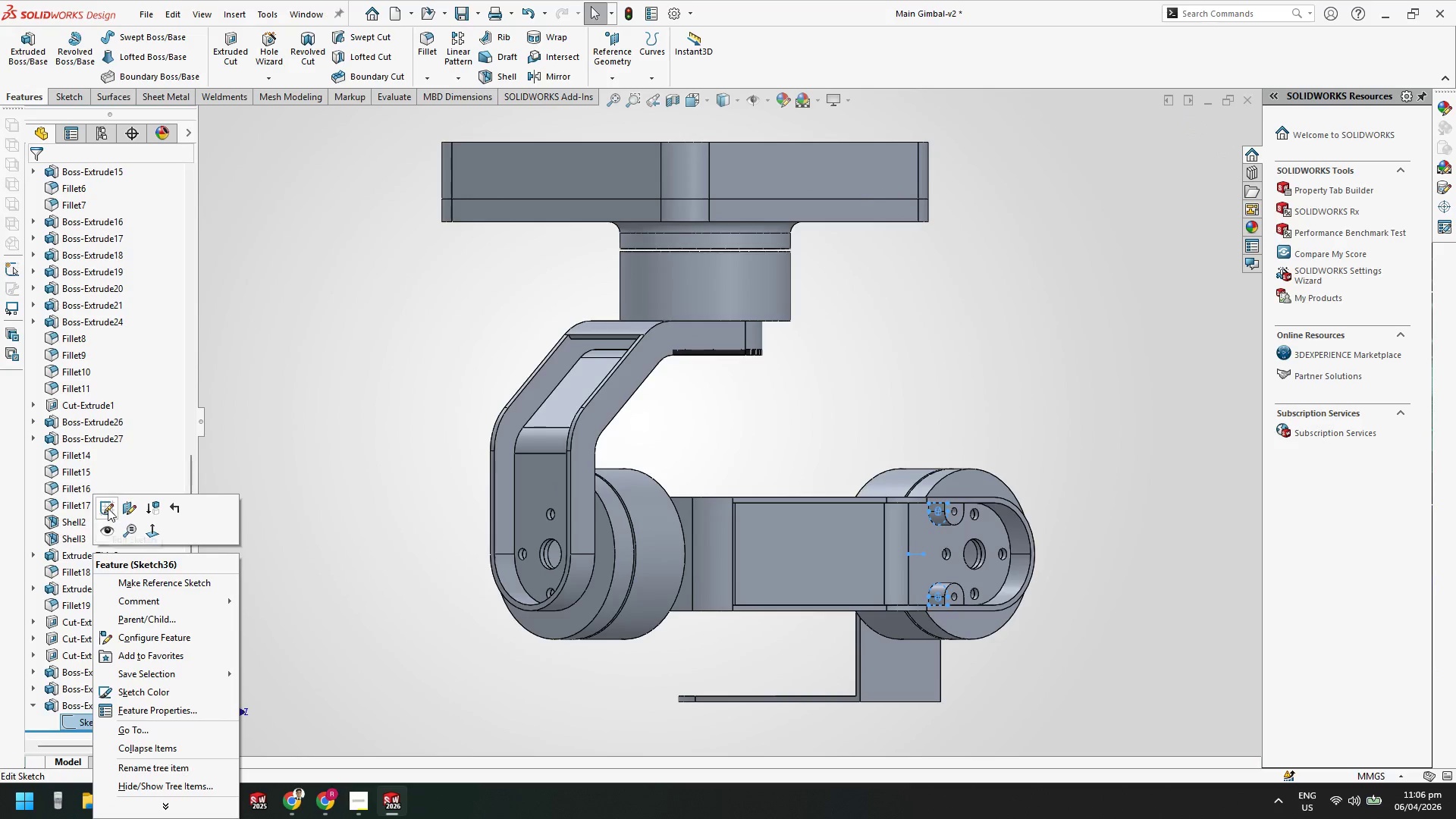 
left_click([108, 508])
 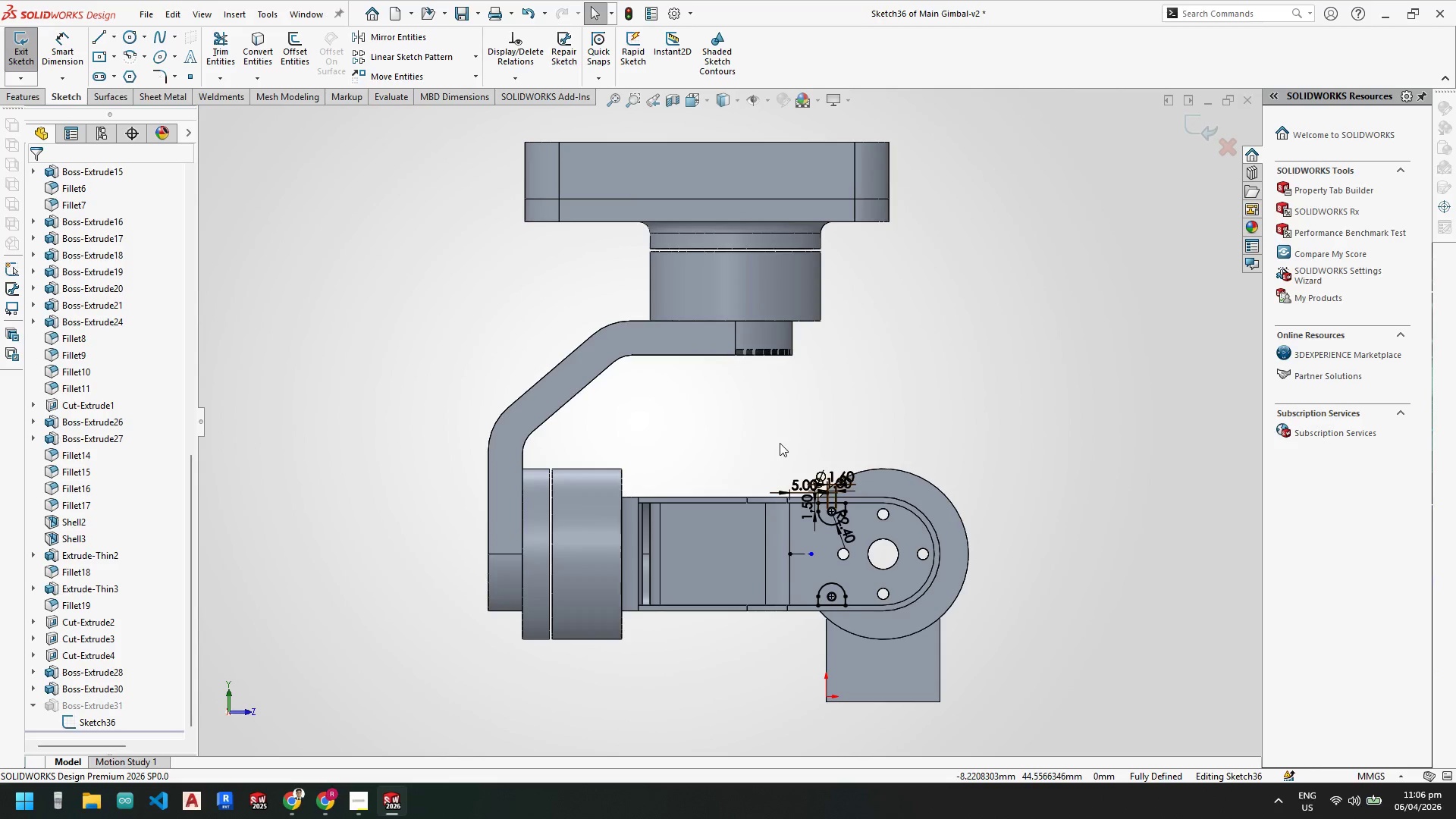 
scroll: coordinate [839, 582], scroll_direction: down, amount: 4.0
 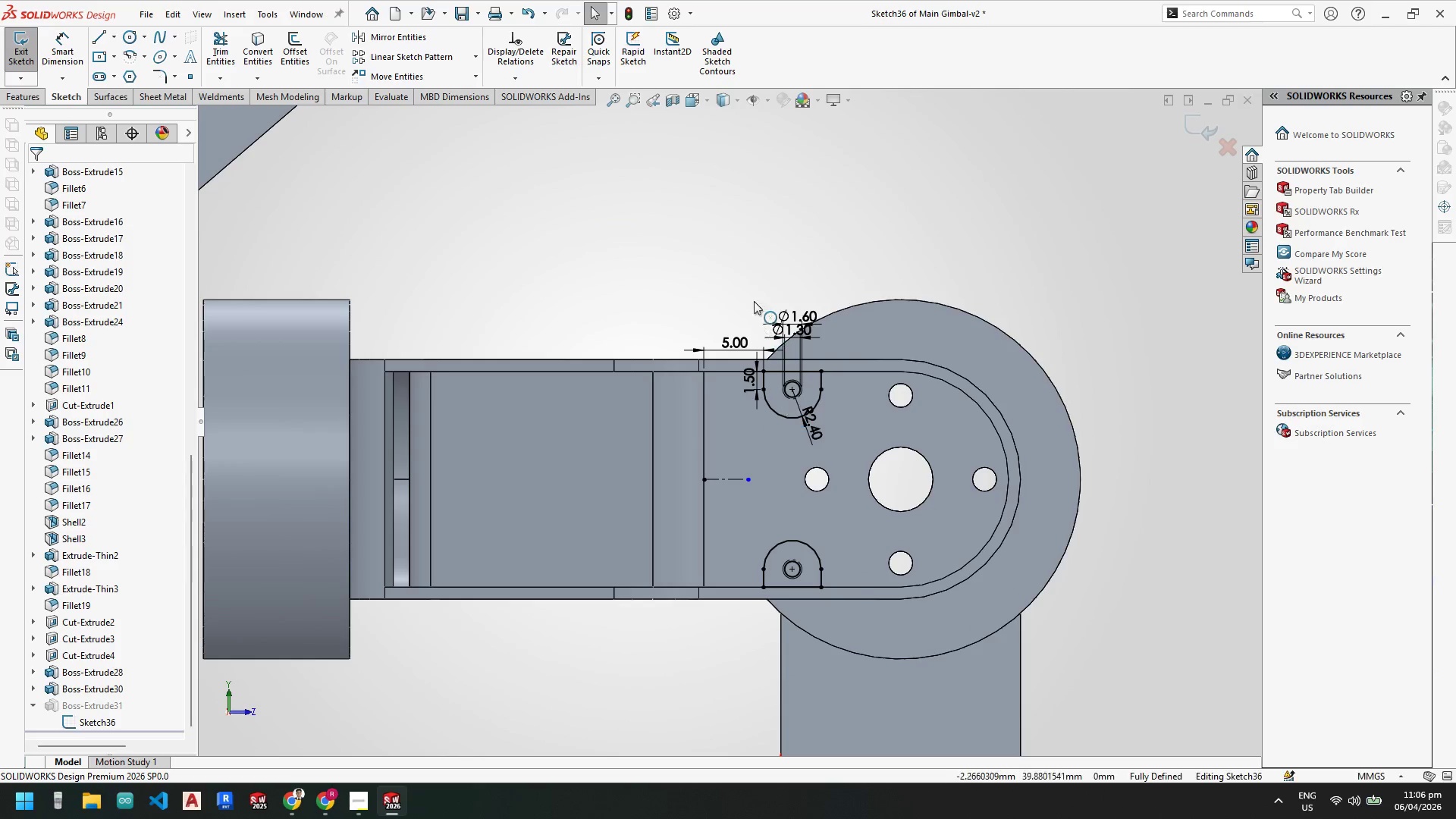 
left_click_drag(start_coordinate=[730, 280], to_coordinate=[823, 453])
 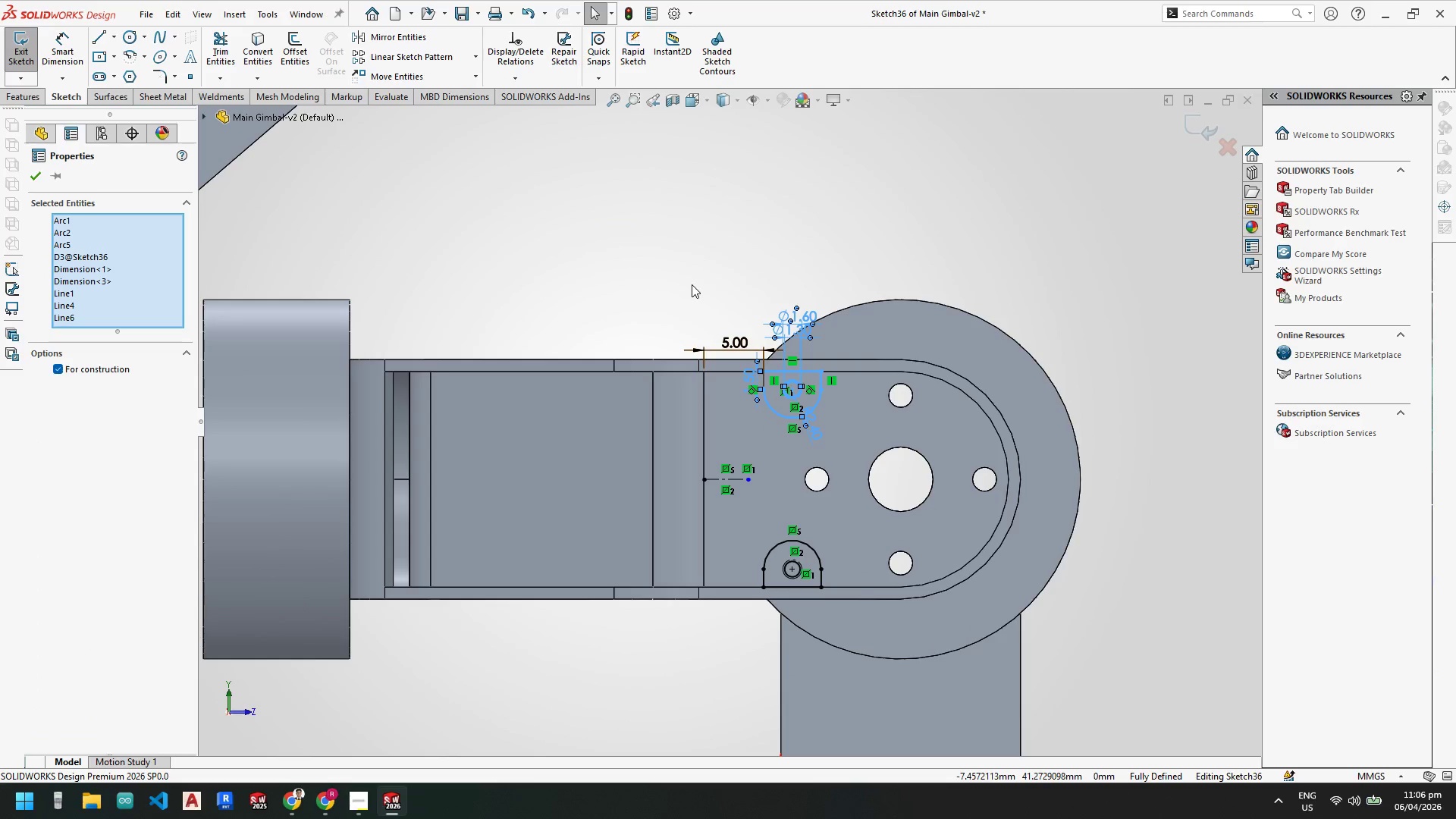 
left_click_drag(start_coordinate=[674, 280], to_coordinate=[887, 462])
 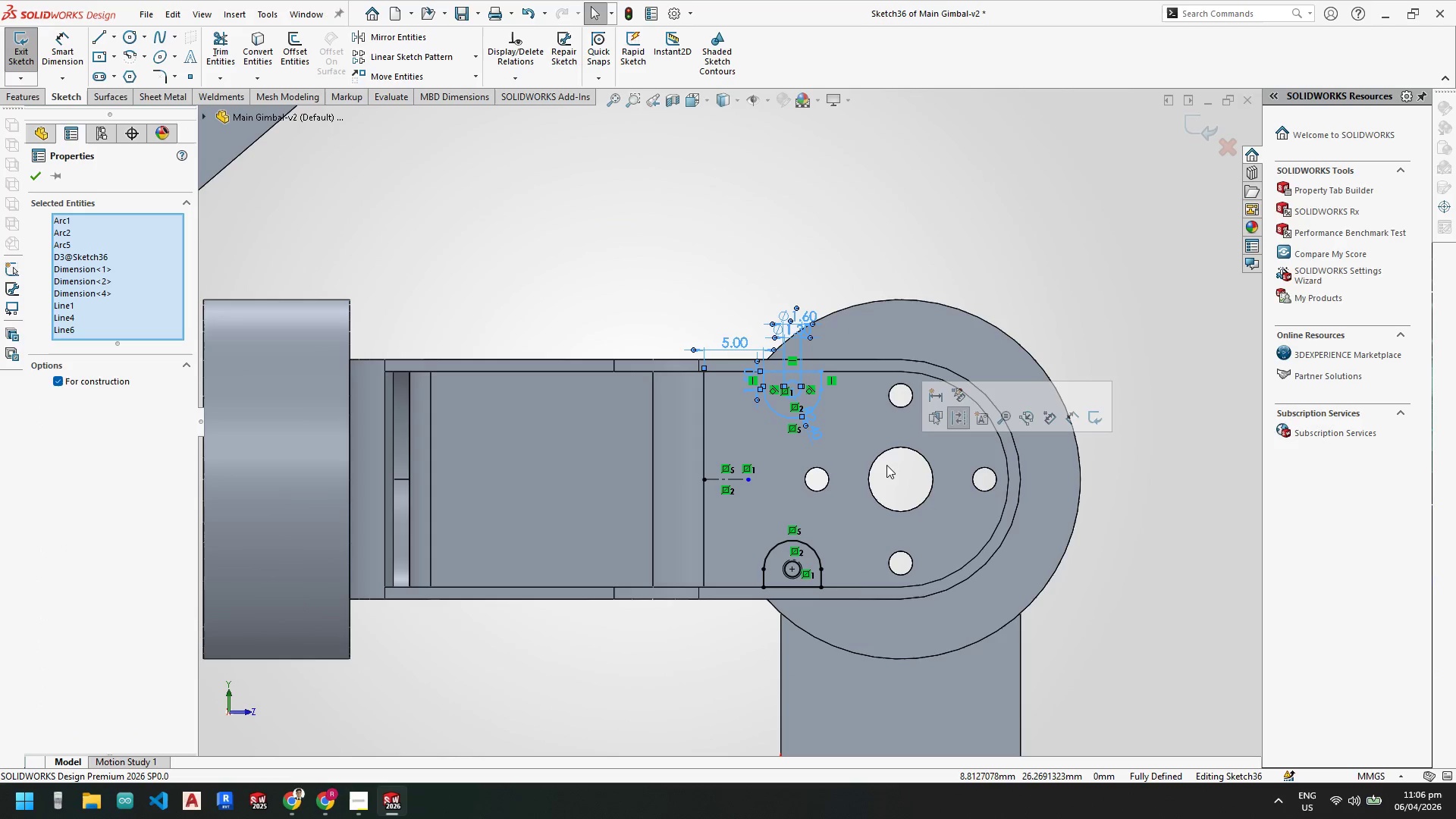 
key(Control+C)
 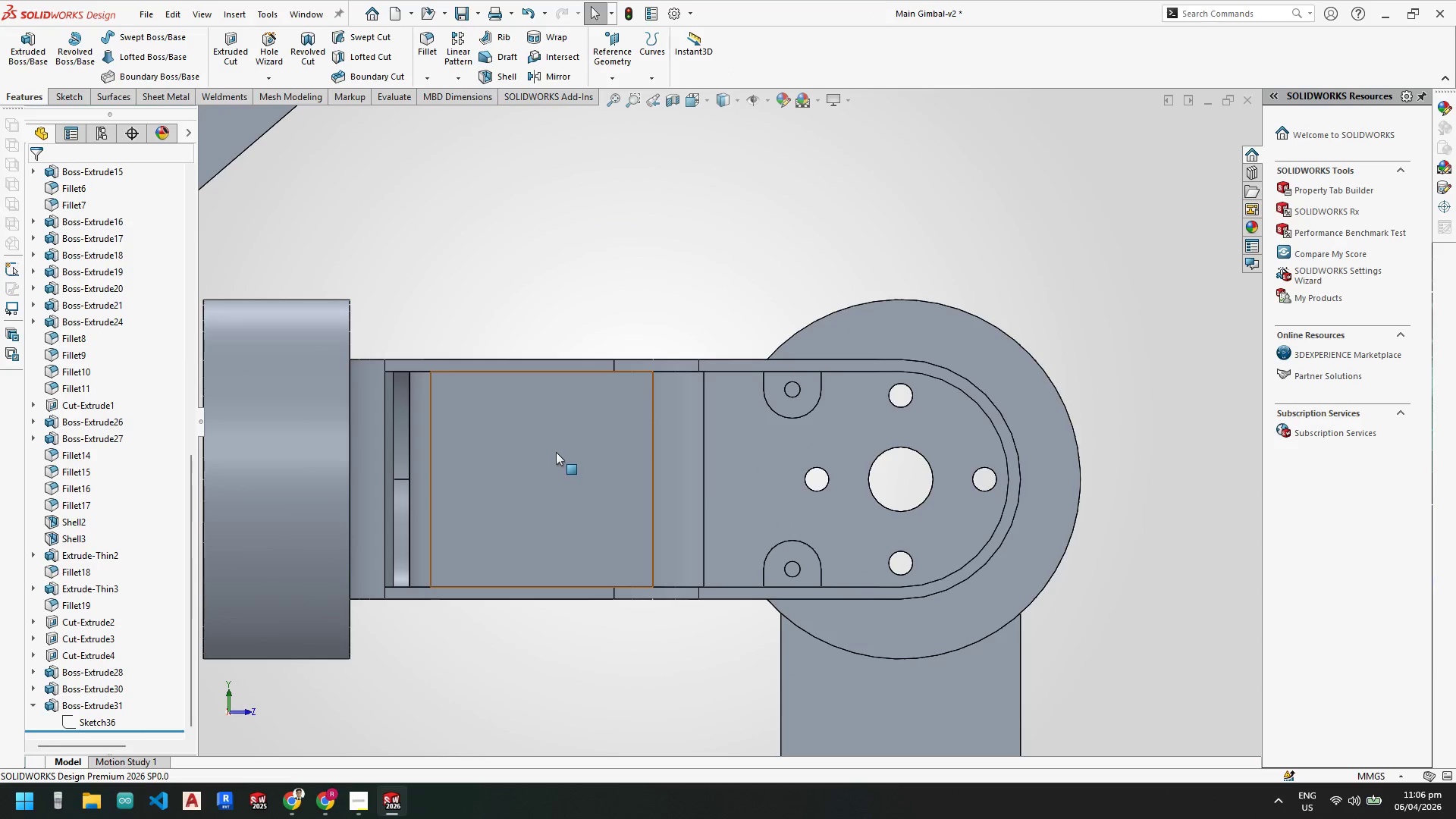 
right_click([540, 453])
 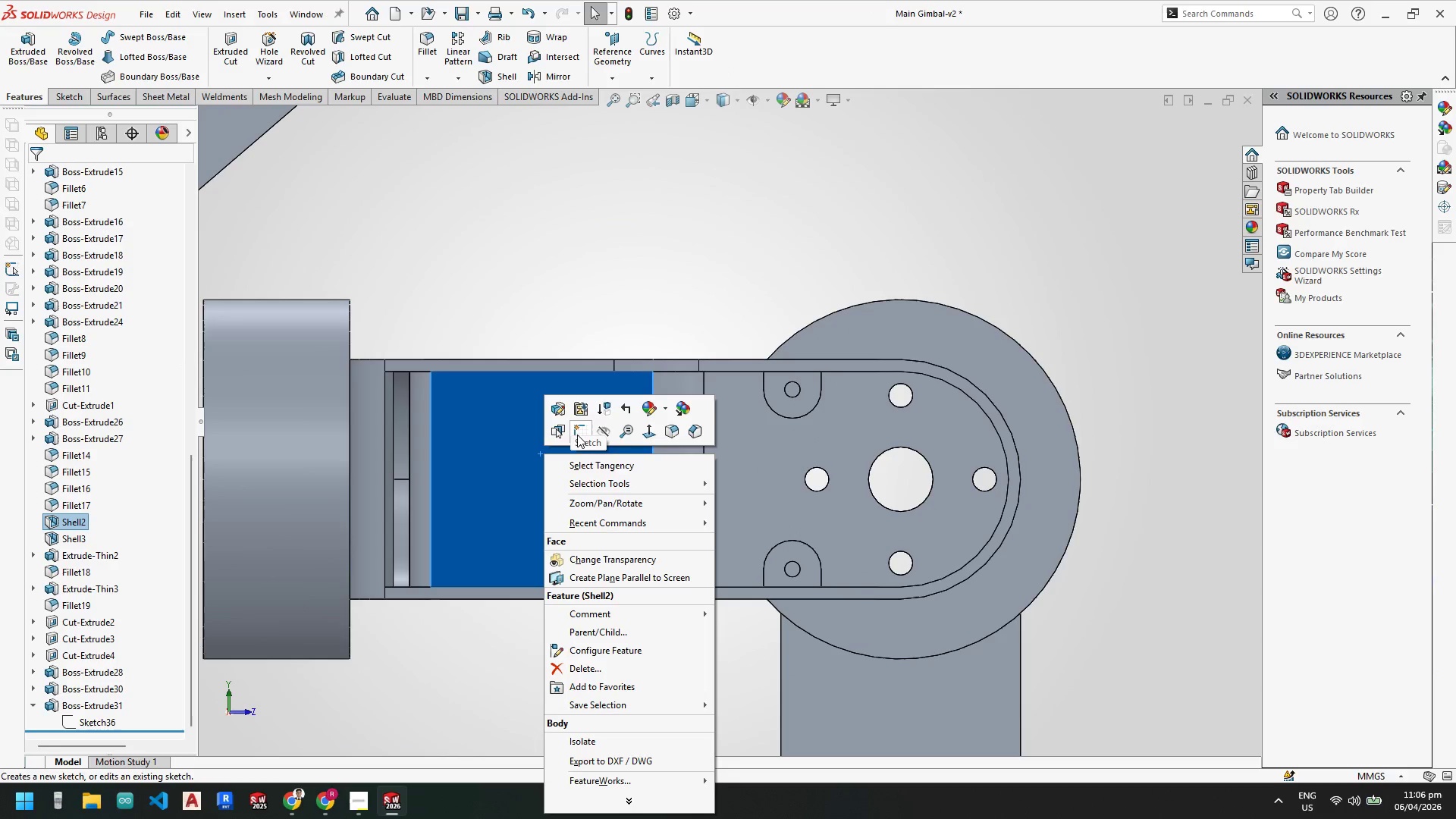 
left_click([577, 433])
 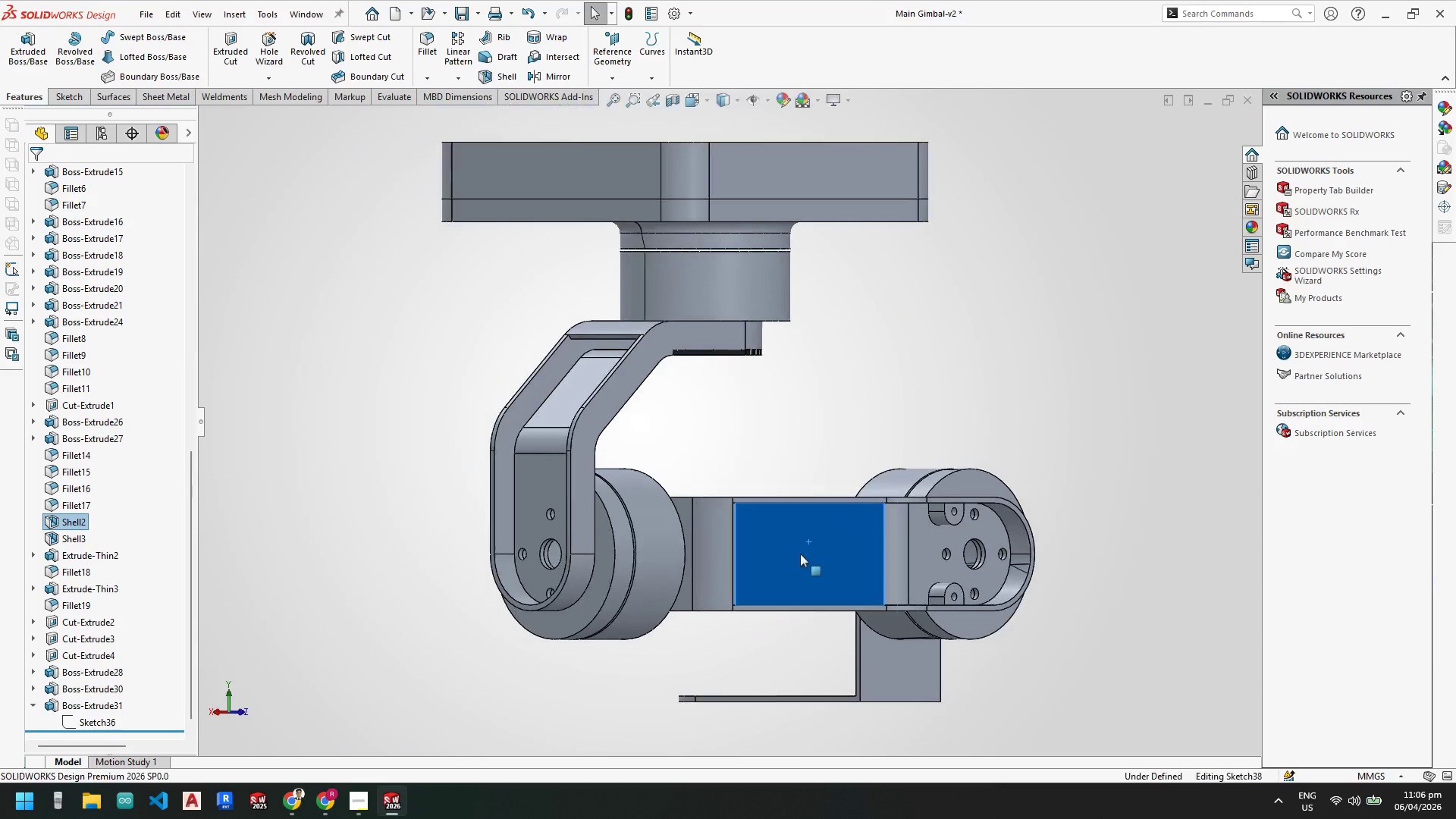 
key(Control+V)
 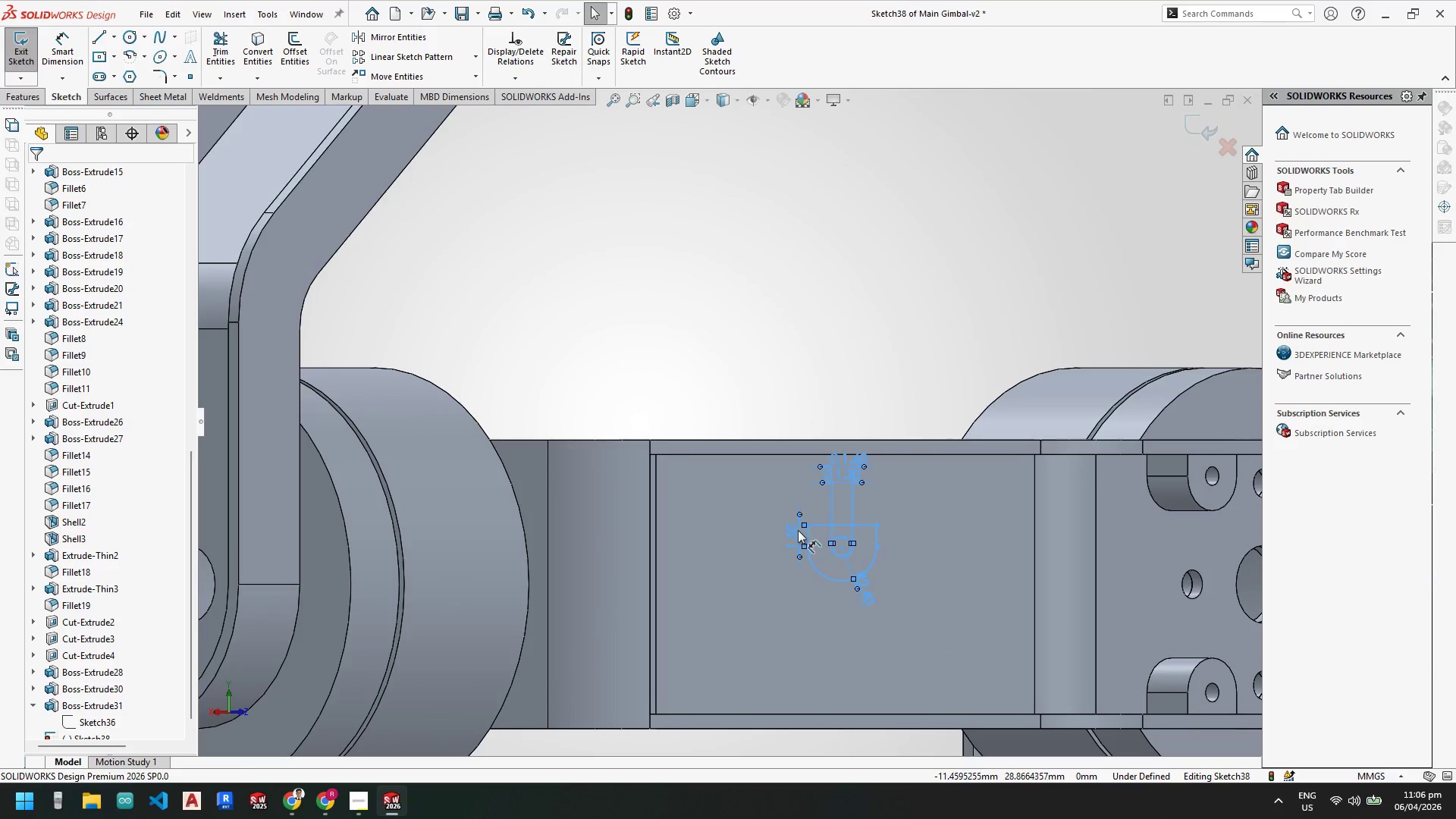 
scroll: coordinate [774, 512], scroll_direction: down, amount: 5.0
 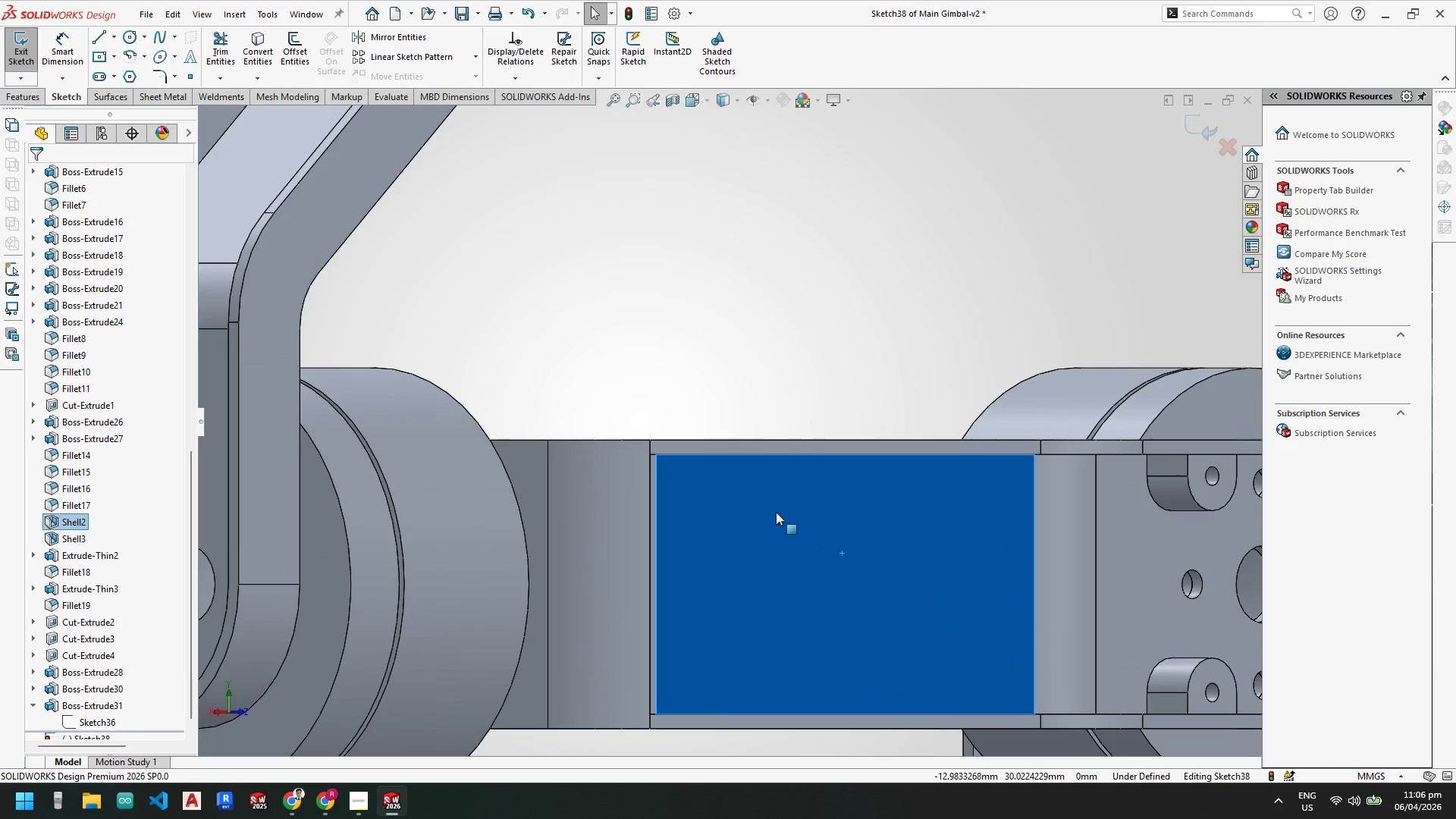 
key(Escape)
 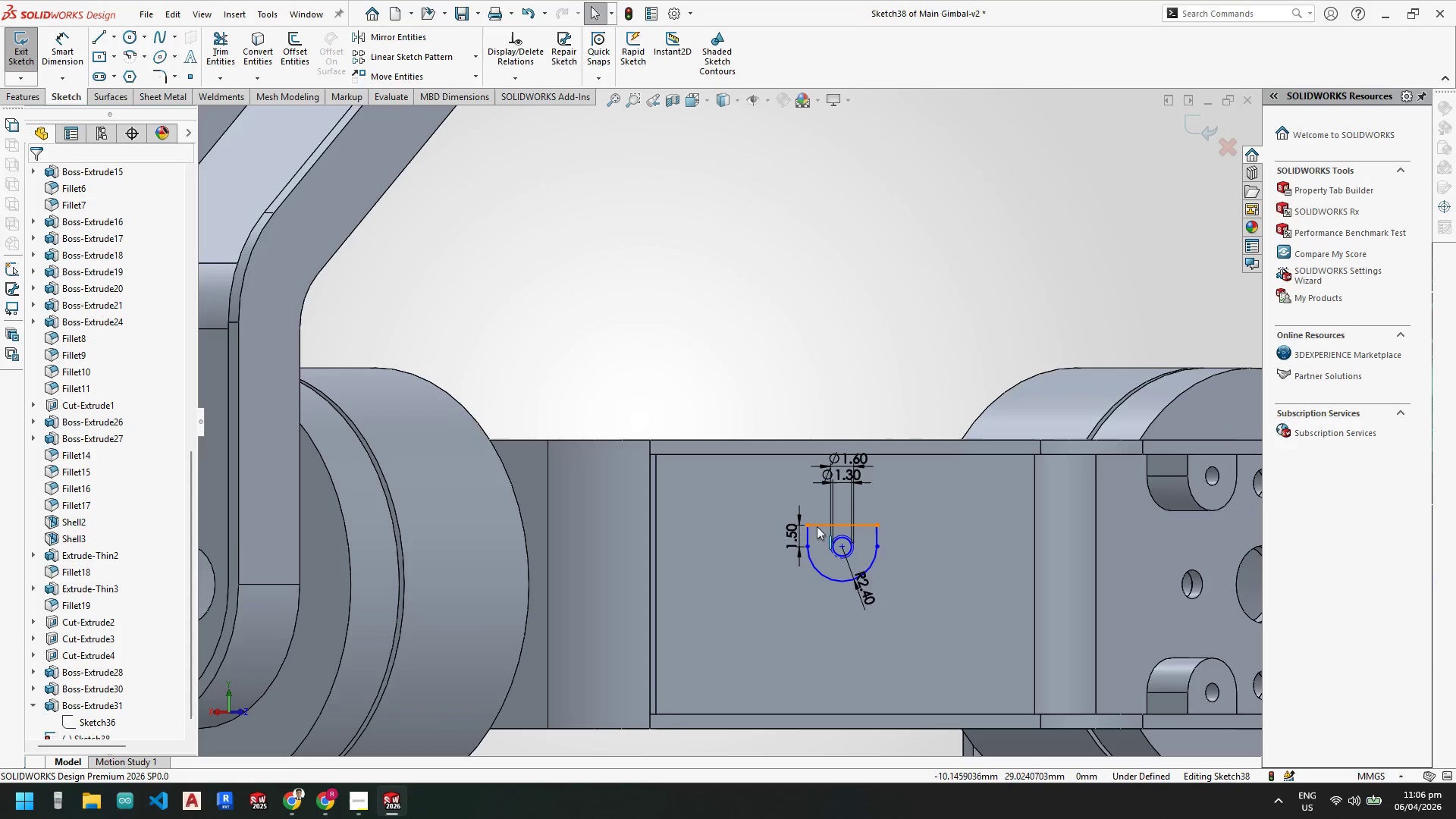 
key(Escape)
 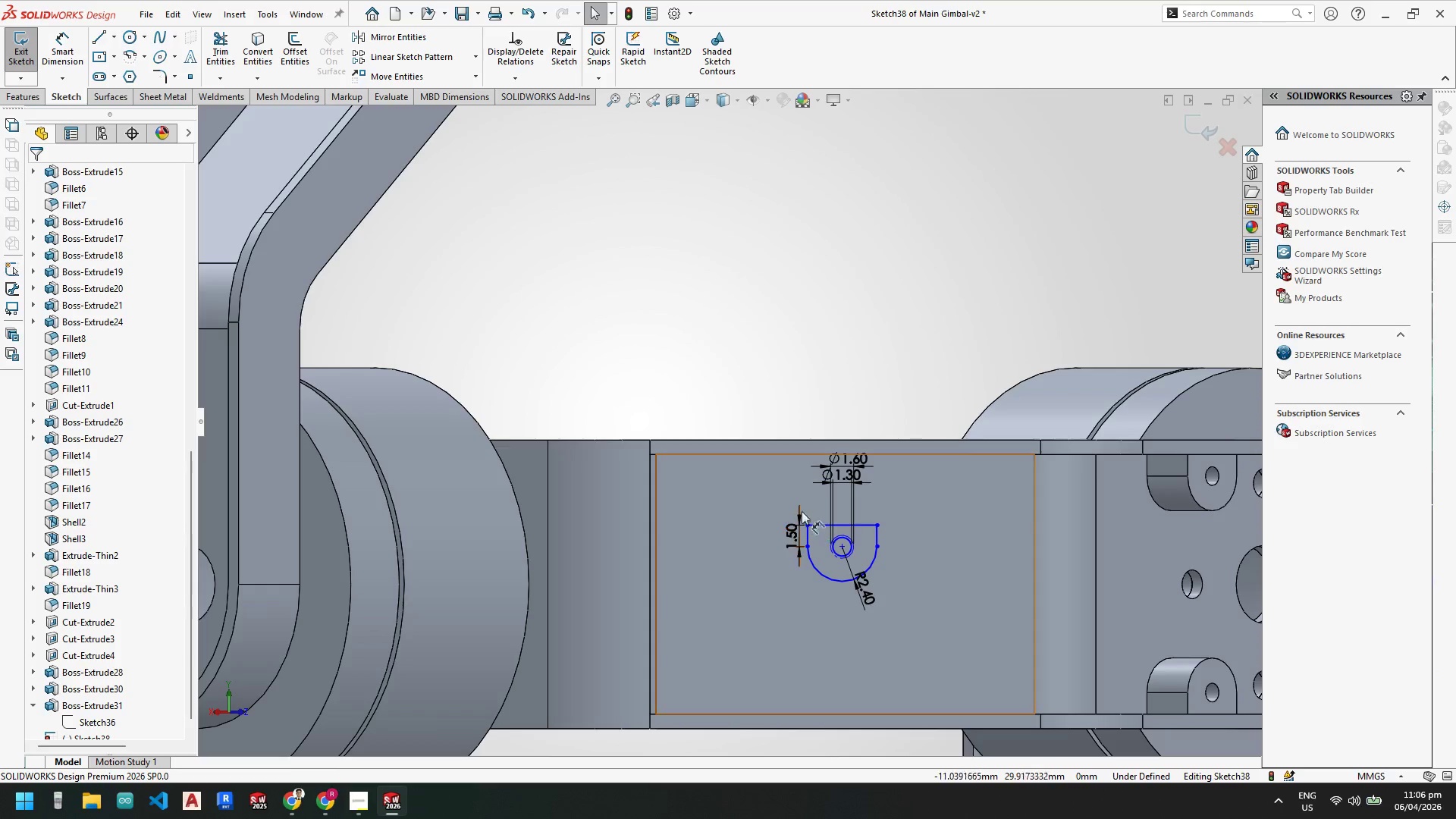 
left_click_drag(start_coordinate=[756, 485], to_coordinate=[918, 615])
 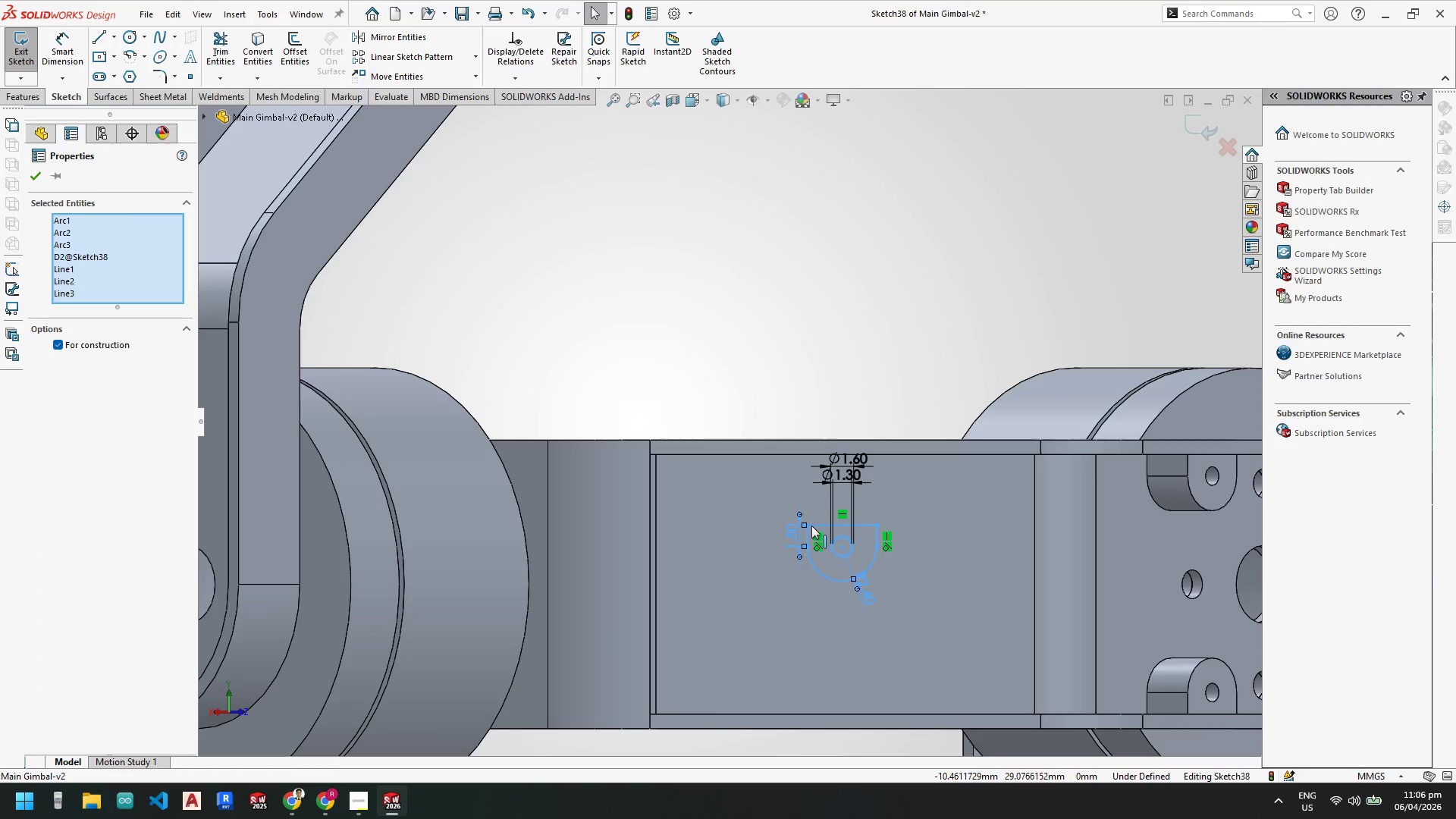 
left_click_drag(start_coordinate=[809, 526], to_coordinate=[682, 454])
 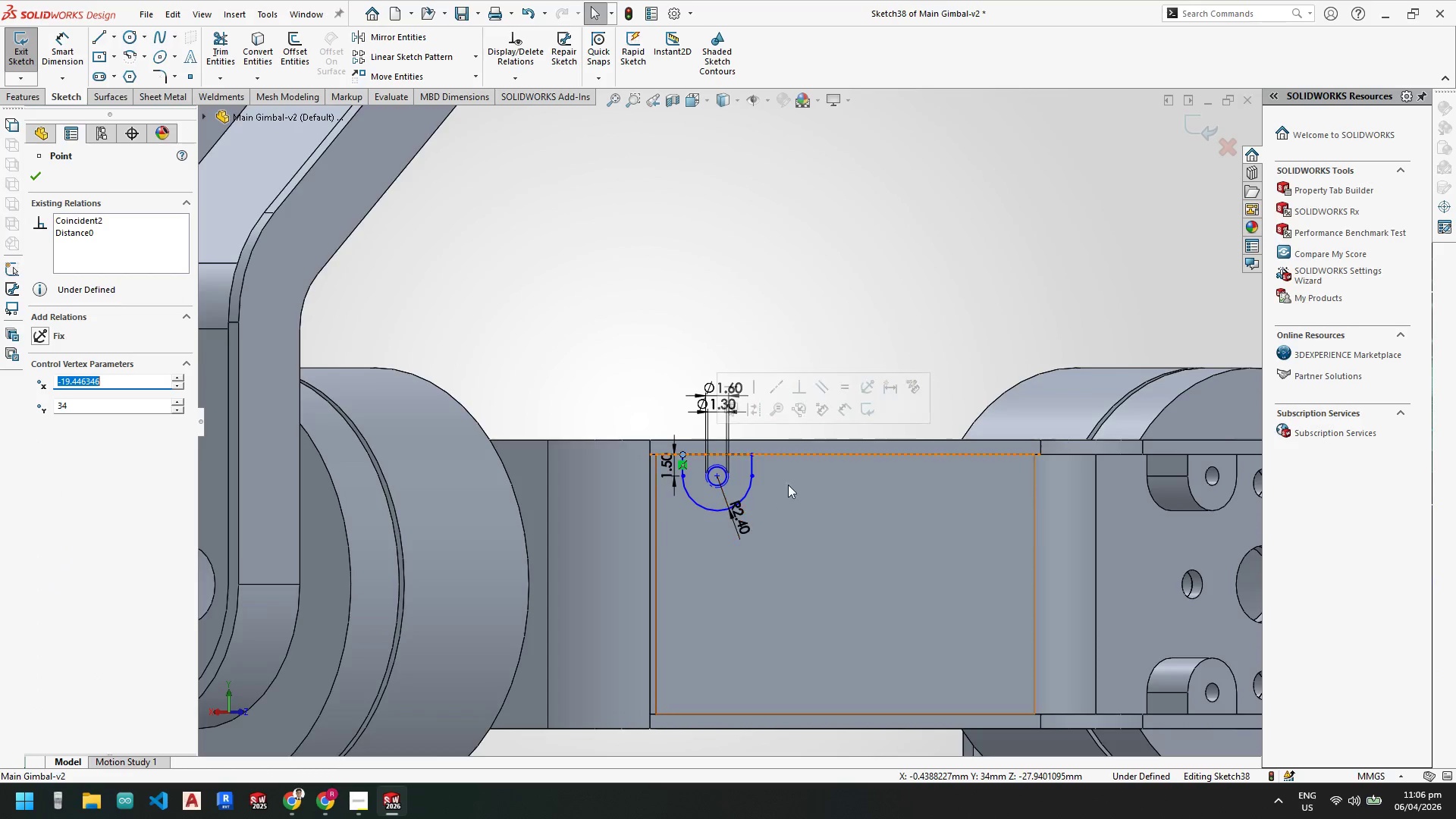 
key(Escape)
 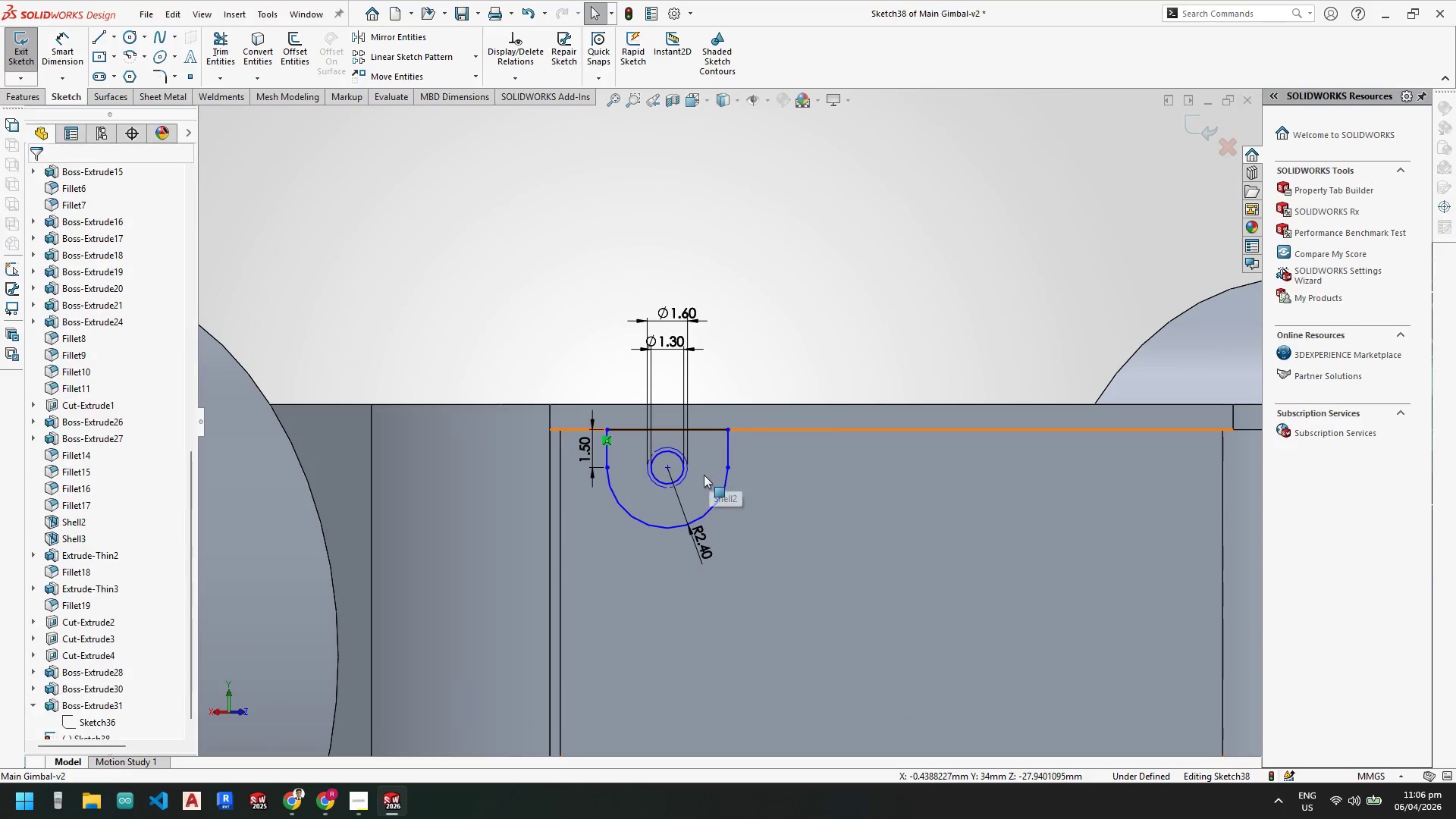 
scroll: coordinate [770, 475], scroll_direction: down, amount: 3.0
 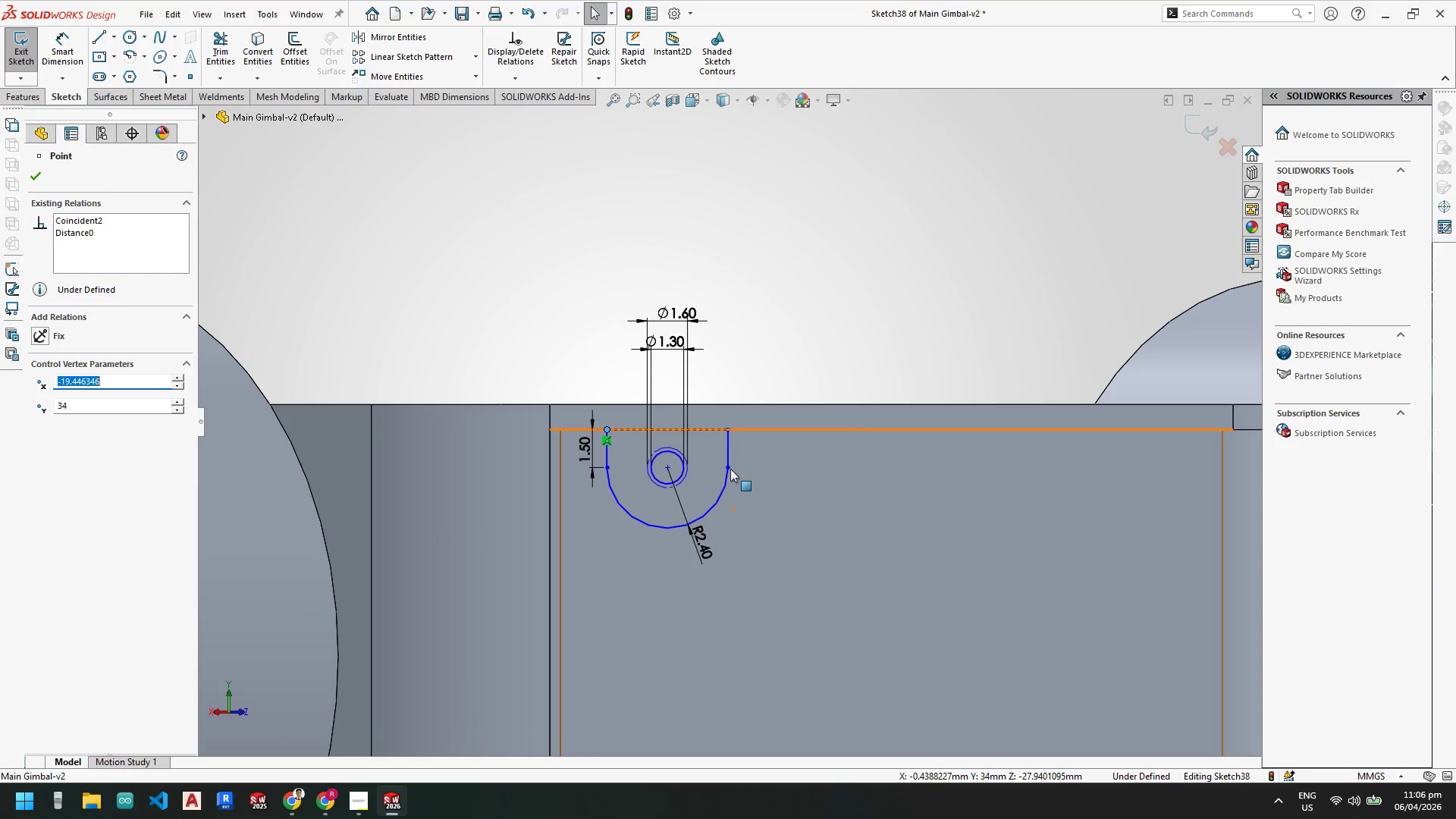 
key(Escape)
 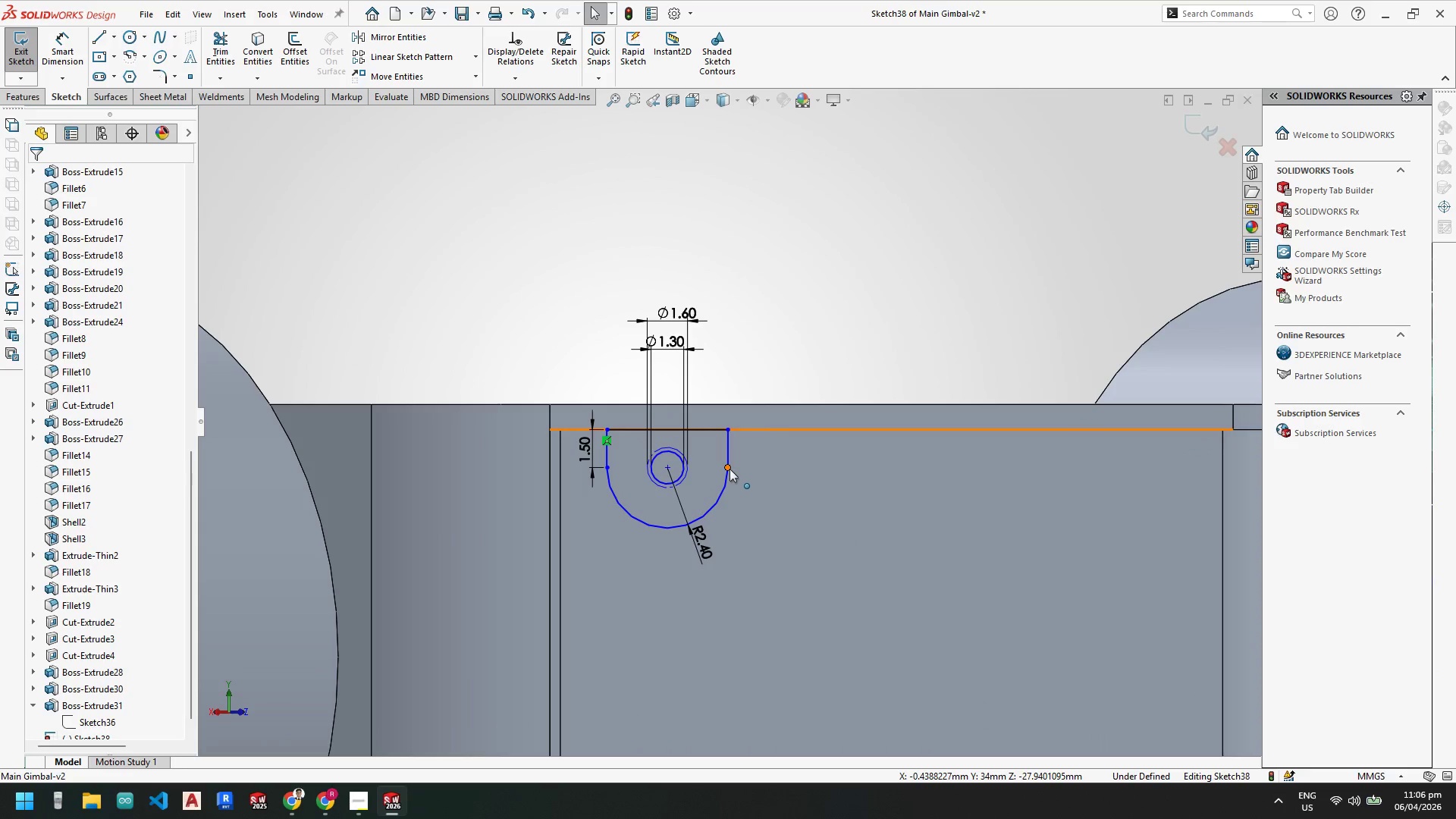 
left_click_drag(start_coordinate=[730, 468], to_coordinate=[783, 513])
 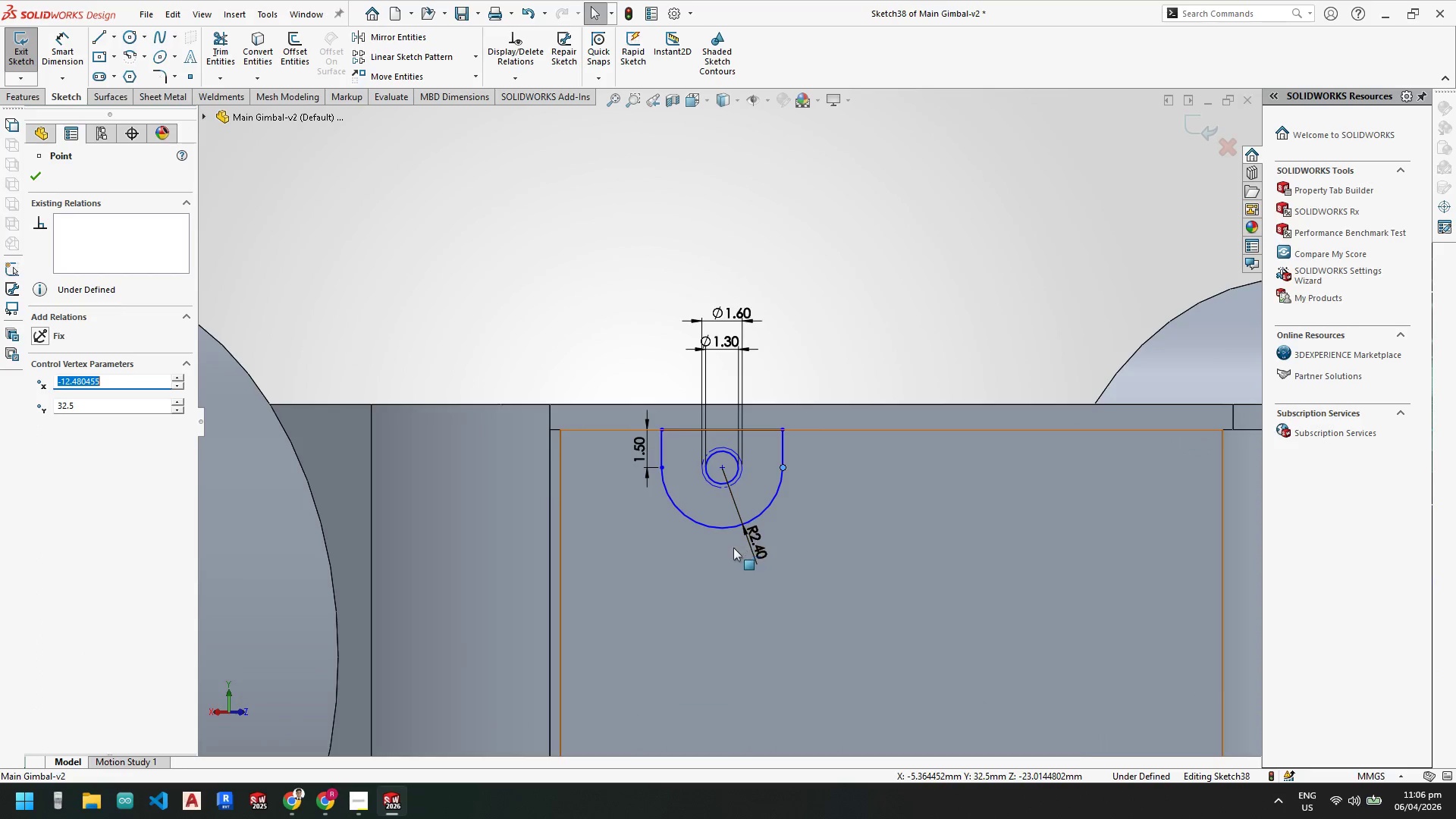 
scroll: coordinate [748, 527], scroll_direction: up, amount: 4.0
 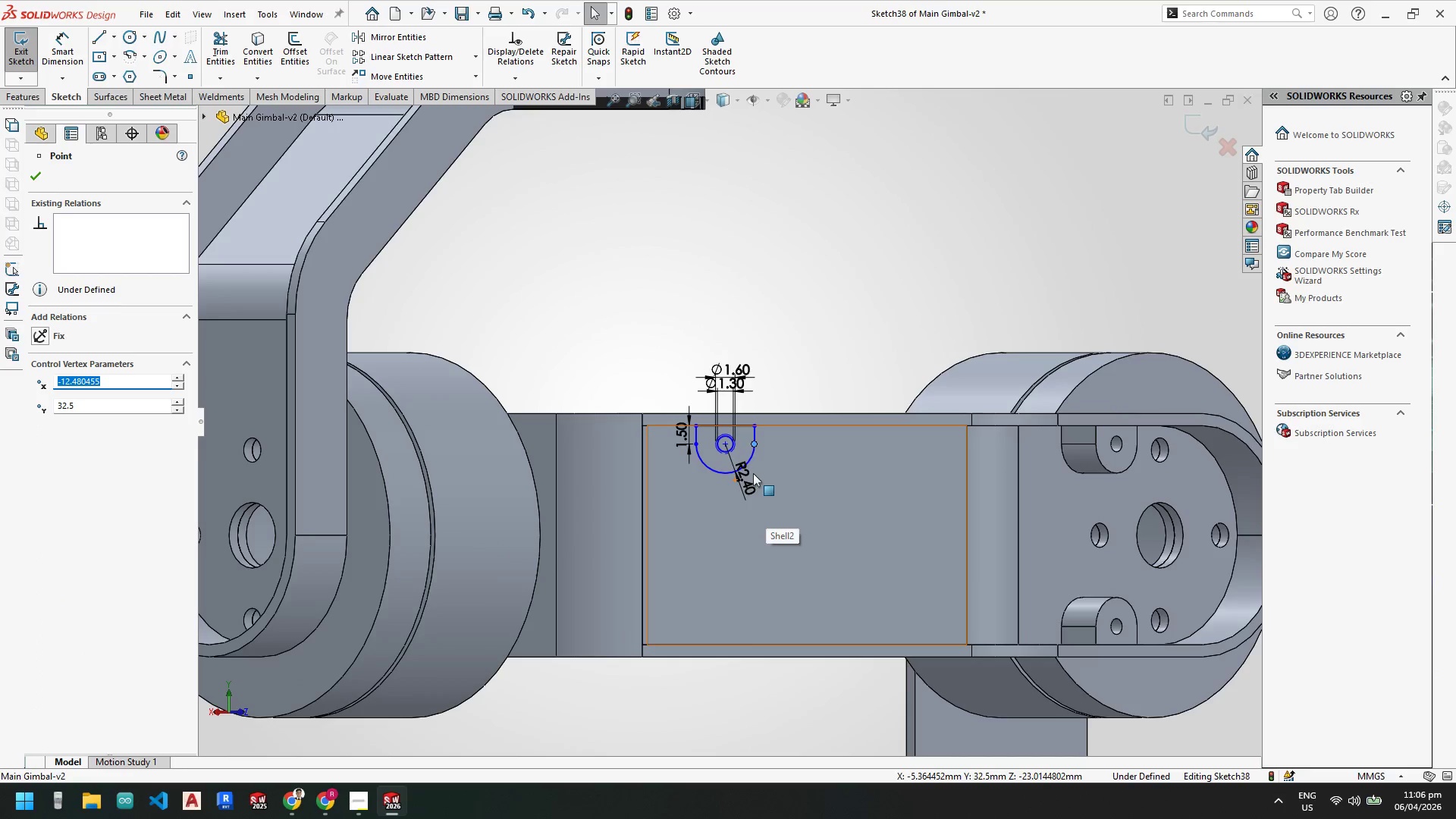 
scroll: coordinate [747, 470], scroll_direction: down, amount: 2.0
 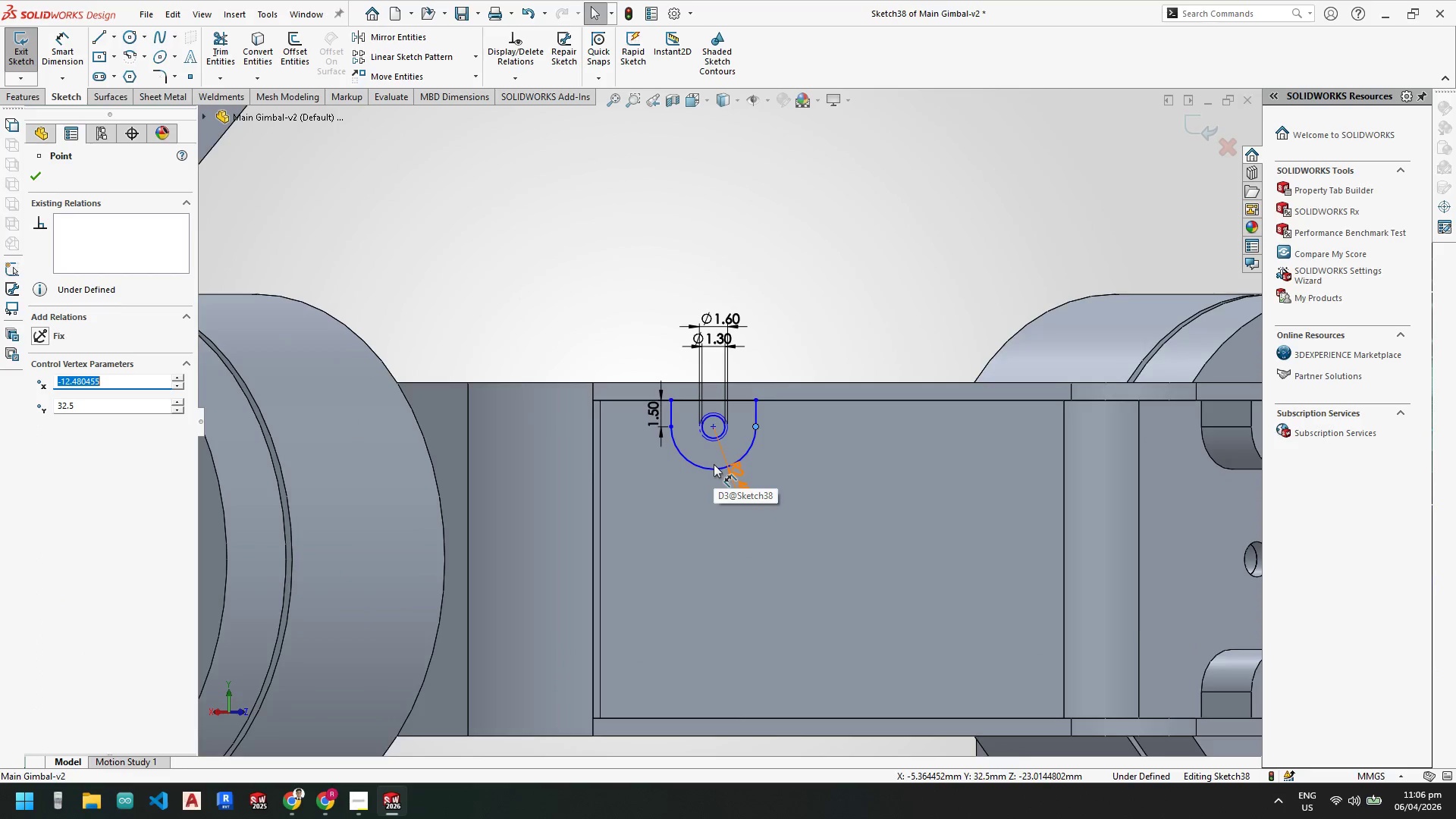 
key(Escape)
 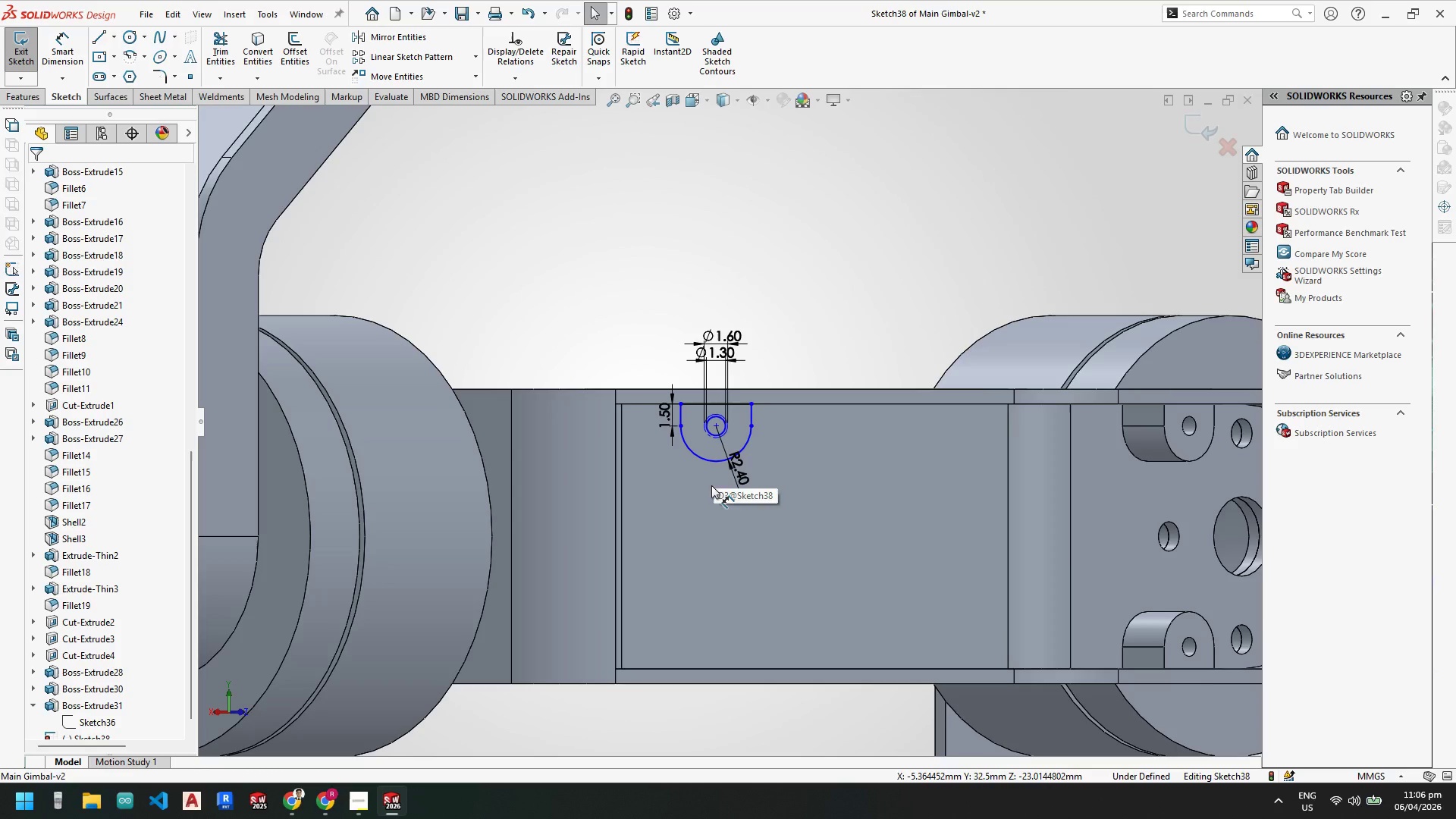 
key(Escape)
 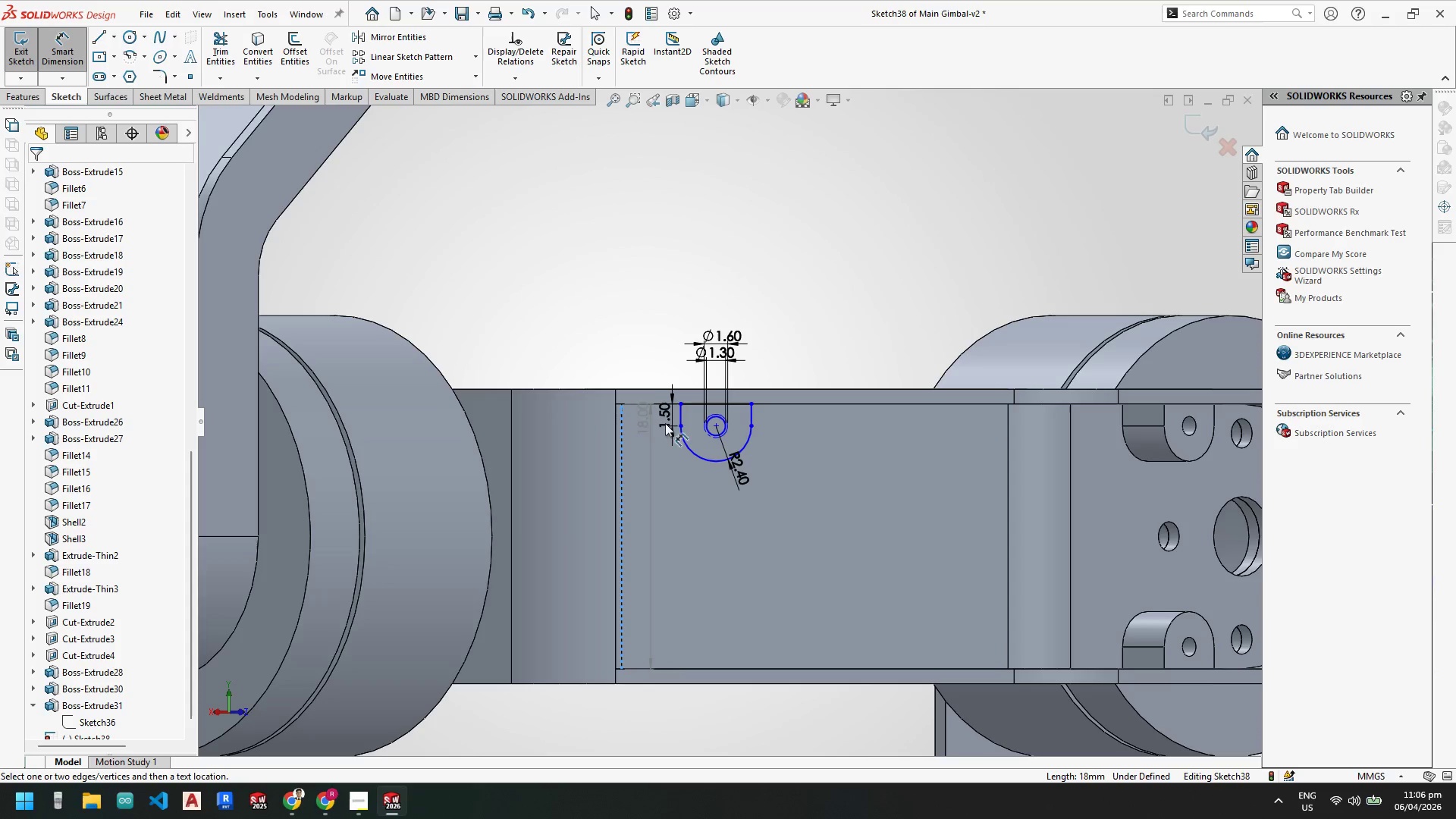 
scroll: coordinate [714, 464], scroll_direction: up, amount: 1.0
 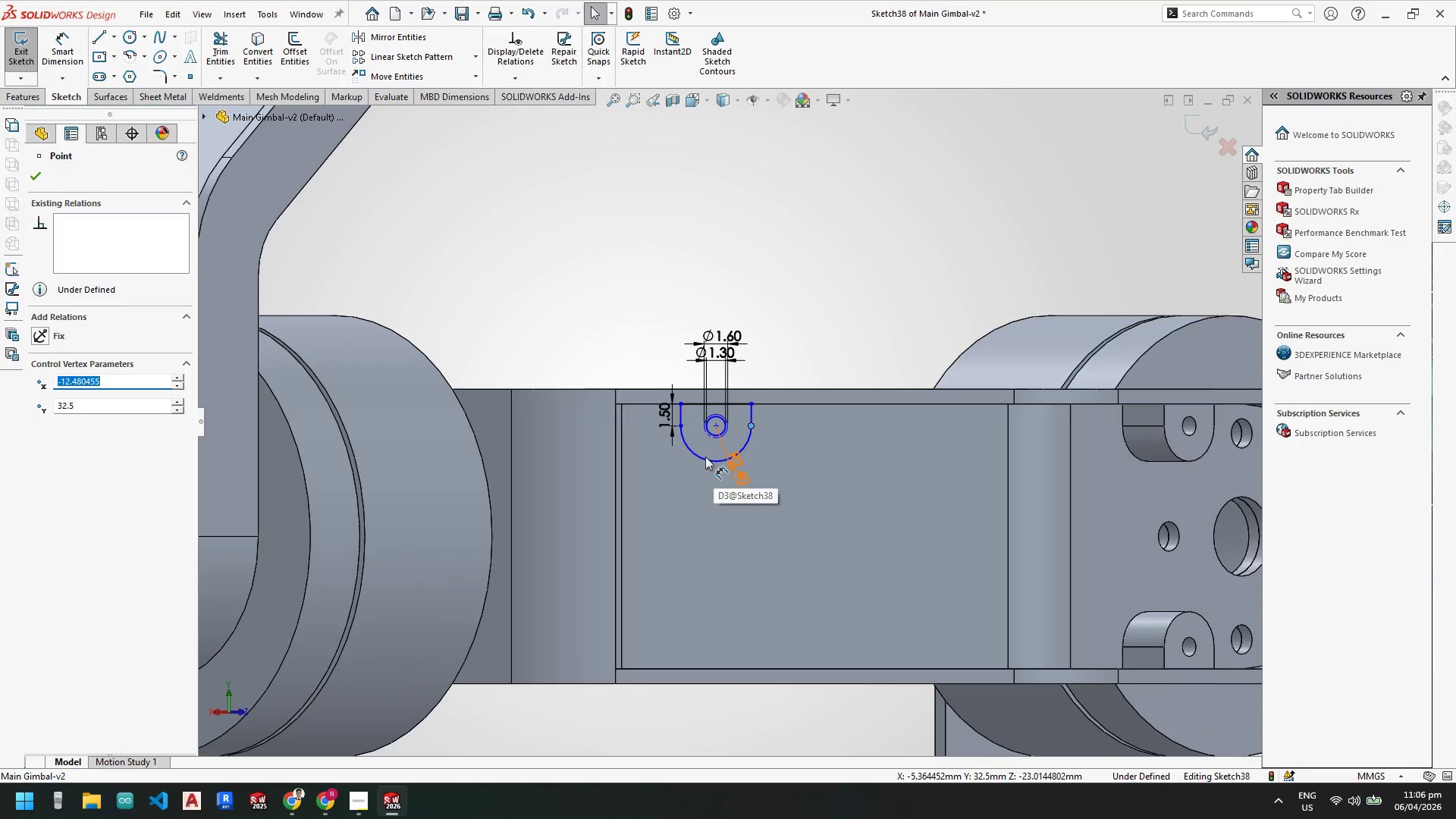 
left_click([679, 418])
 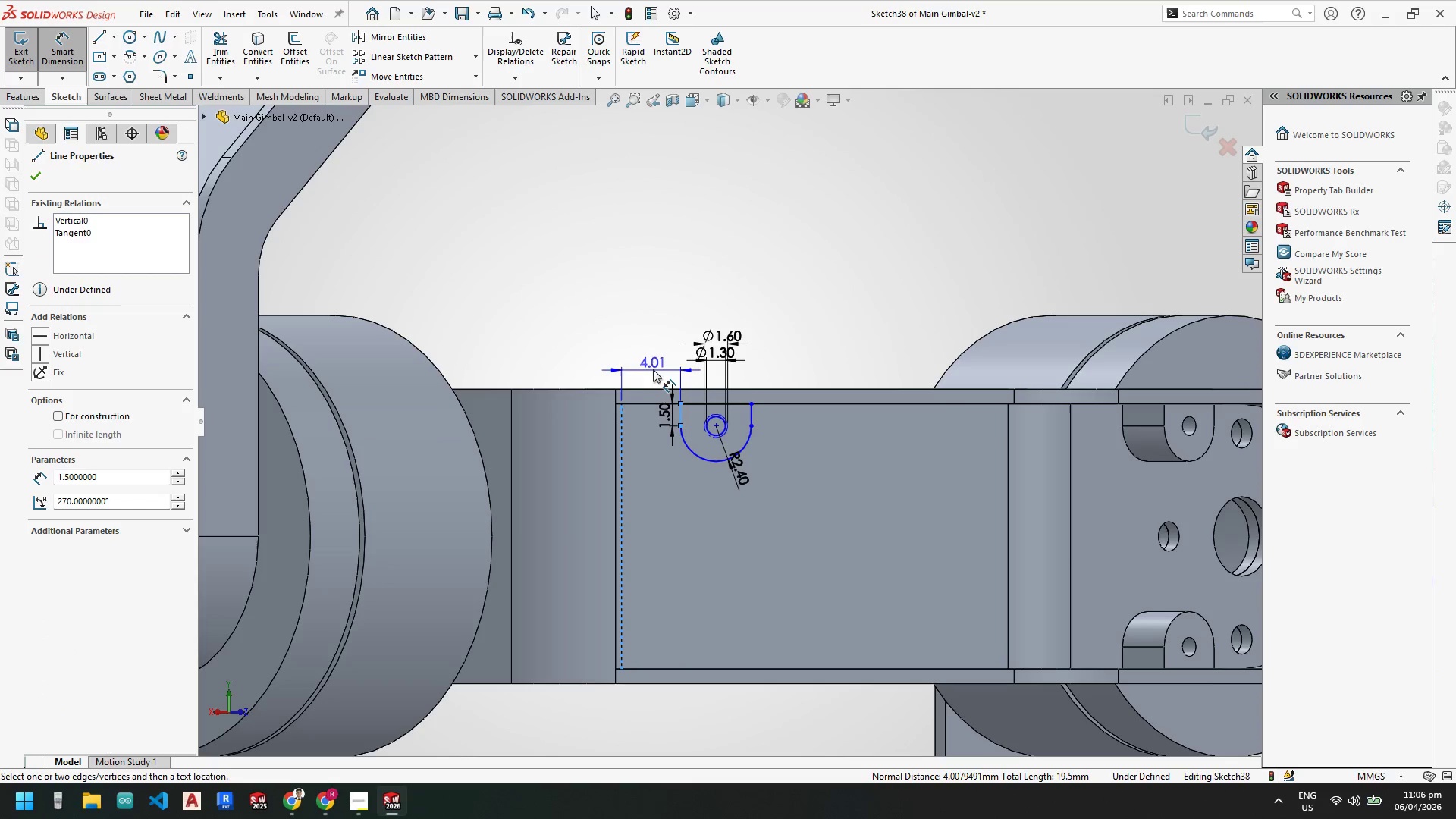 
left_click([653, 367])
 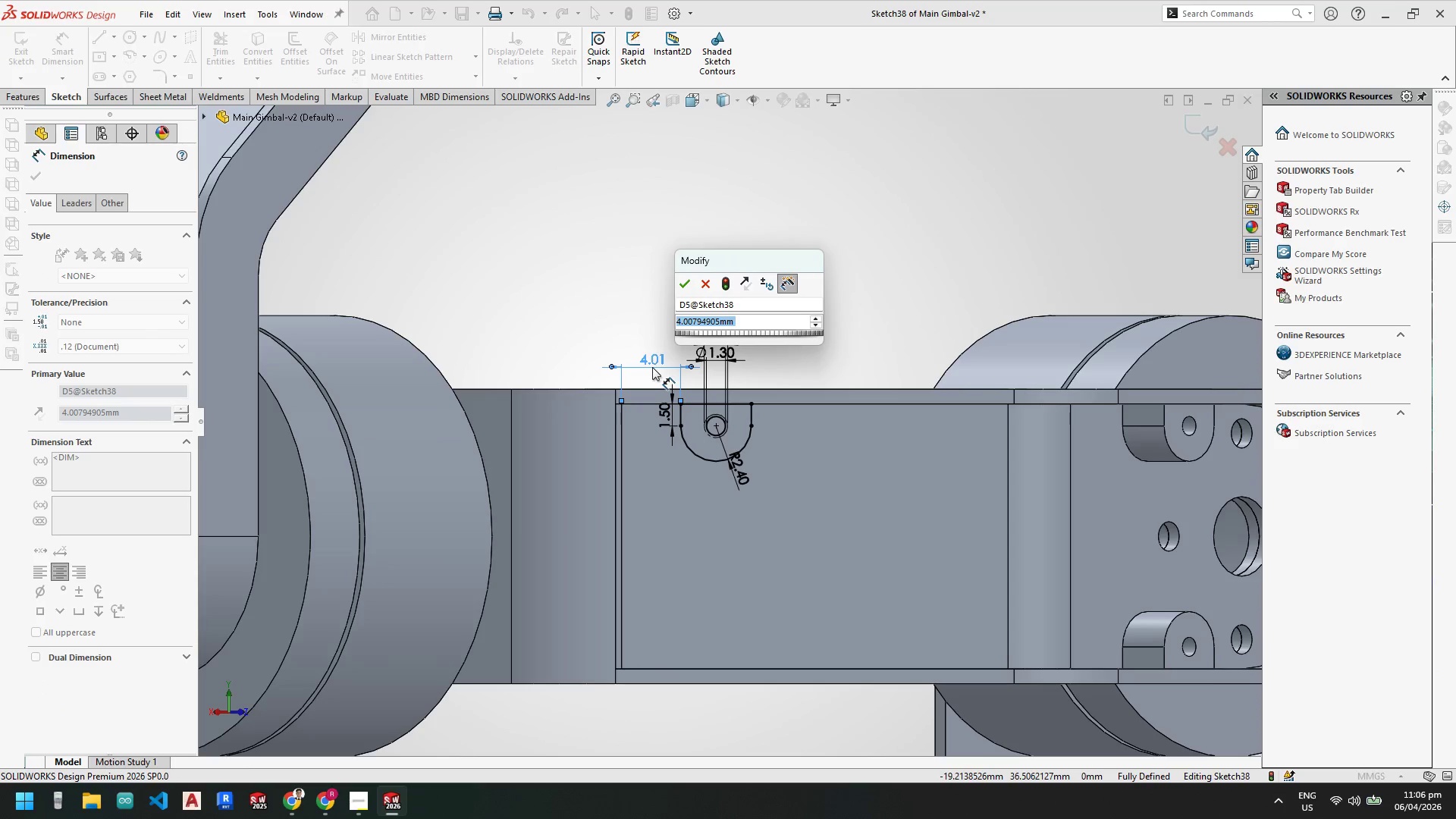 
key(Numpad5)
 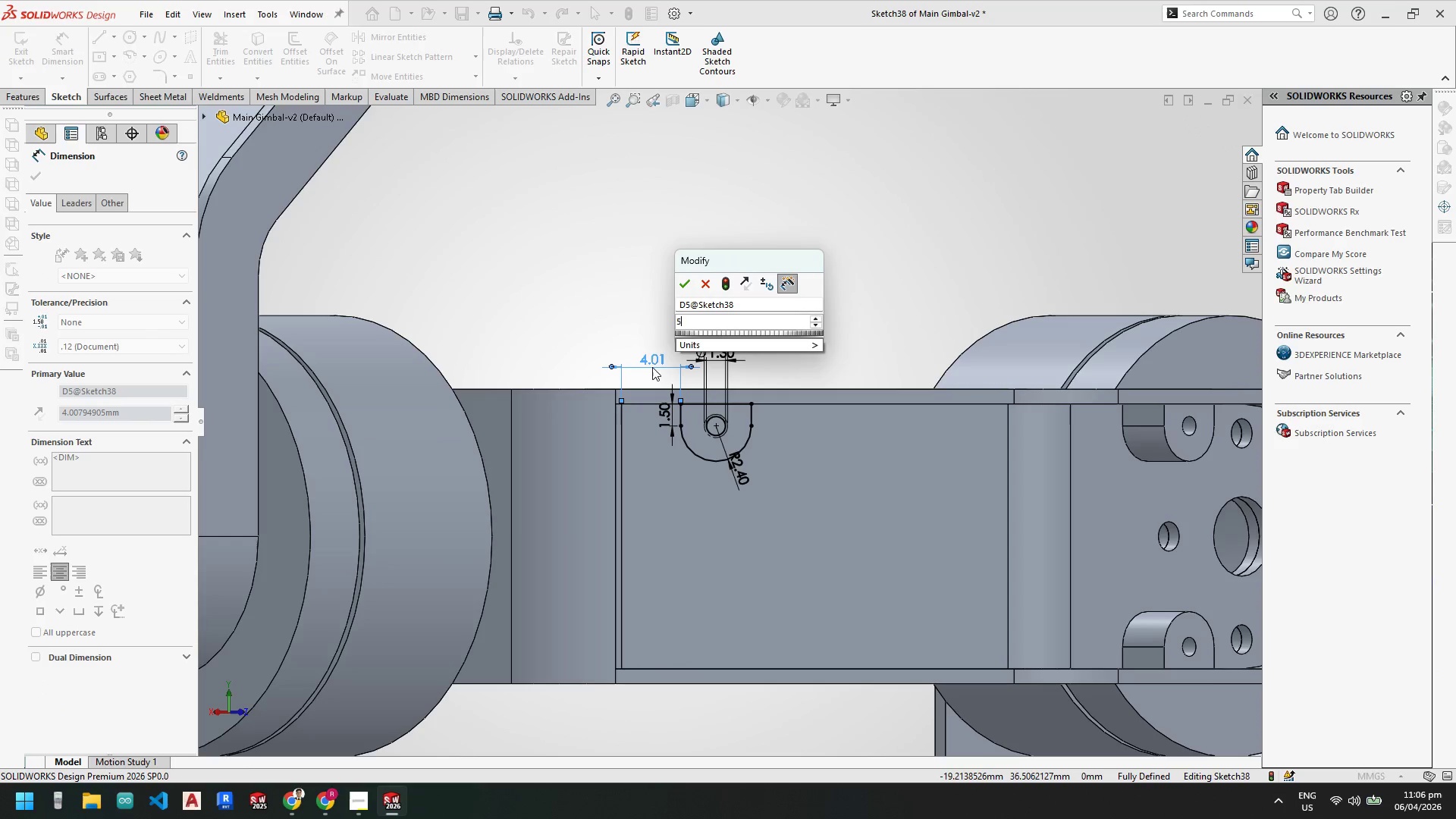 
key(Enter)
 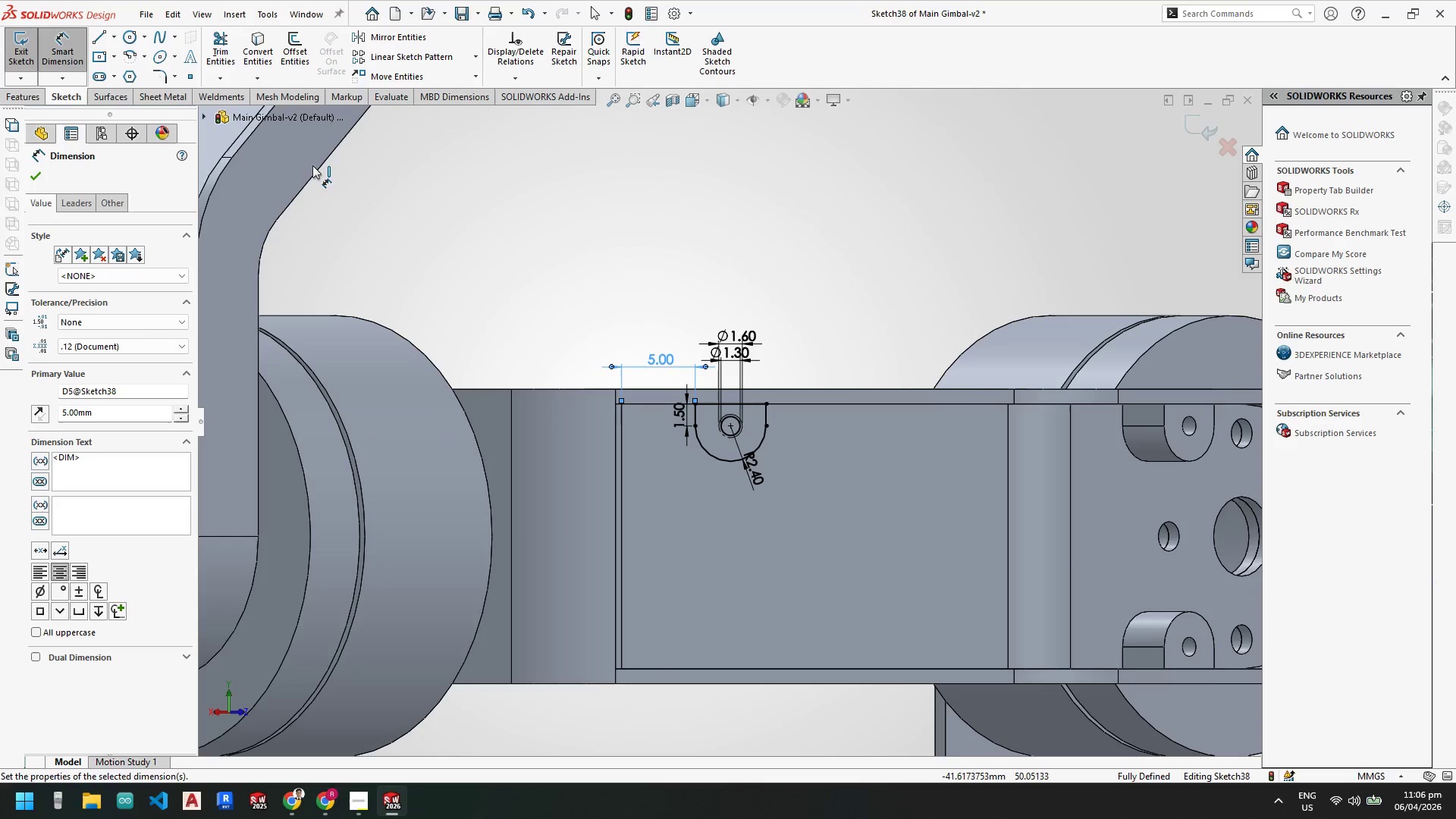 
key(Escape)
 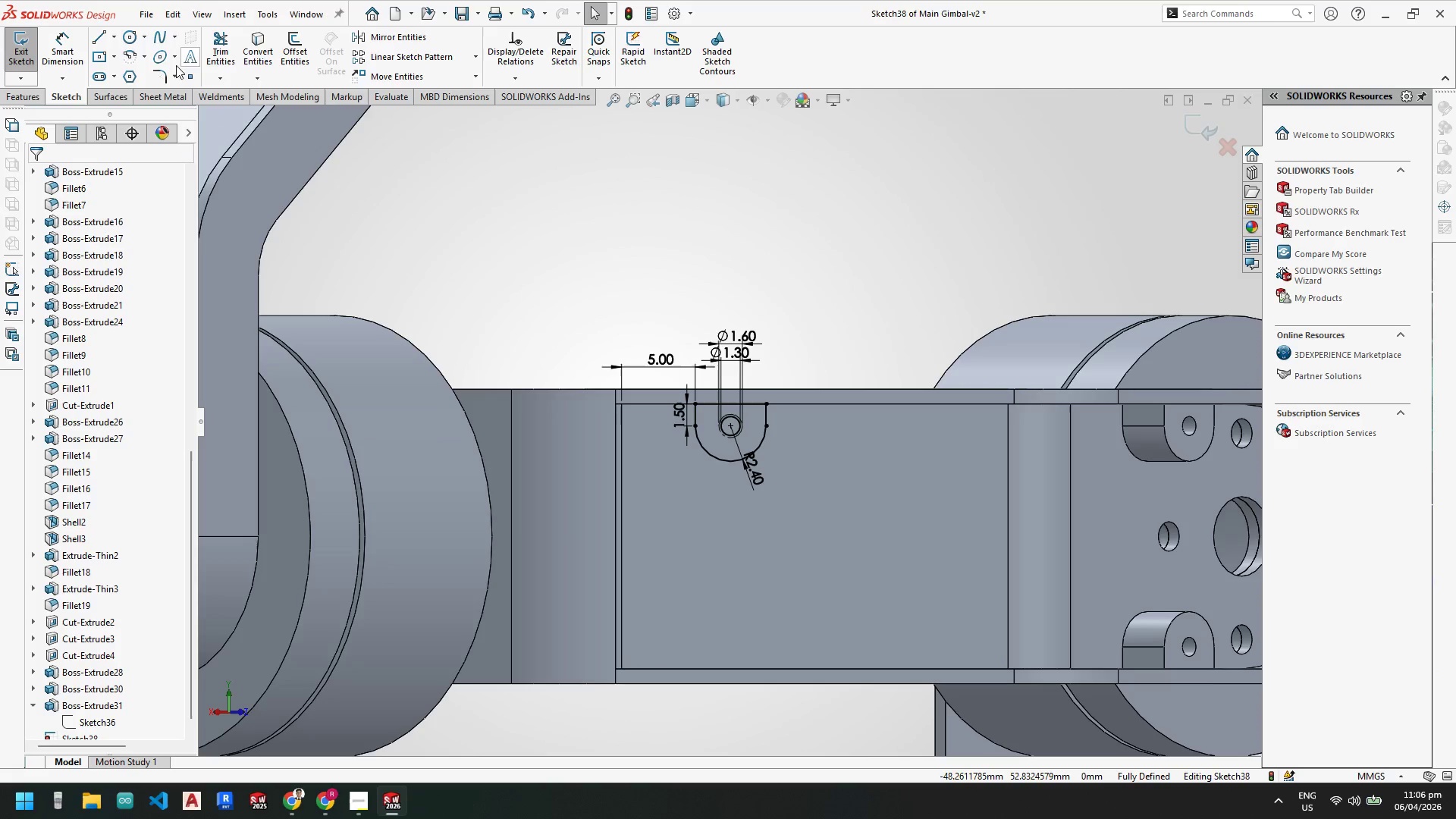 
key(Escape)
 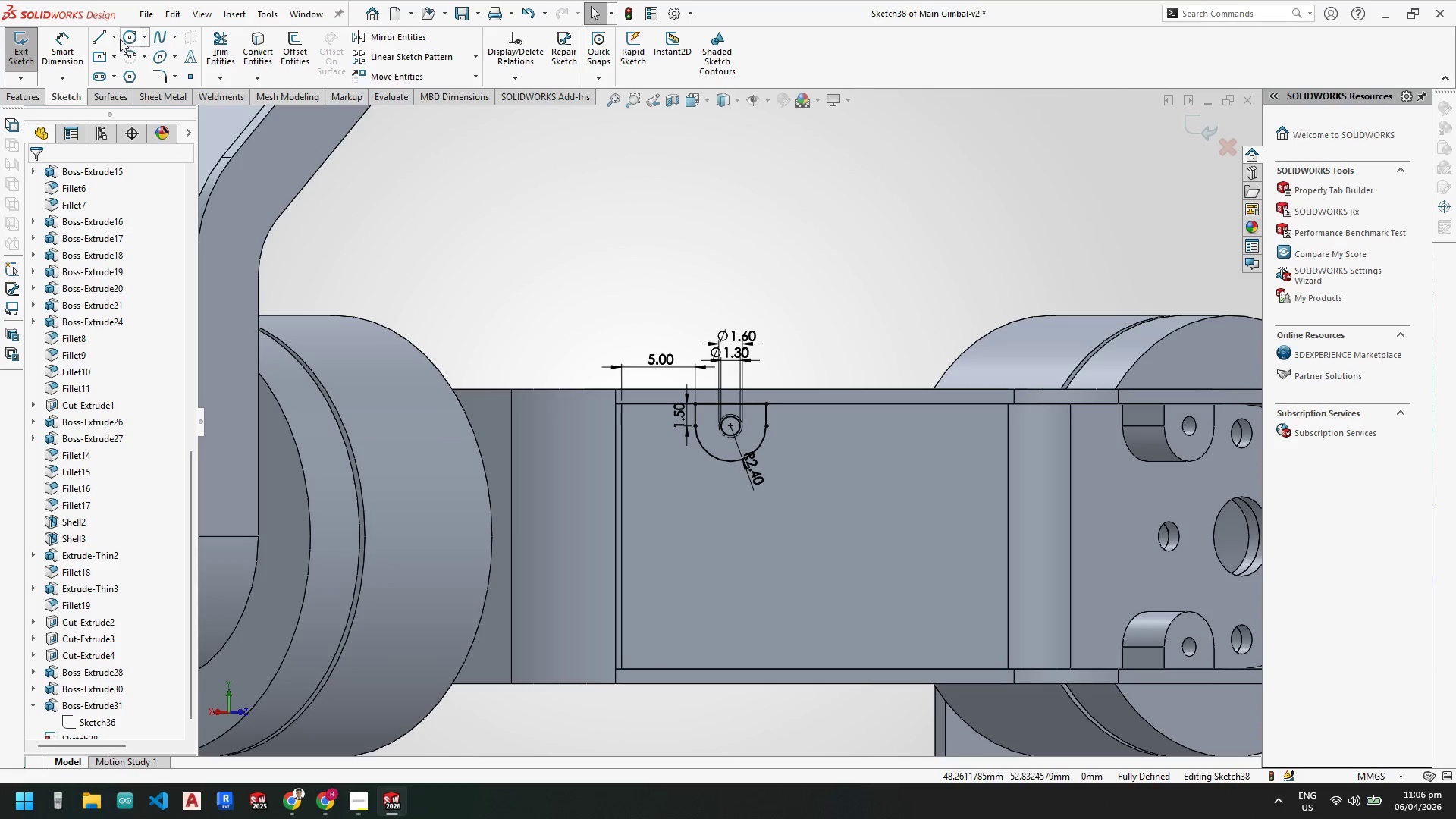 
left_click([118, 39])
 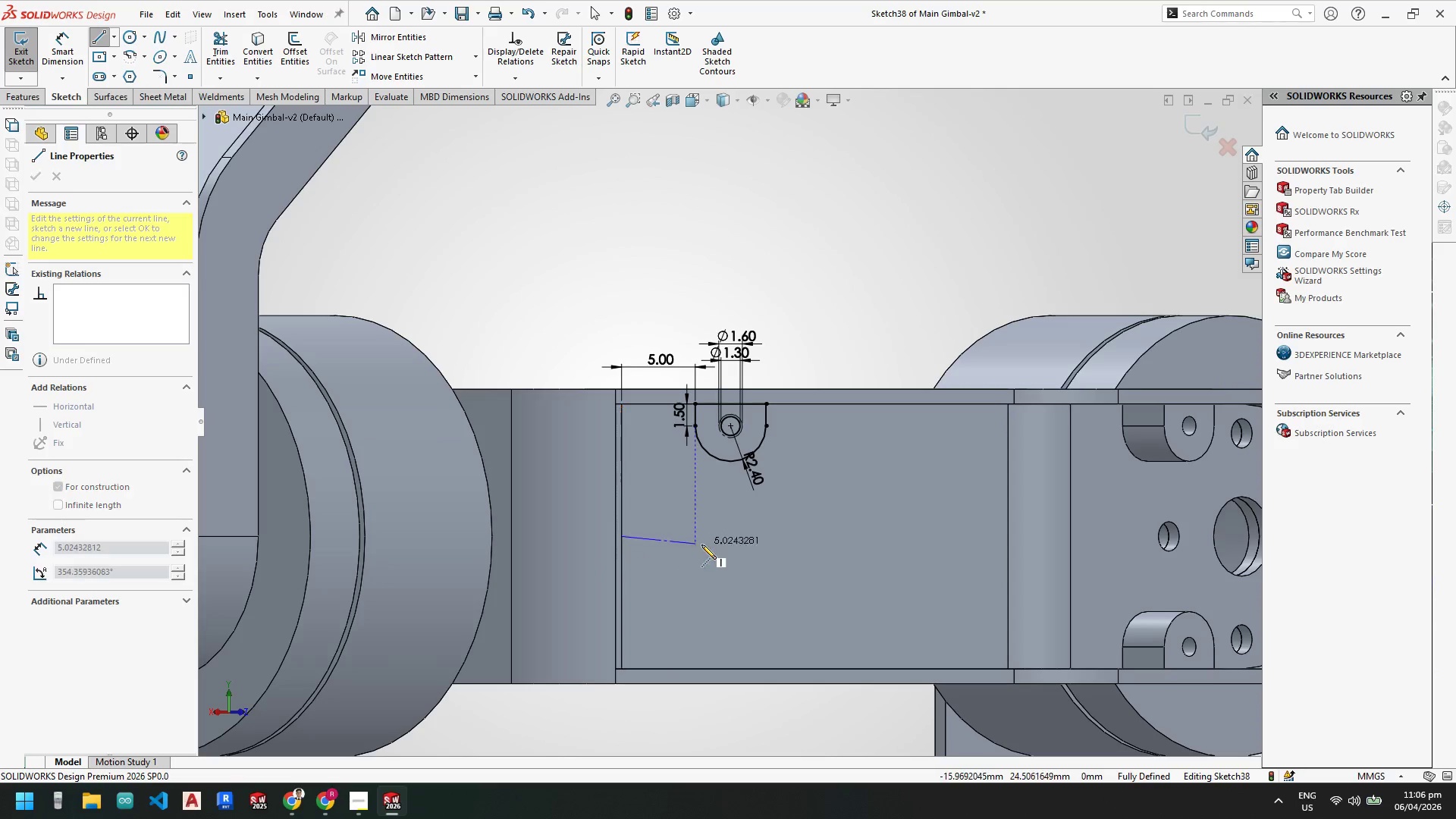 
left_click([725, 535])
 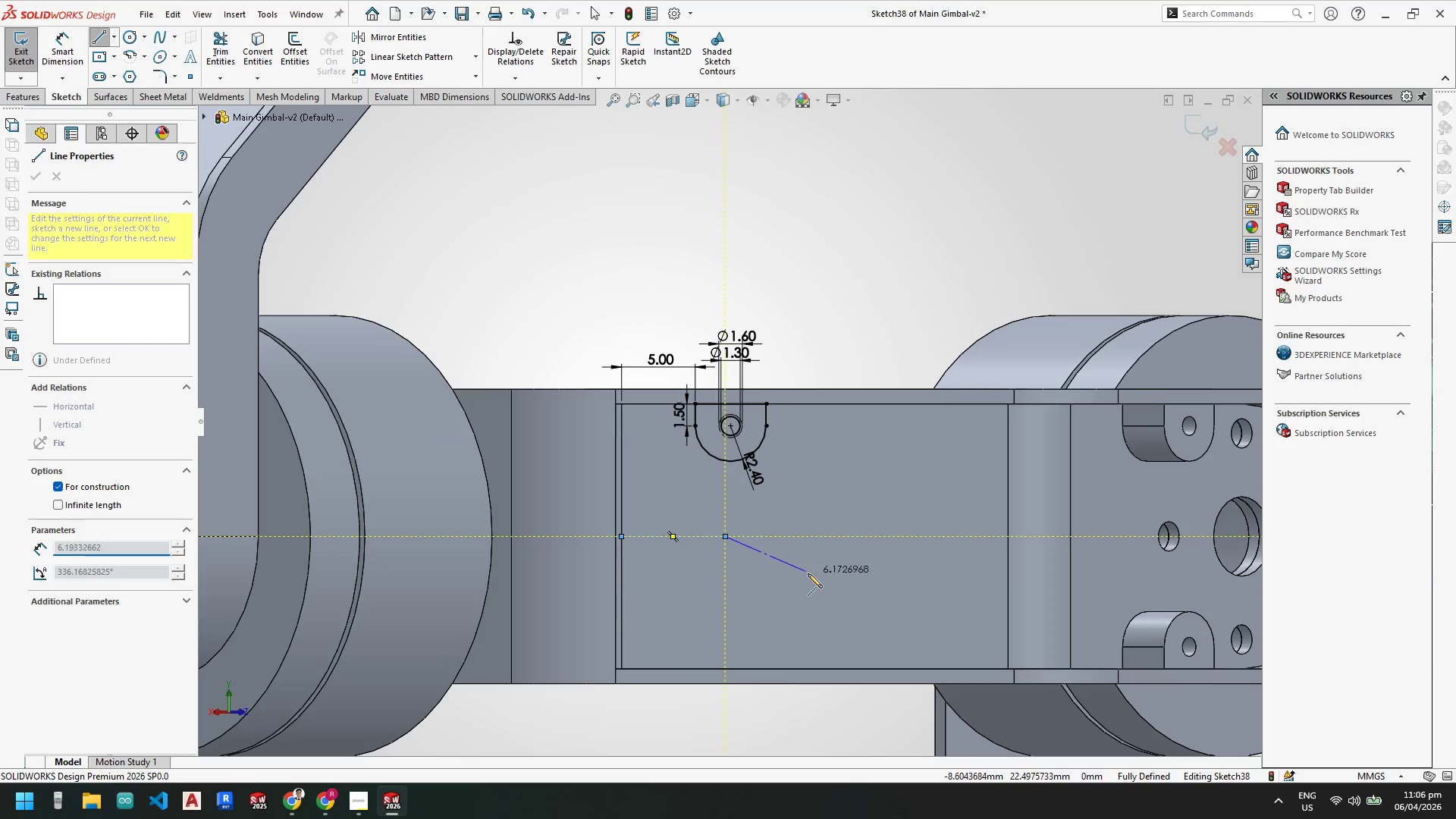 
key(Escape)
 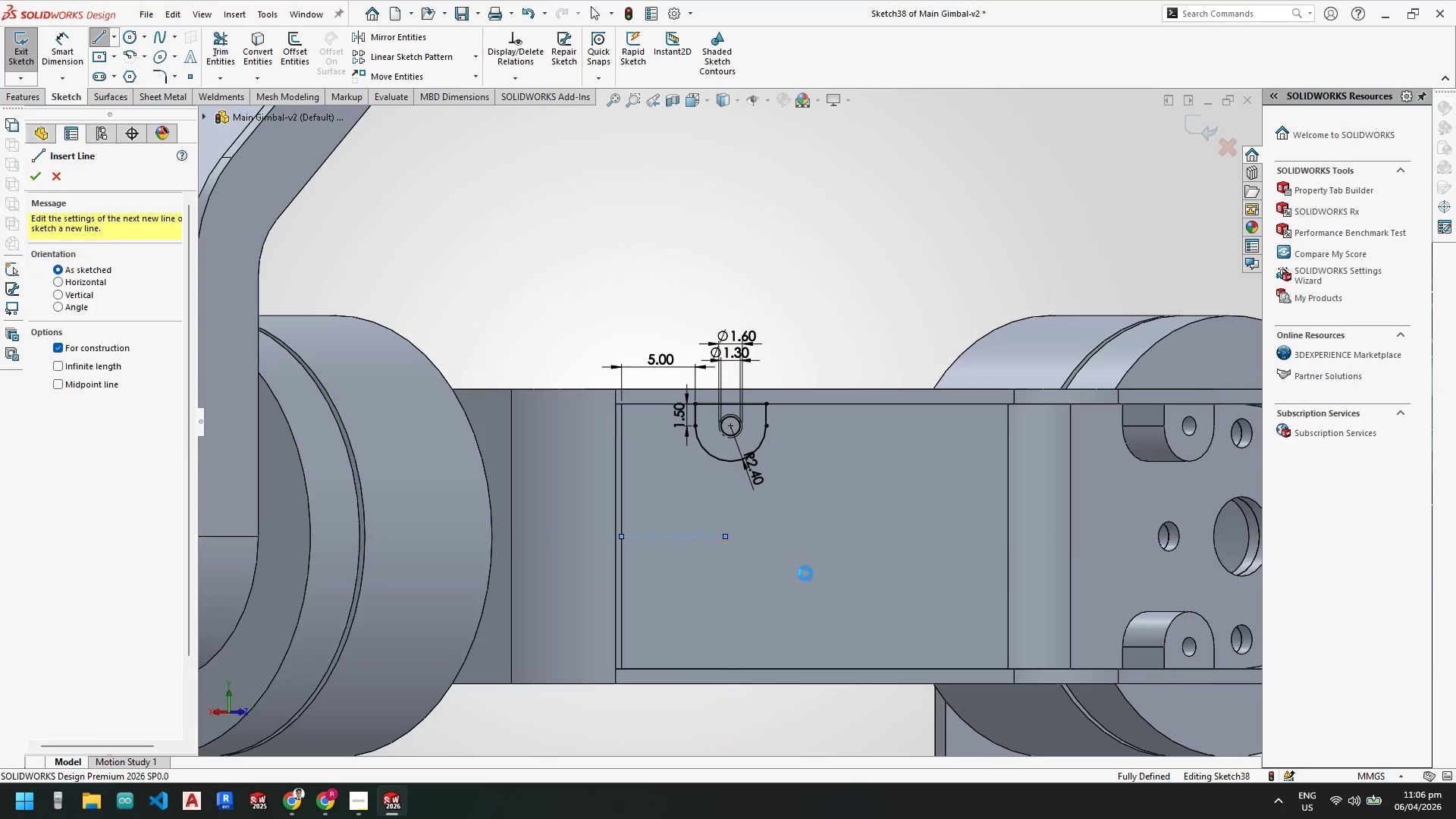 
key(Escape)
 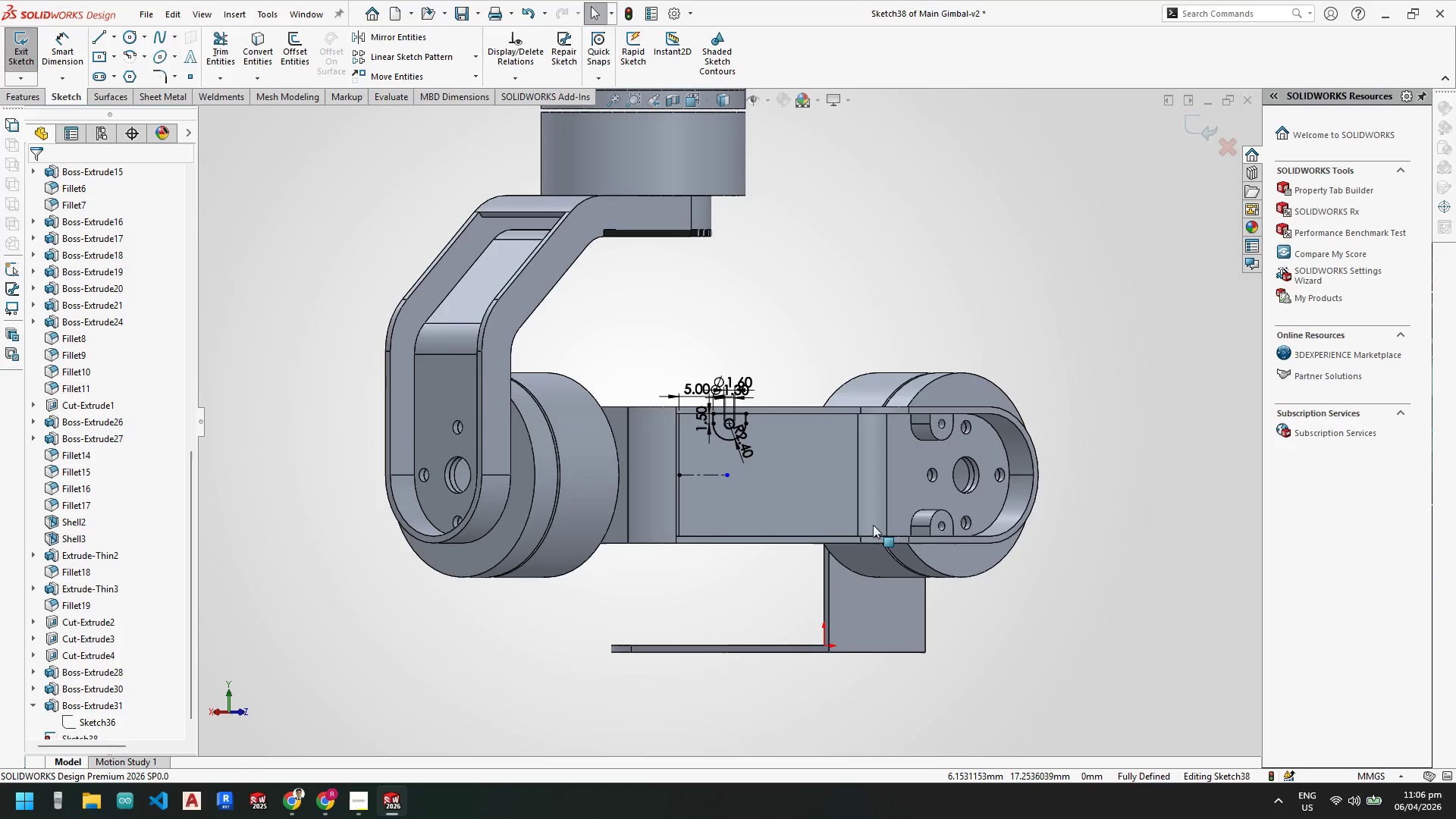 
key(Escape)
 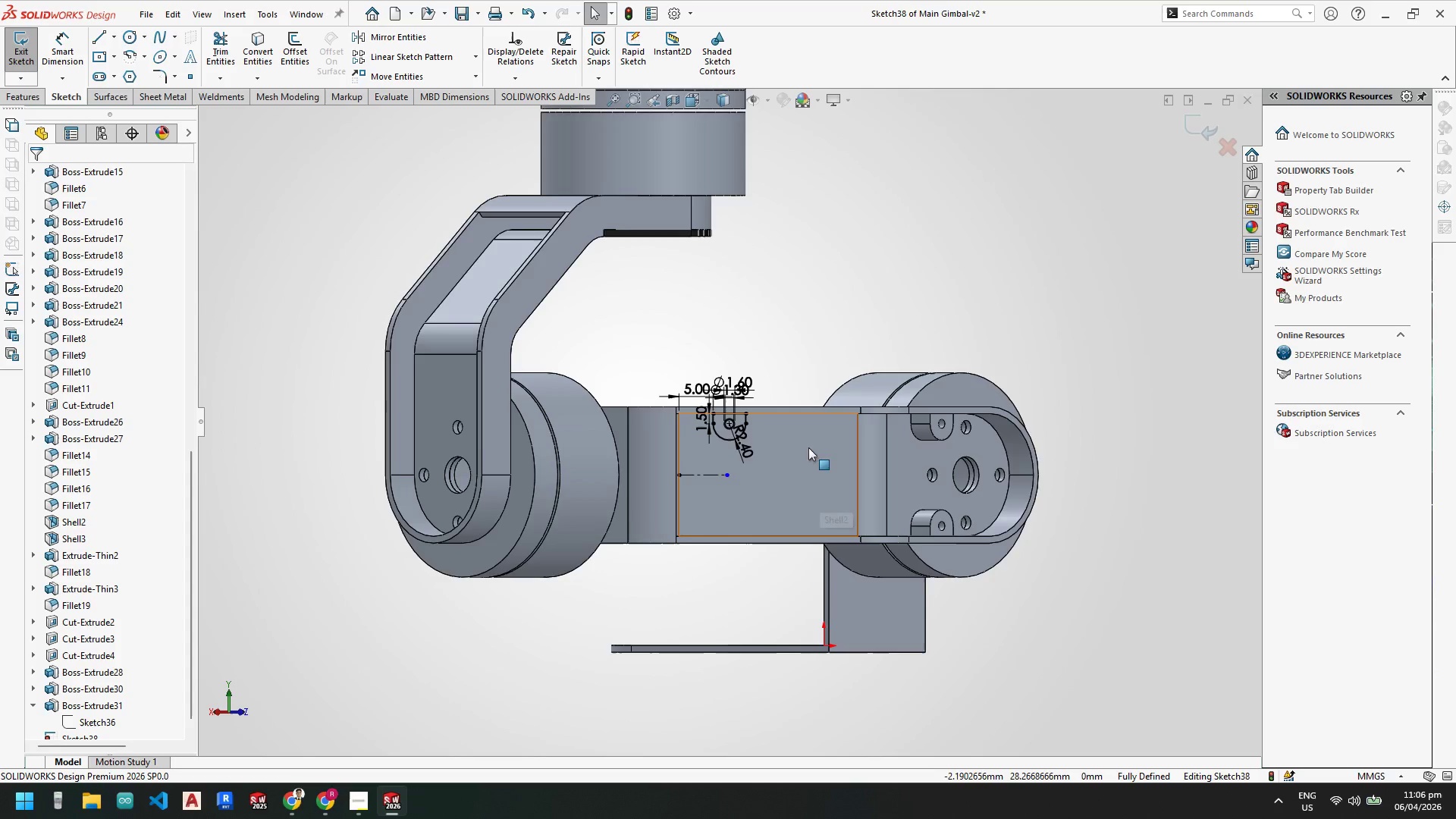 
scroll: coordinate [805, 573], scroll_direction: up, amount: 4.0
 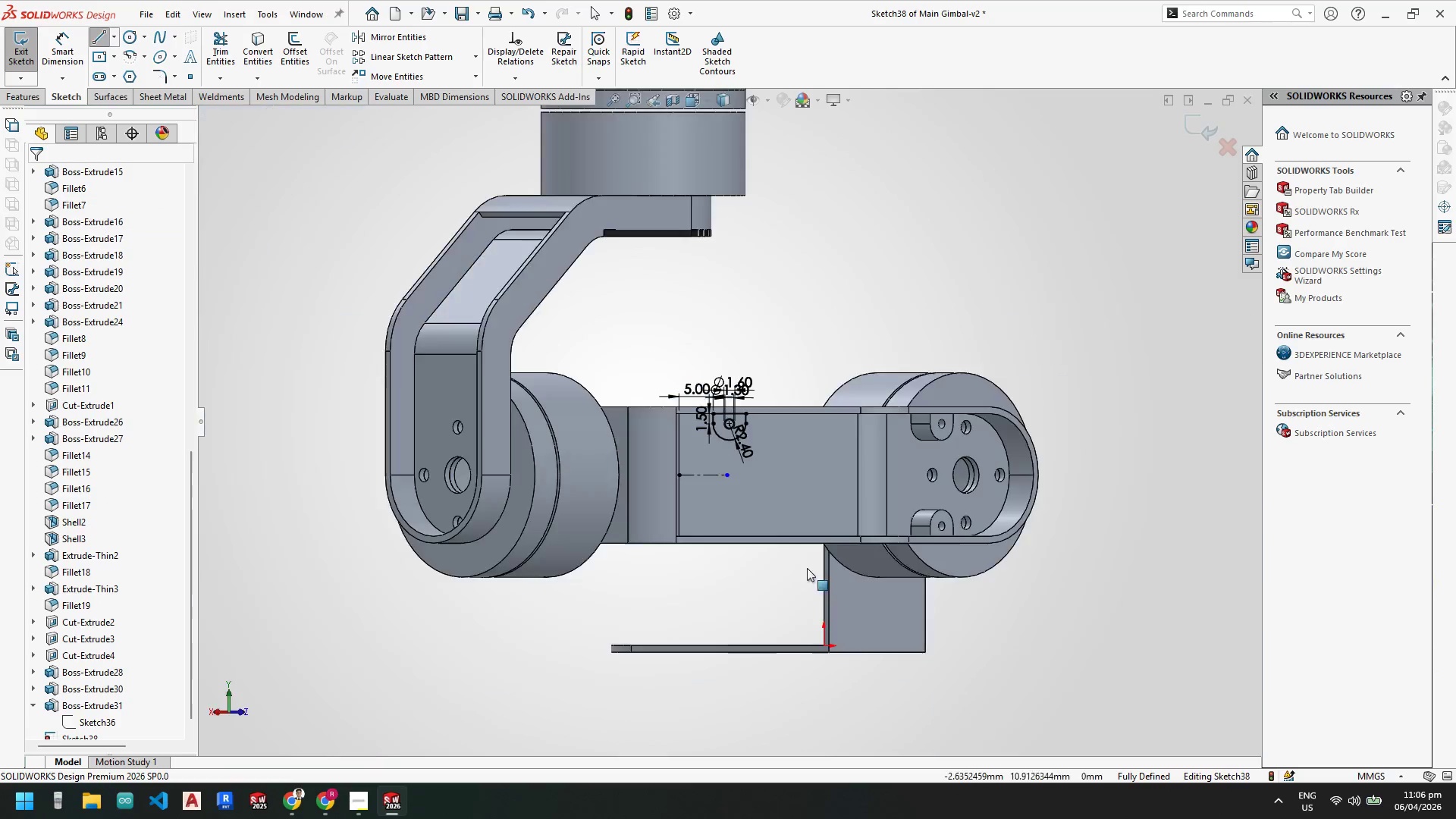 
scroll: coordinate [697, 451], scroll_direction: down, amount: 4.0
 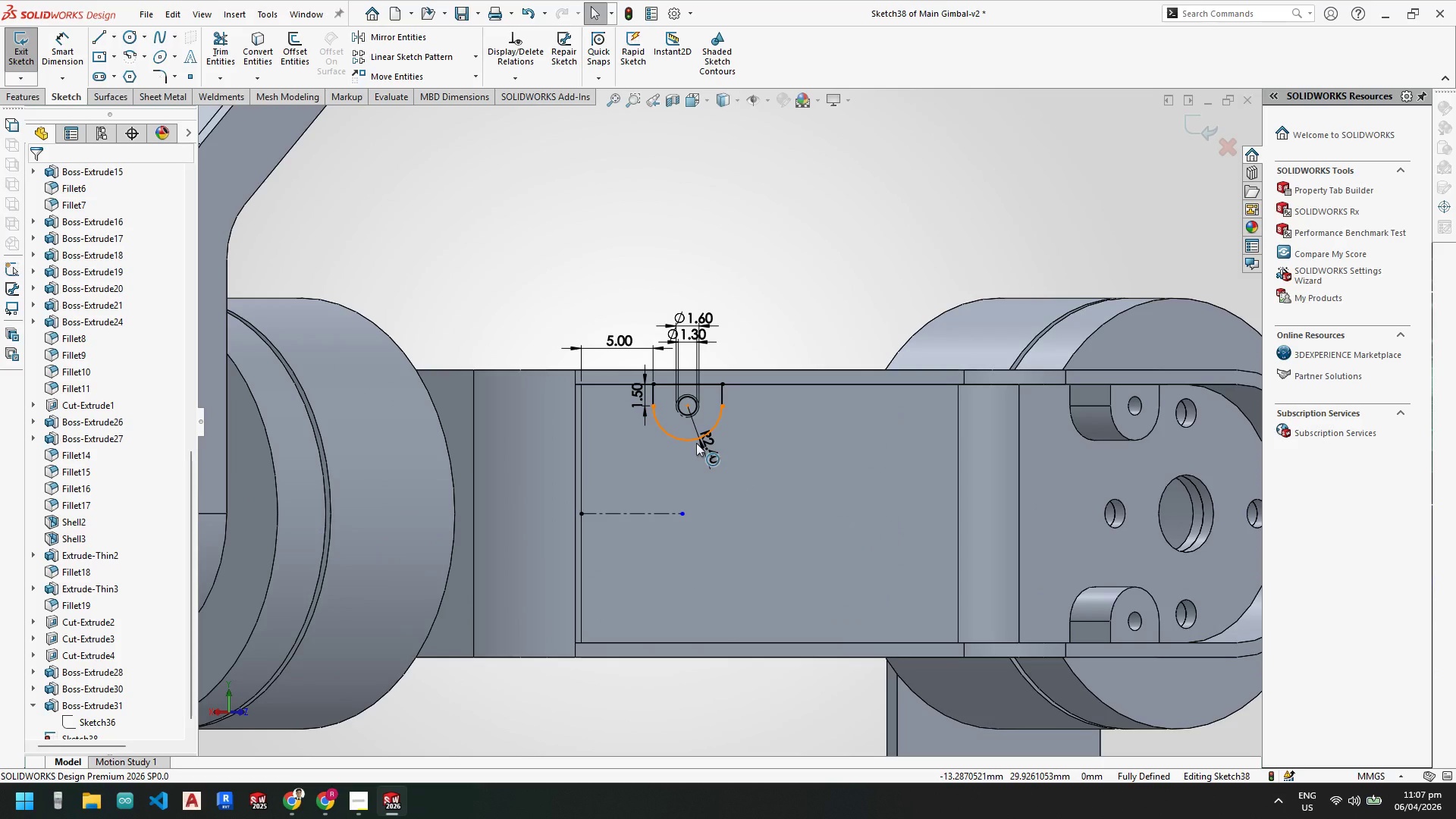 
scroll: coordinate [717, 461], scroll_direction: up, amount: 3.0
 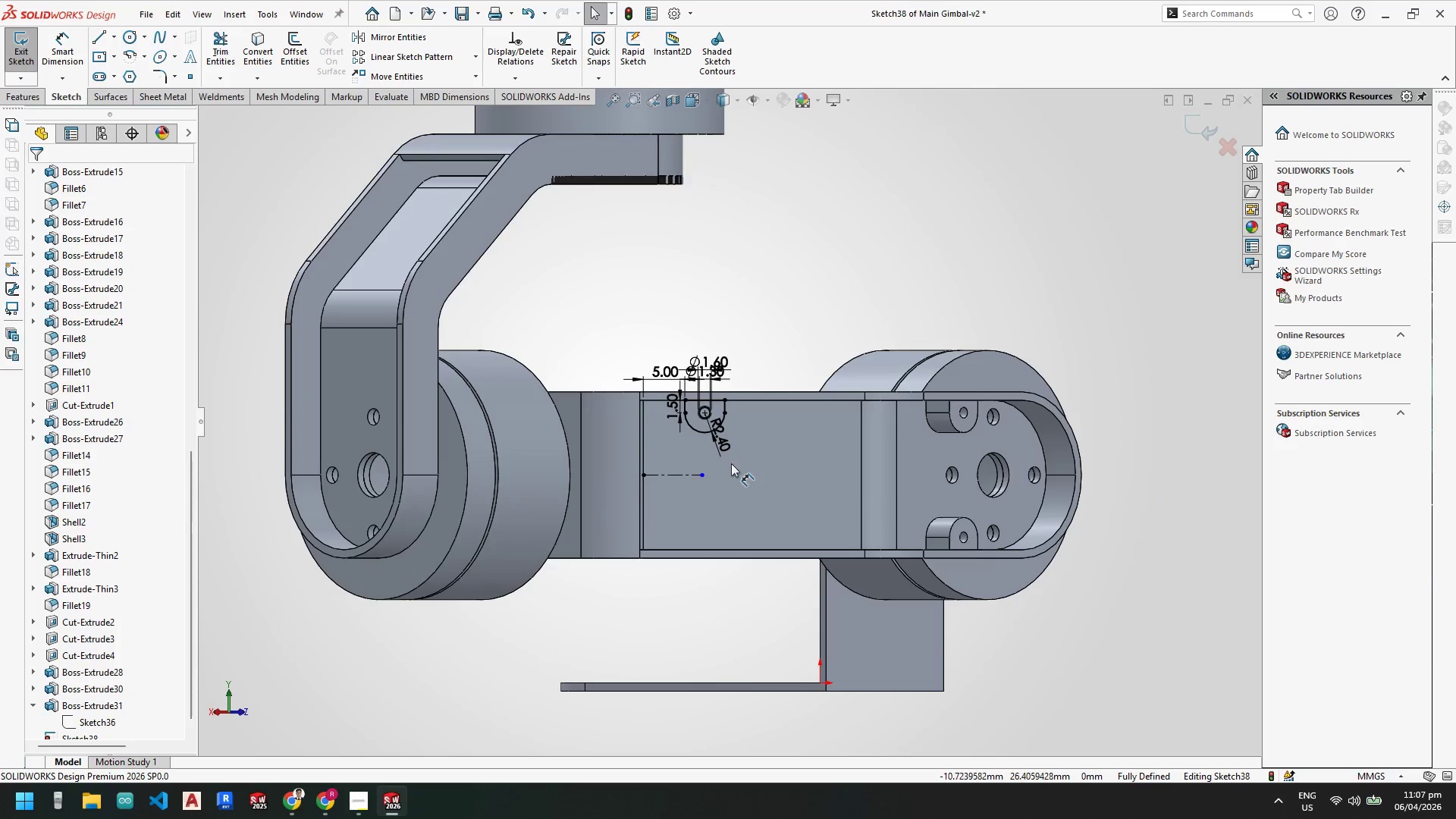 
mouse_move([720, 452])
 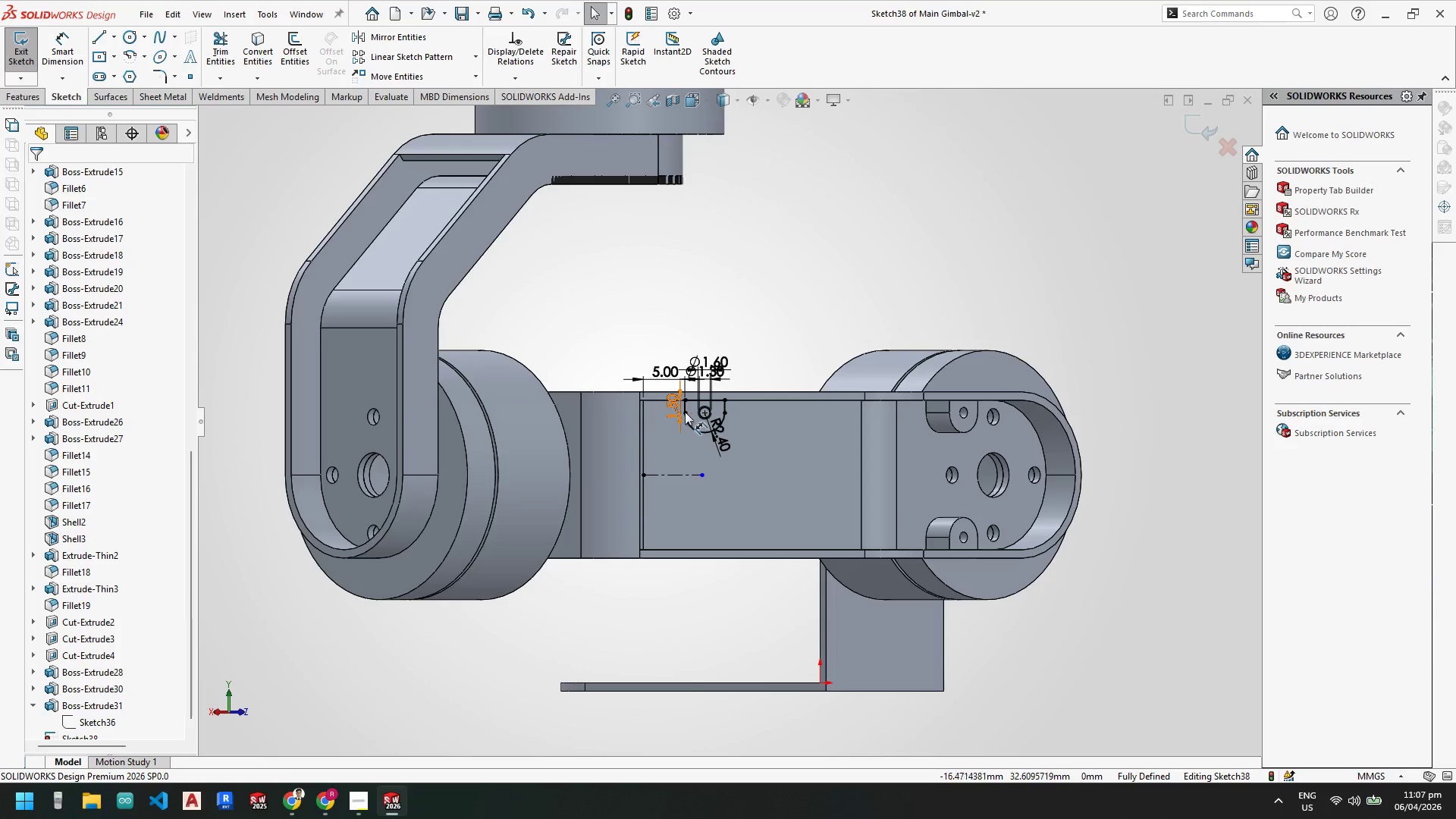 
key(Escape)
 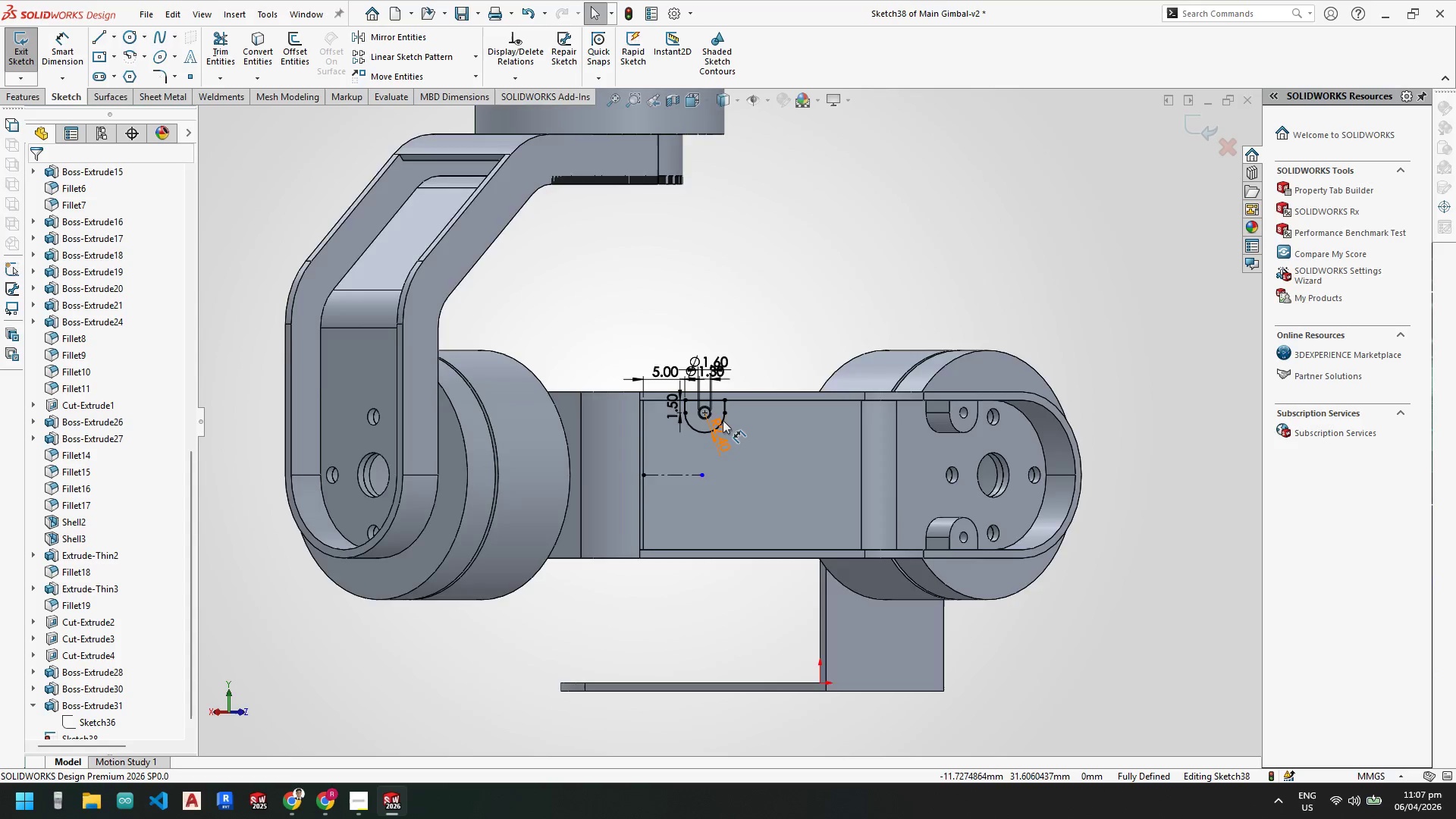 
key(Escape)
 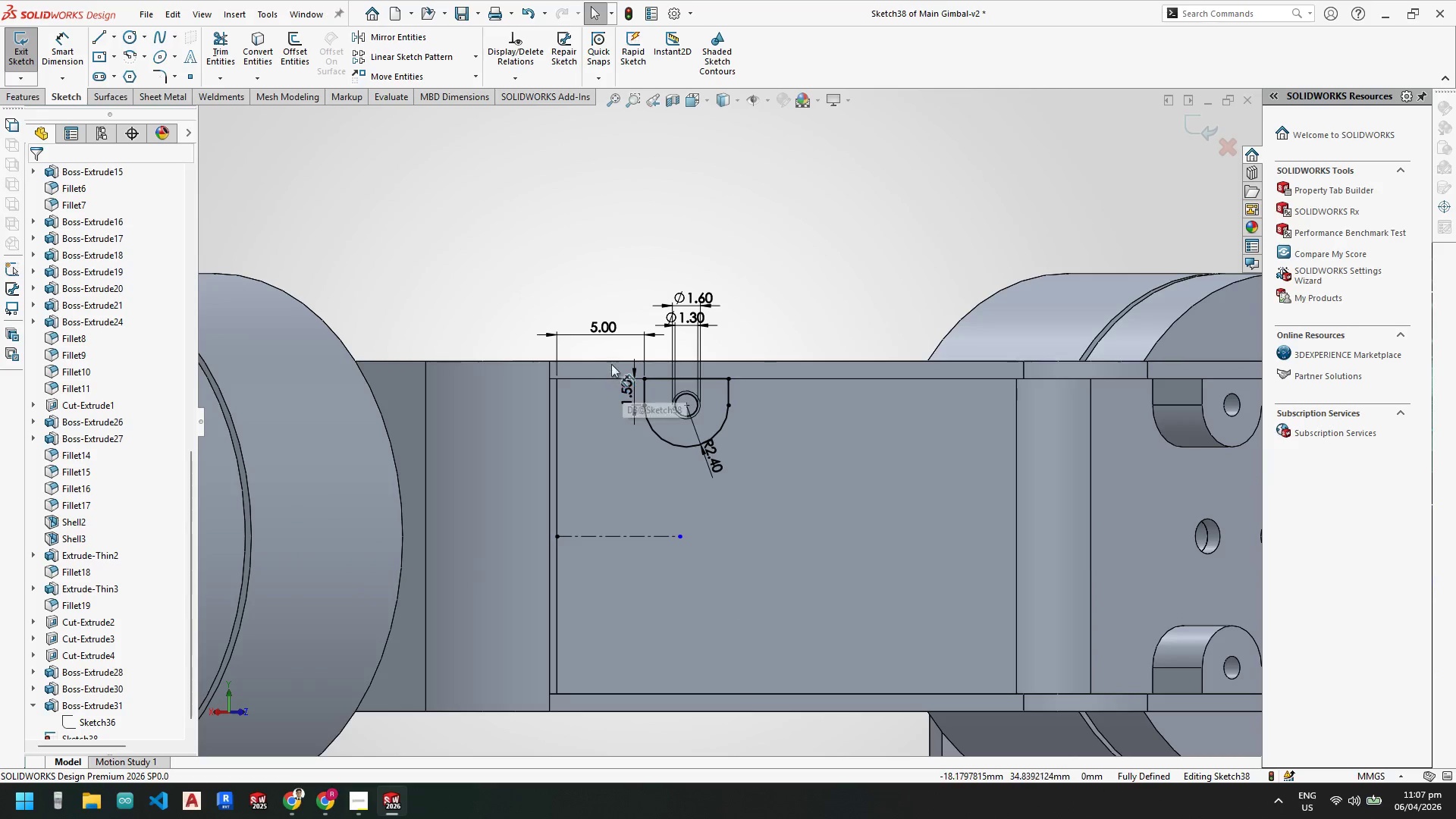 
key(Escape)
 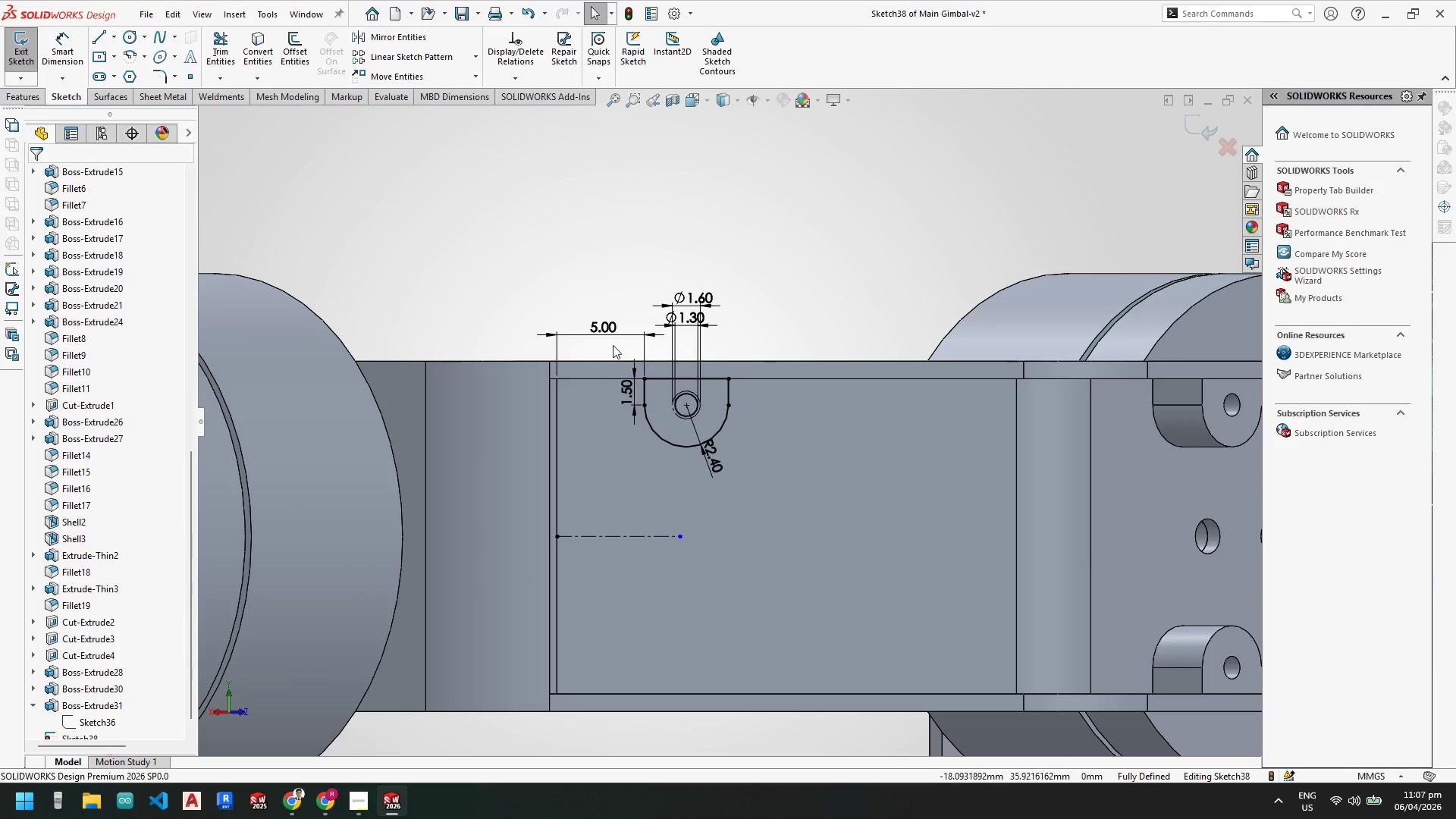 
scroll: coordinate [723, 420], scroll_direction: down, amount: 4.0
 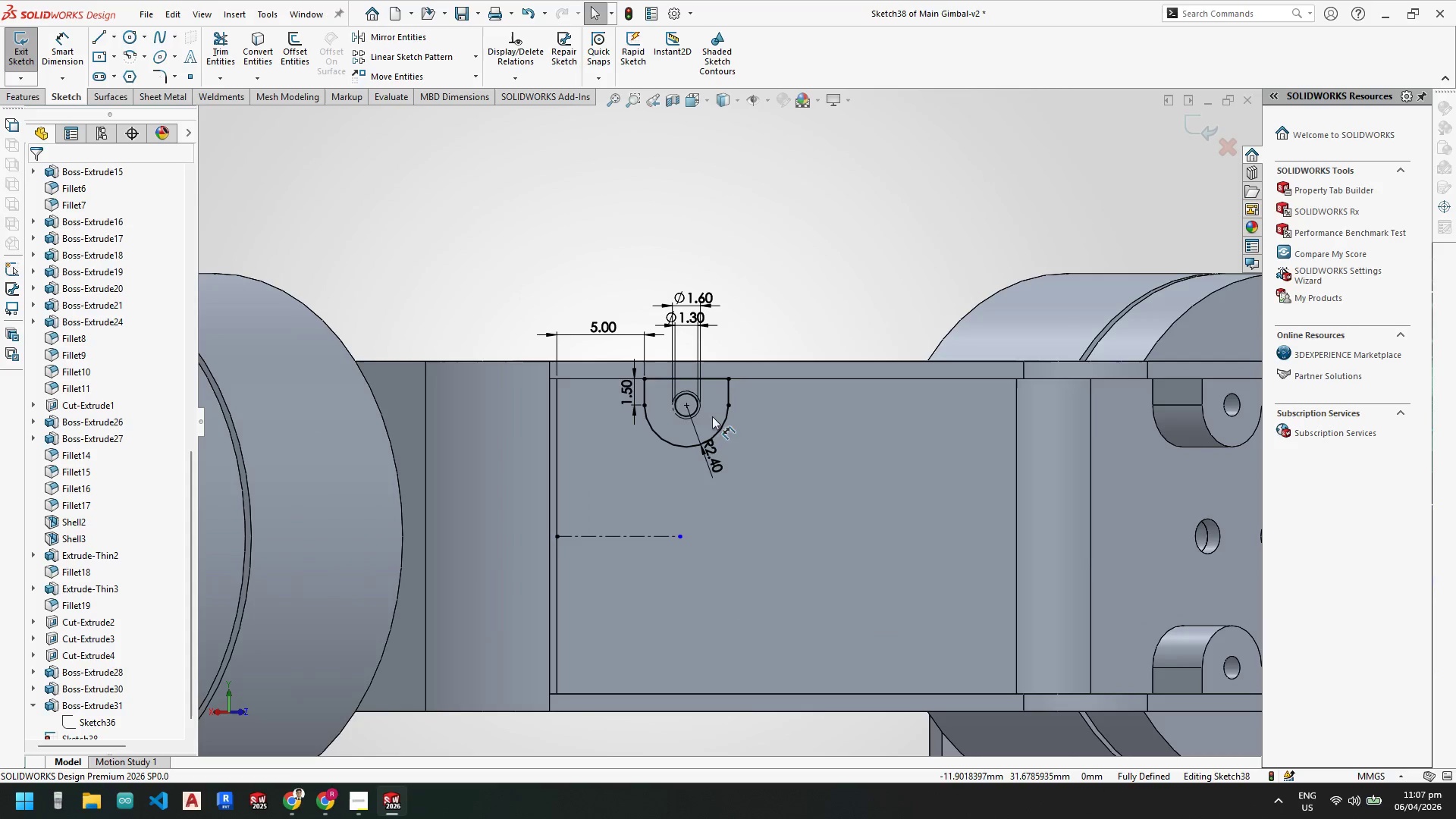 
left_click_drag(start_coordinate=[613, 344], to_coordinate=[755, 482])
 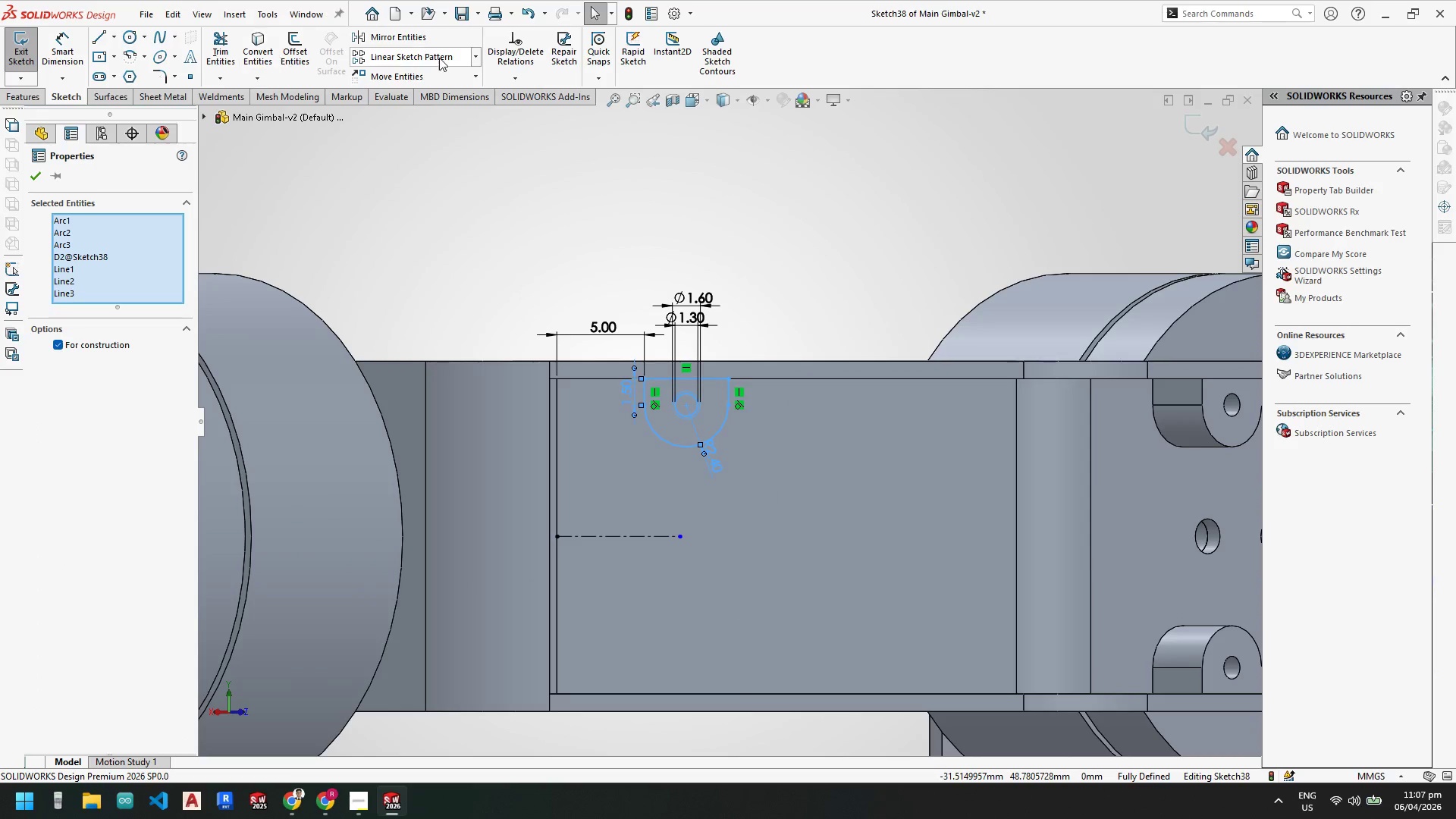 
left_click([433, 35])
 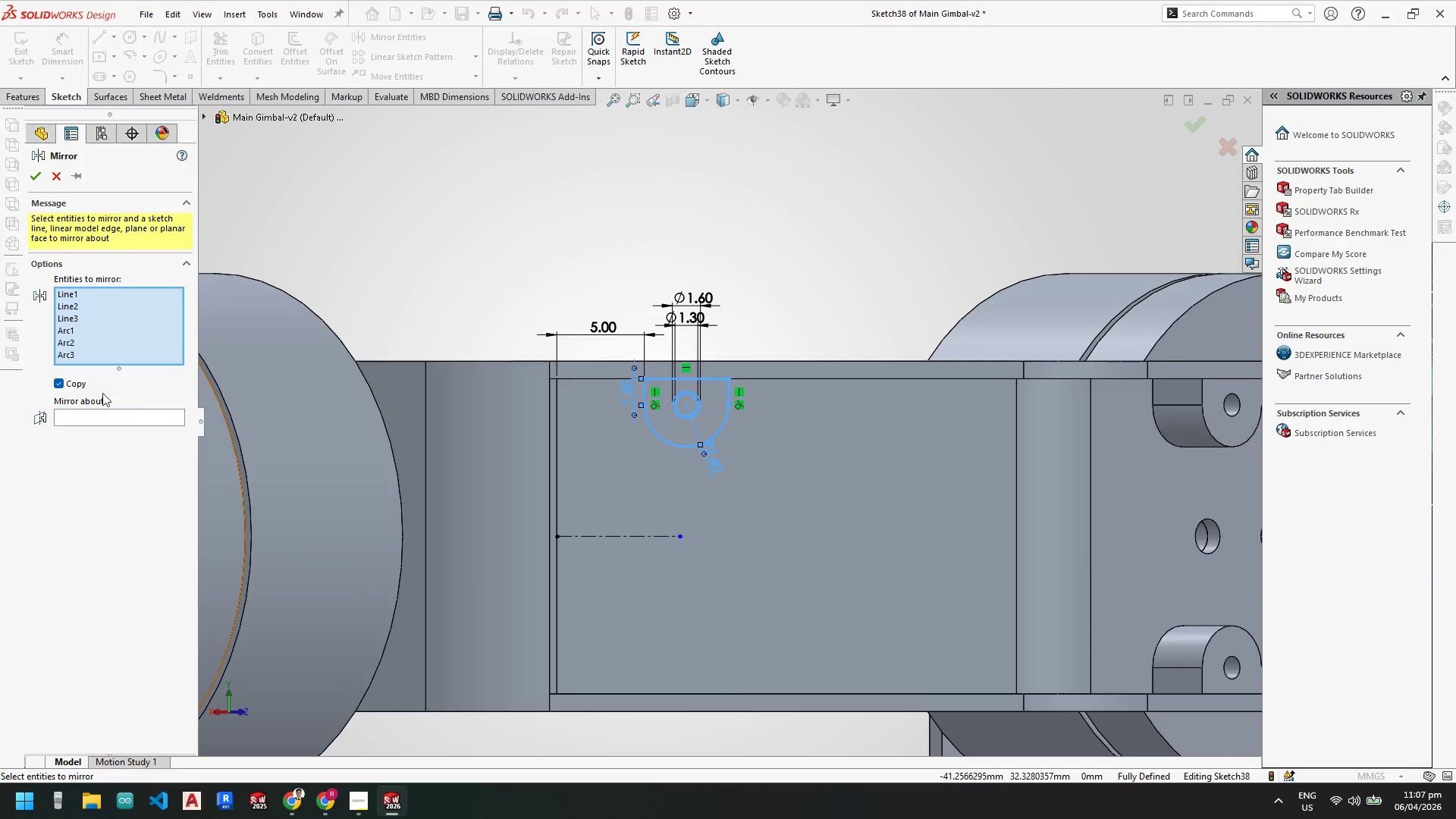 
left_click_drag(start_coordinate=[85, 413], to_coordinate=[89, 413])
 